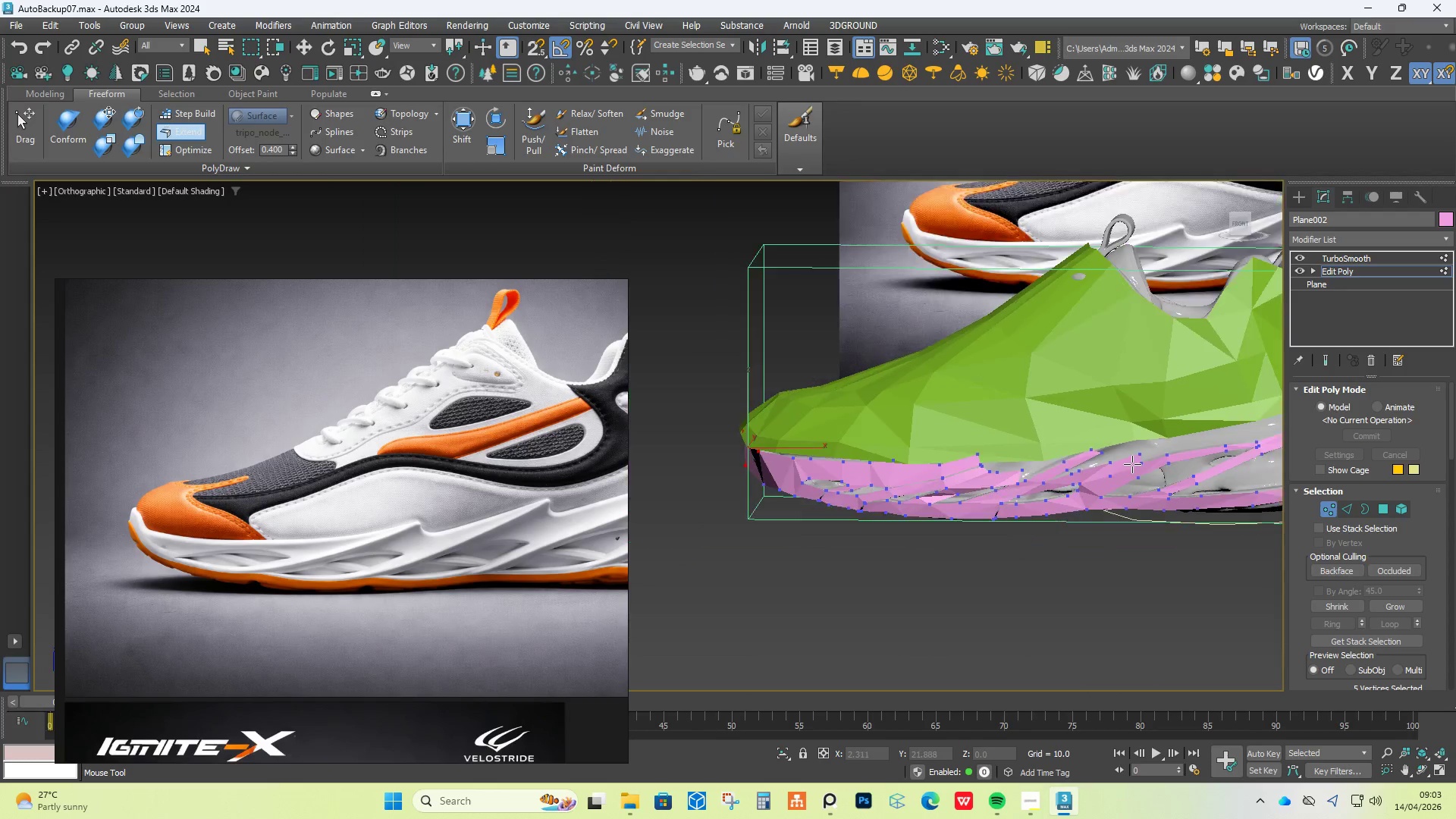 
hold_key(key=AltLeft, duration=0.36)
 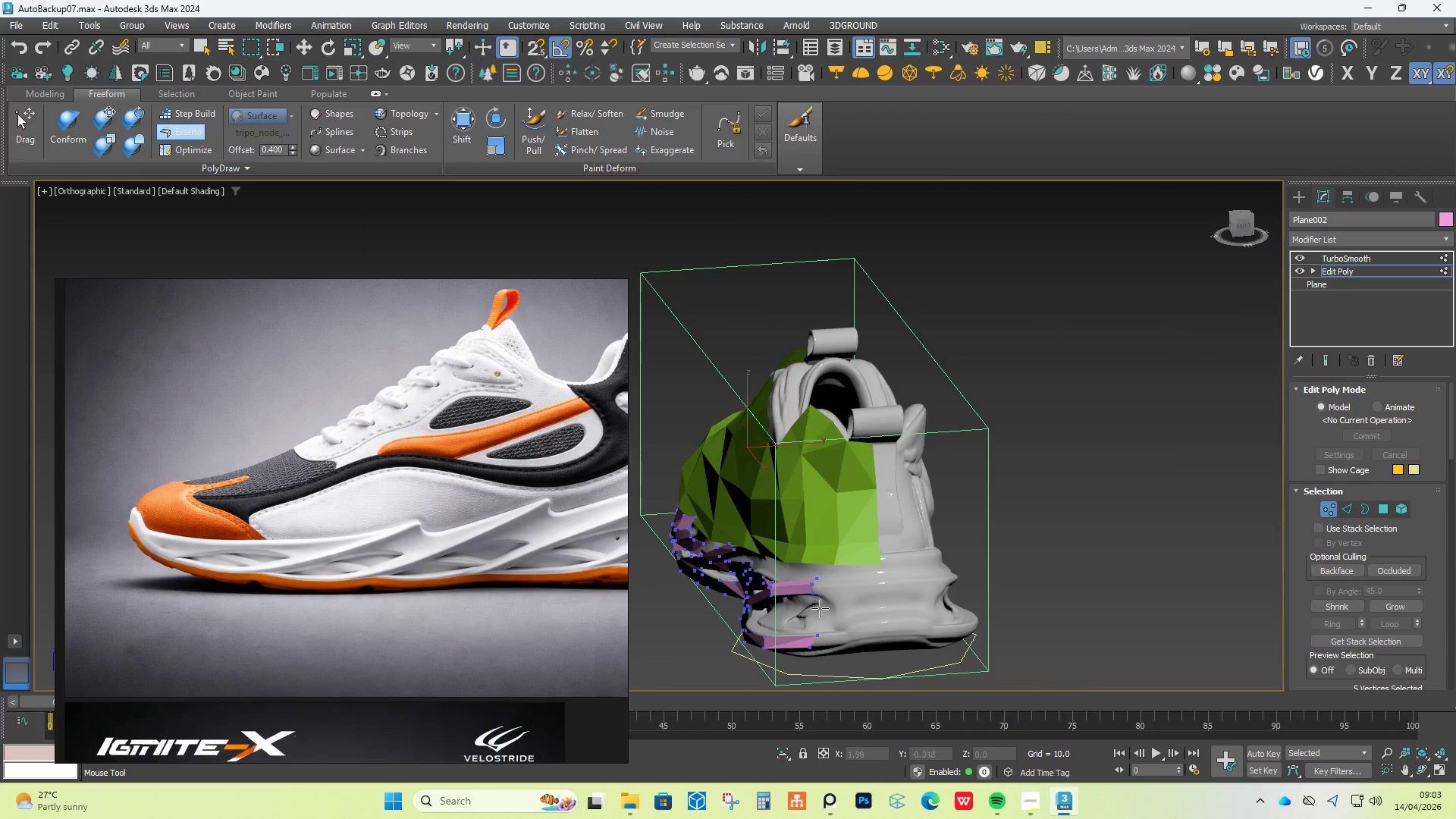 
scroll: coordinate [858, 636], scroll_direction: up, amount: 2.0
 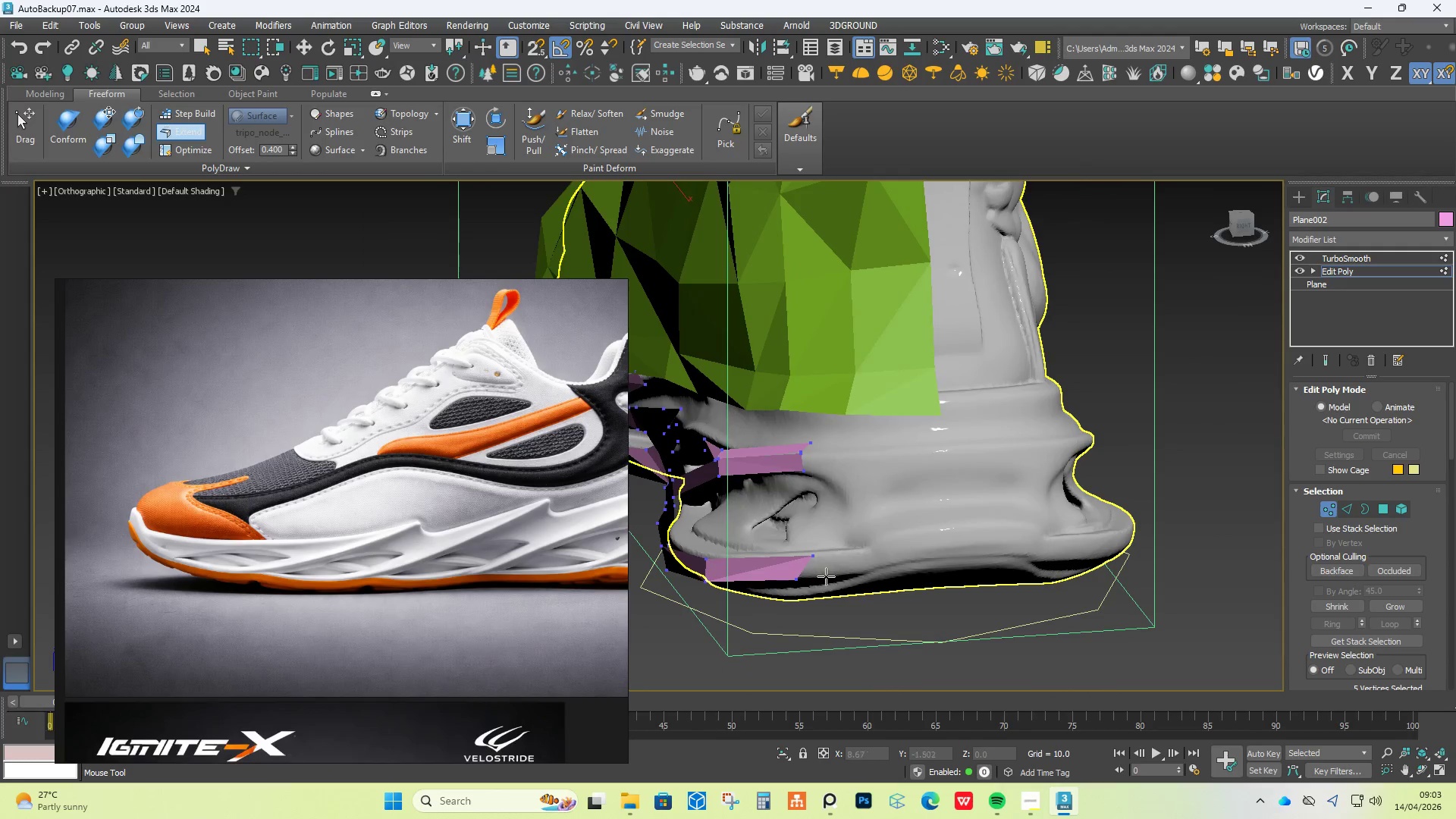 
hold_key(key=ControlLeft, duration=1.05)
 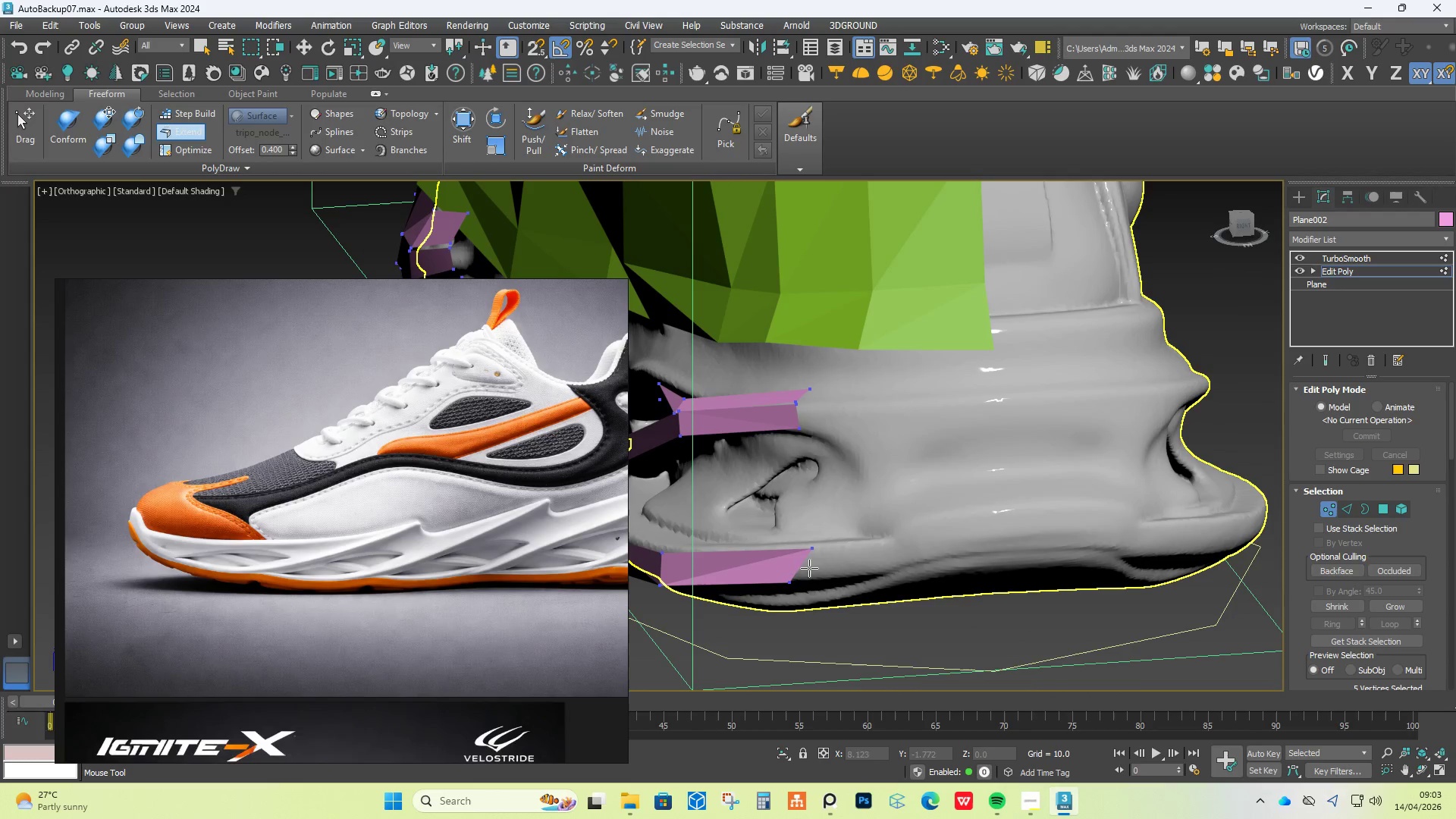 
hold_key(key=AltLeft, duration=0.98)
 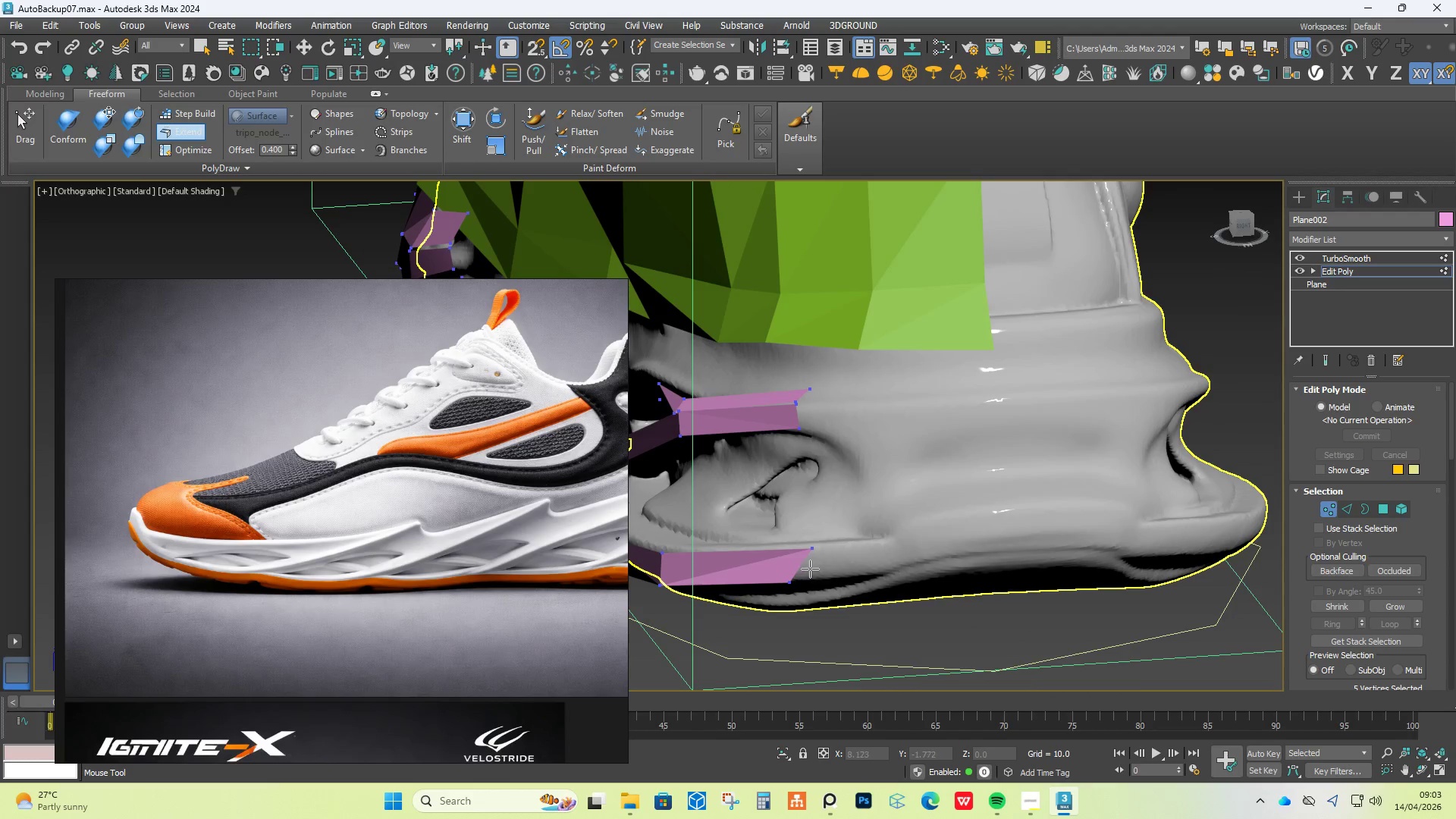 
hold_key(key=ShiftLeft, duration=0.89)
 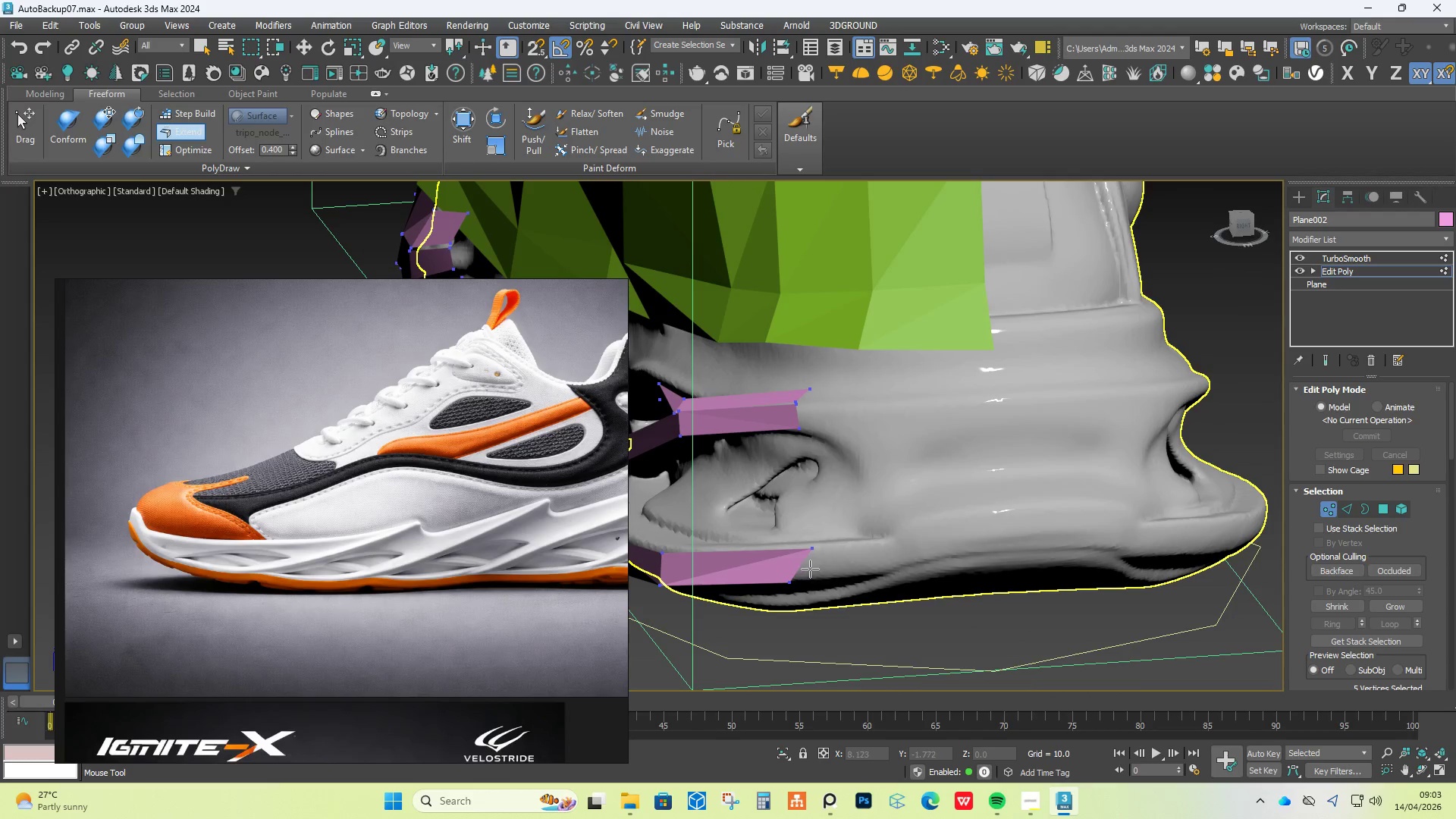 
scroll: coordinate [813, 573], scroll_direction: up, amount: 1.0
 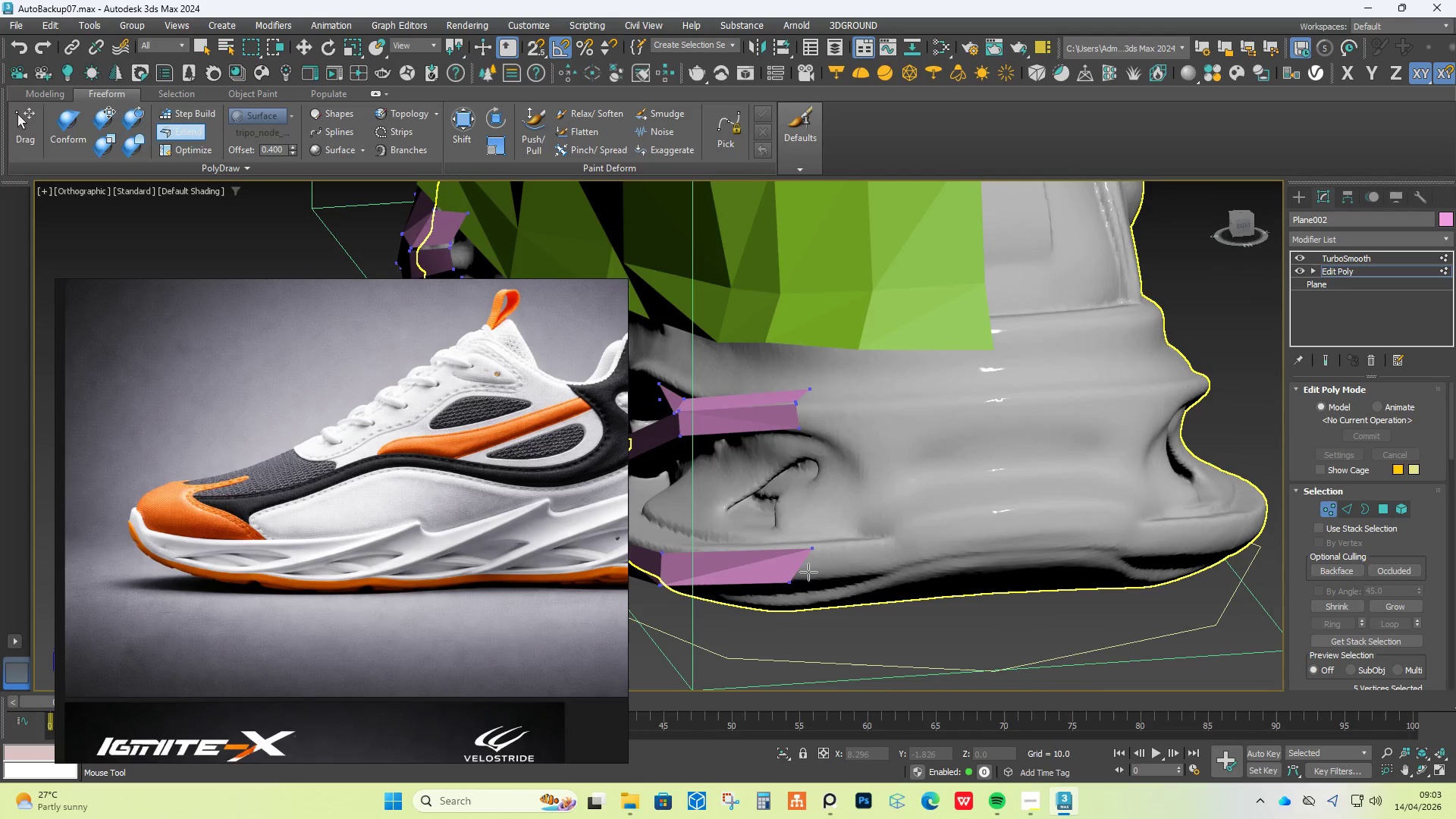 
left_click_drag(start_coordinate=[799, 568], to_coordinate=[872, 561])
 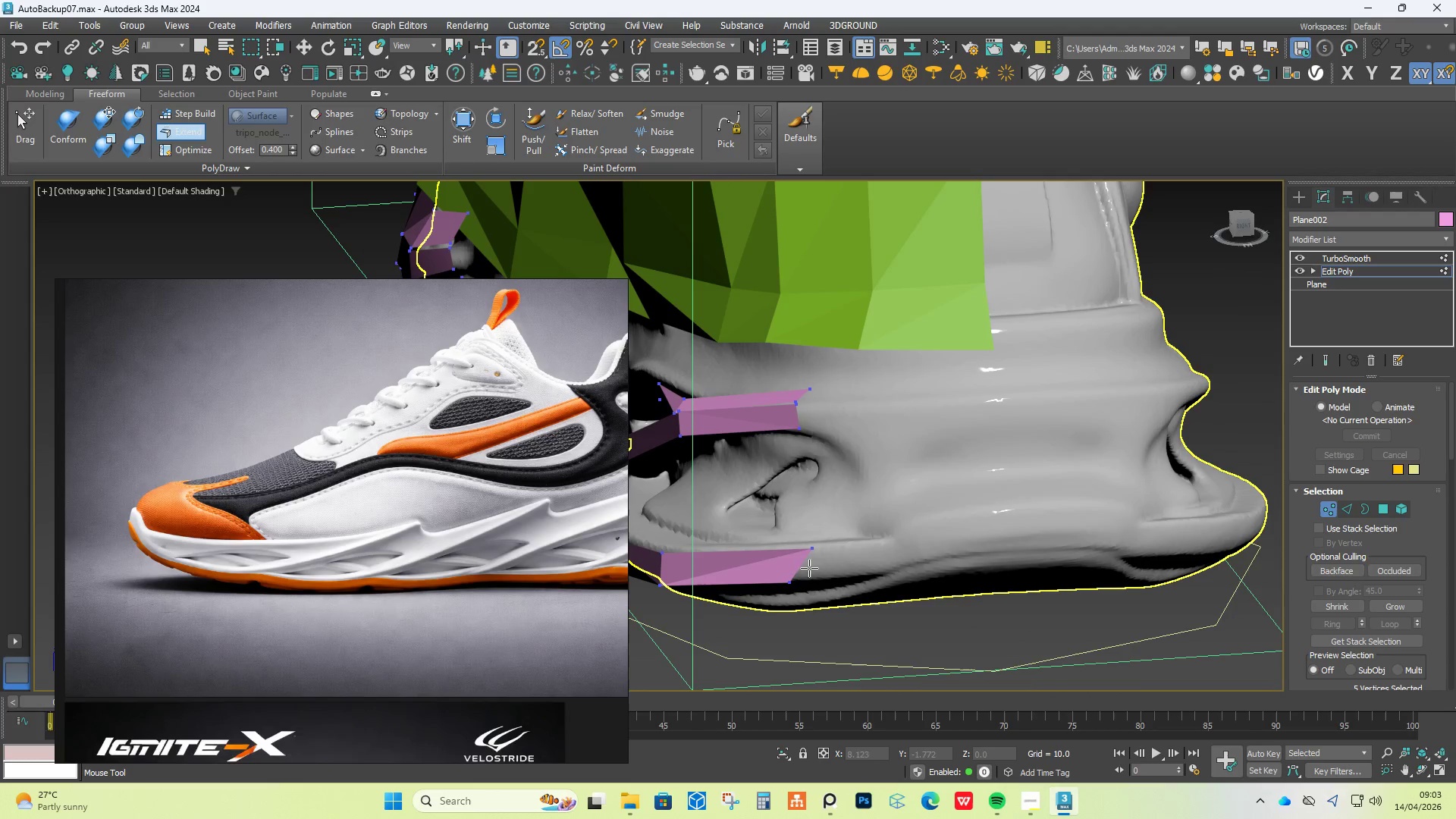 
hold_key(key=AltLeft, duration=0.75)
hold_key(key=ControlLeft, duration=0.7)
hold_key(key=ShiftLeft, duration=0.66)
left_click_drag(start_coordinate=[799, 564], to_coordinate=[875, 557])
 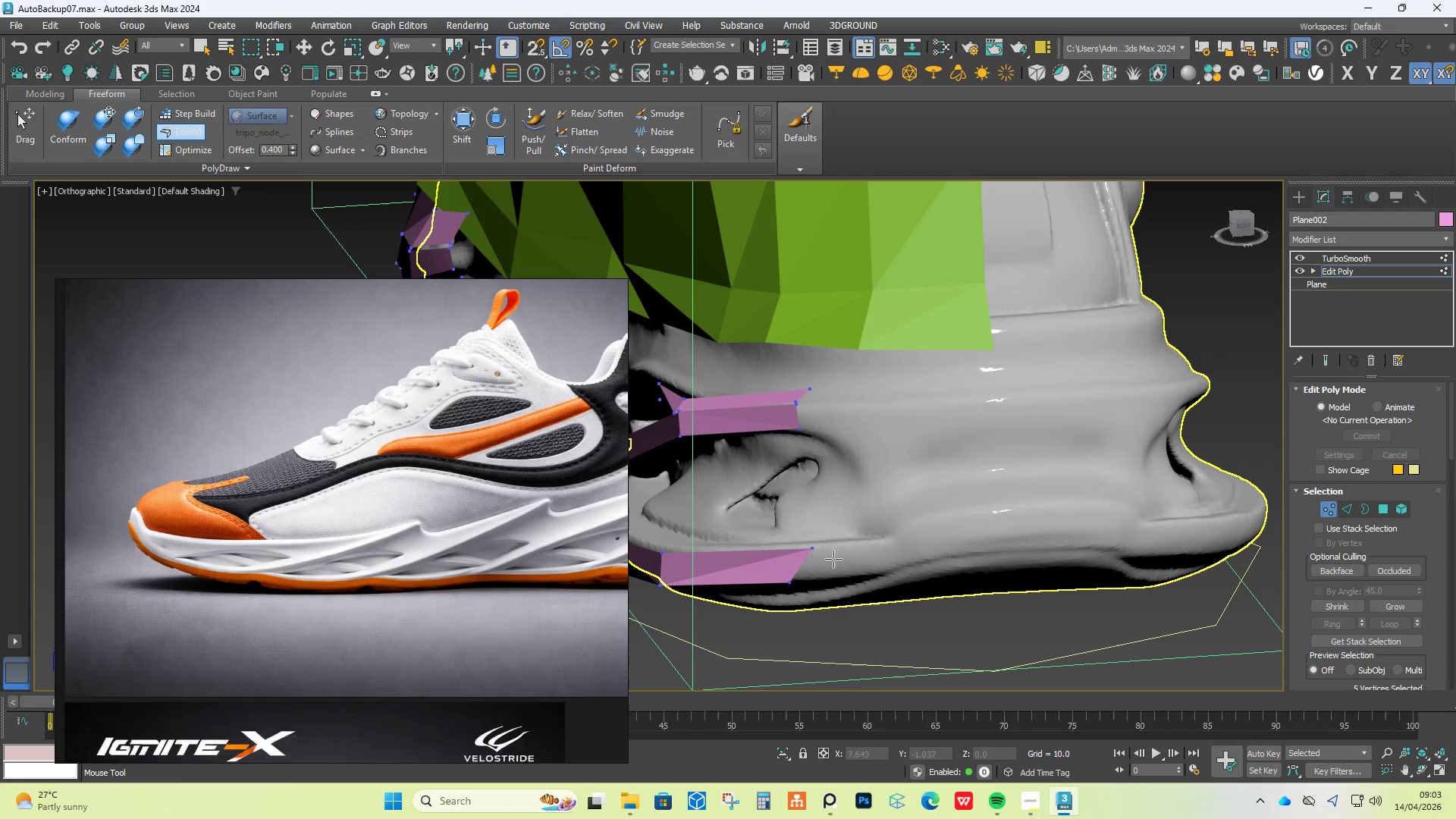 
hold_key(key=AltLeft, duration=0.36)
 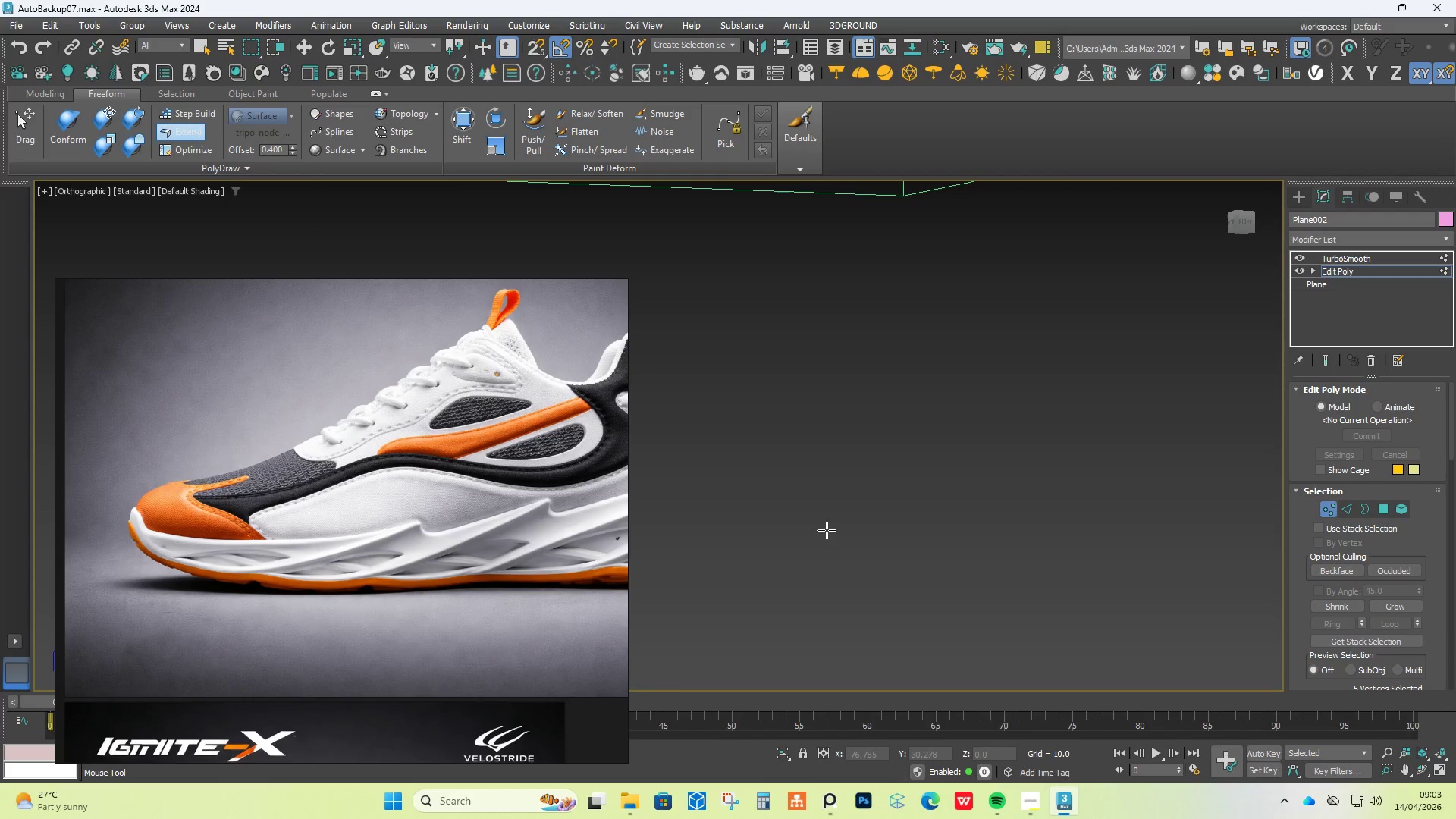 
scroll: coordinate [827, 532], scroll_direction: down, amount: 4.0
 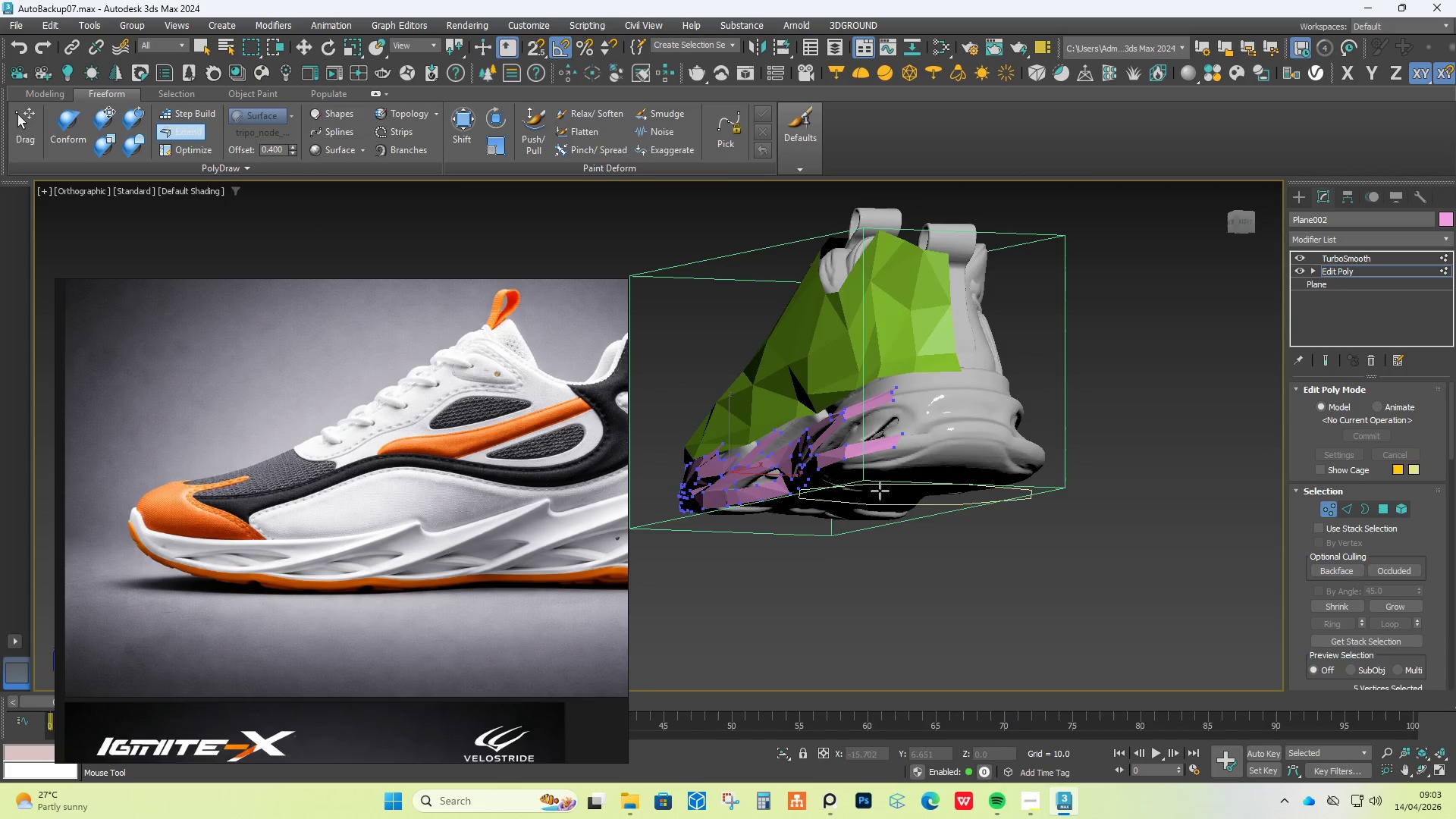 
hold_key(key=ShiftLeft, duration=1.31)
 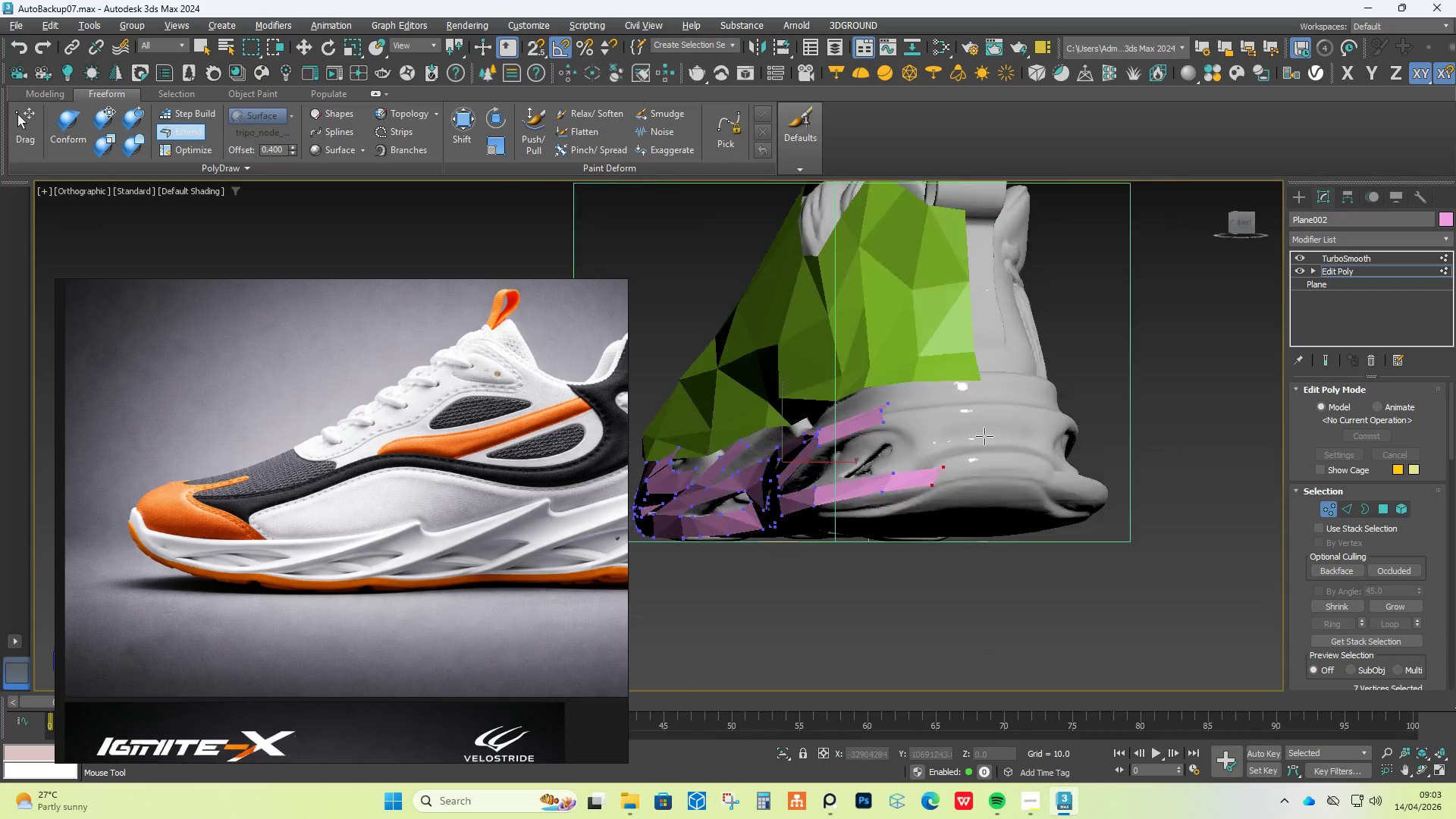 
hold_key(key=ControlLeft, duration=0.36)
 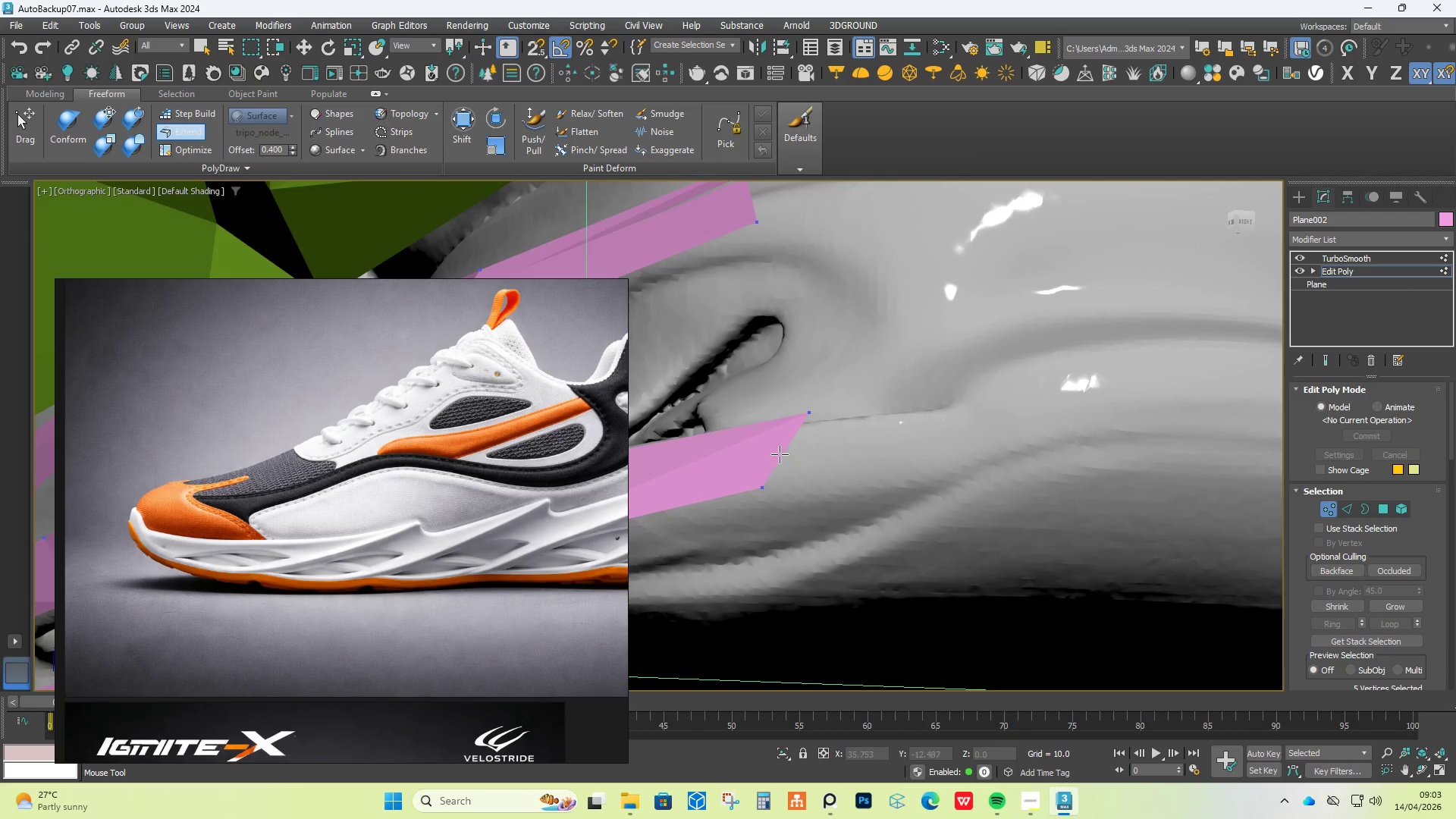 
scroll: coordinate [911, 498], scroll_direction: up, amount: 5.0
 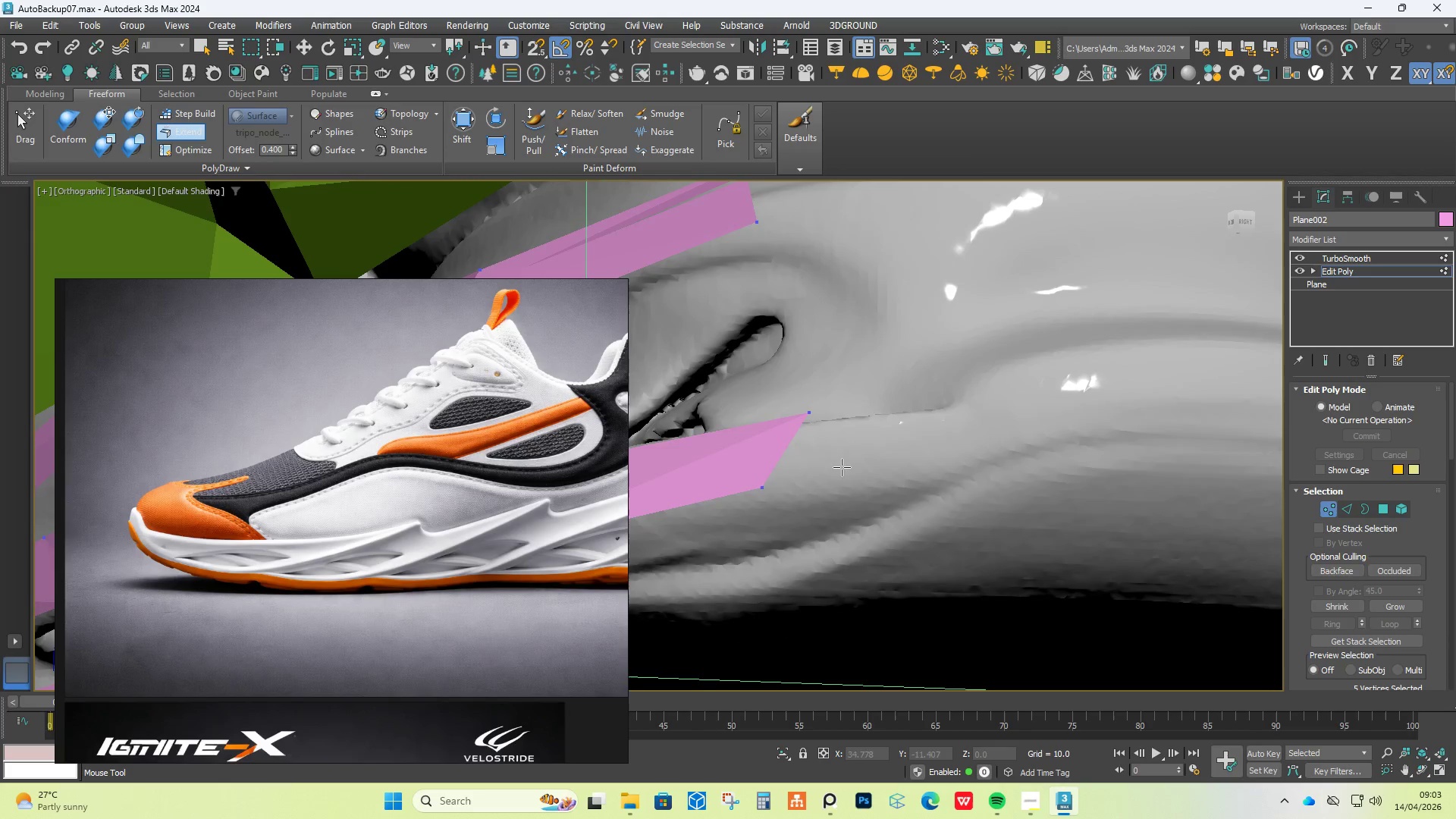 
left_click_drag(start_coordinate=[780, 454], to_coordinate=[987, 425])
 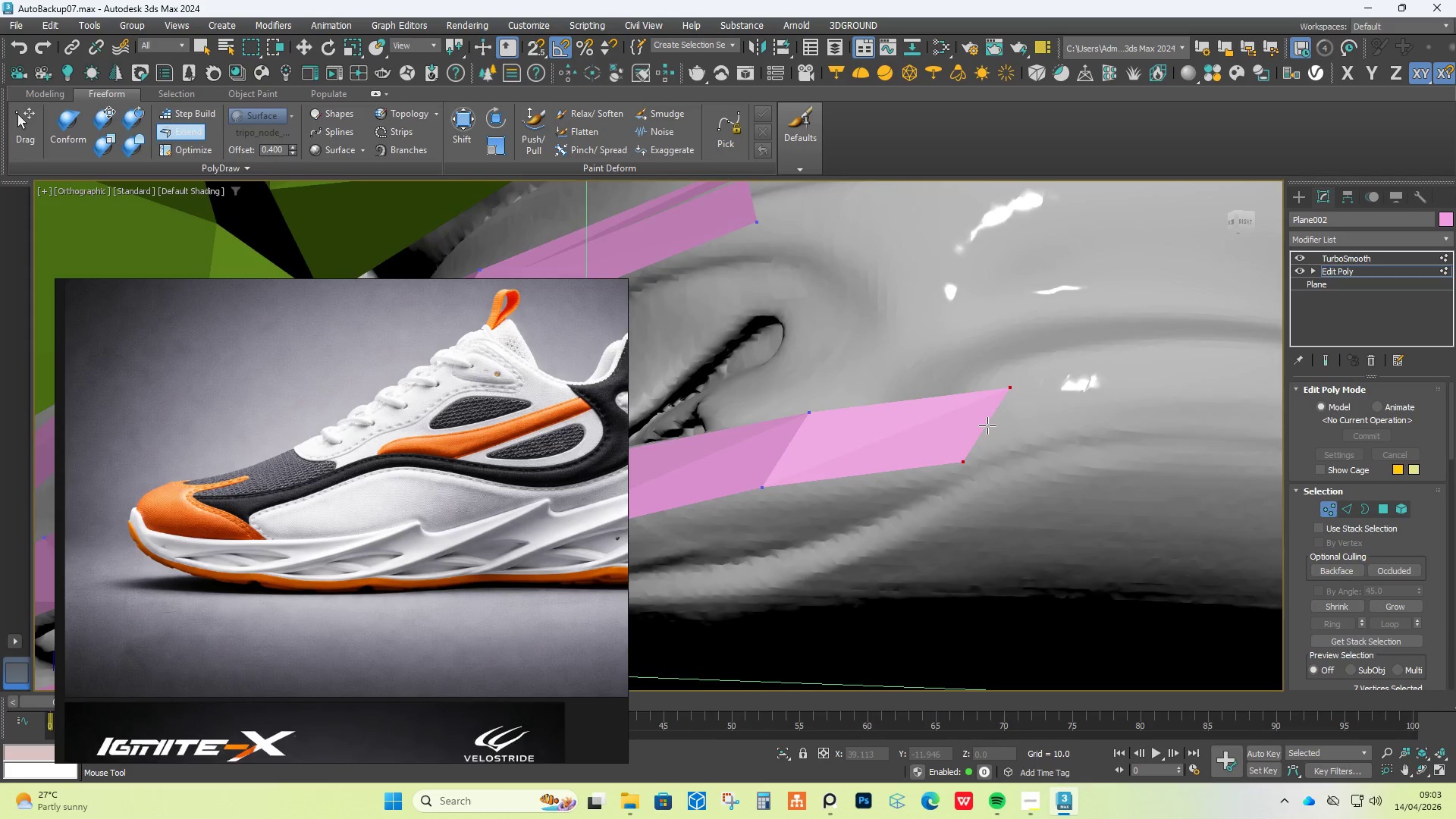 
key(Alt+AltLeft)
 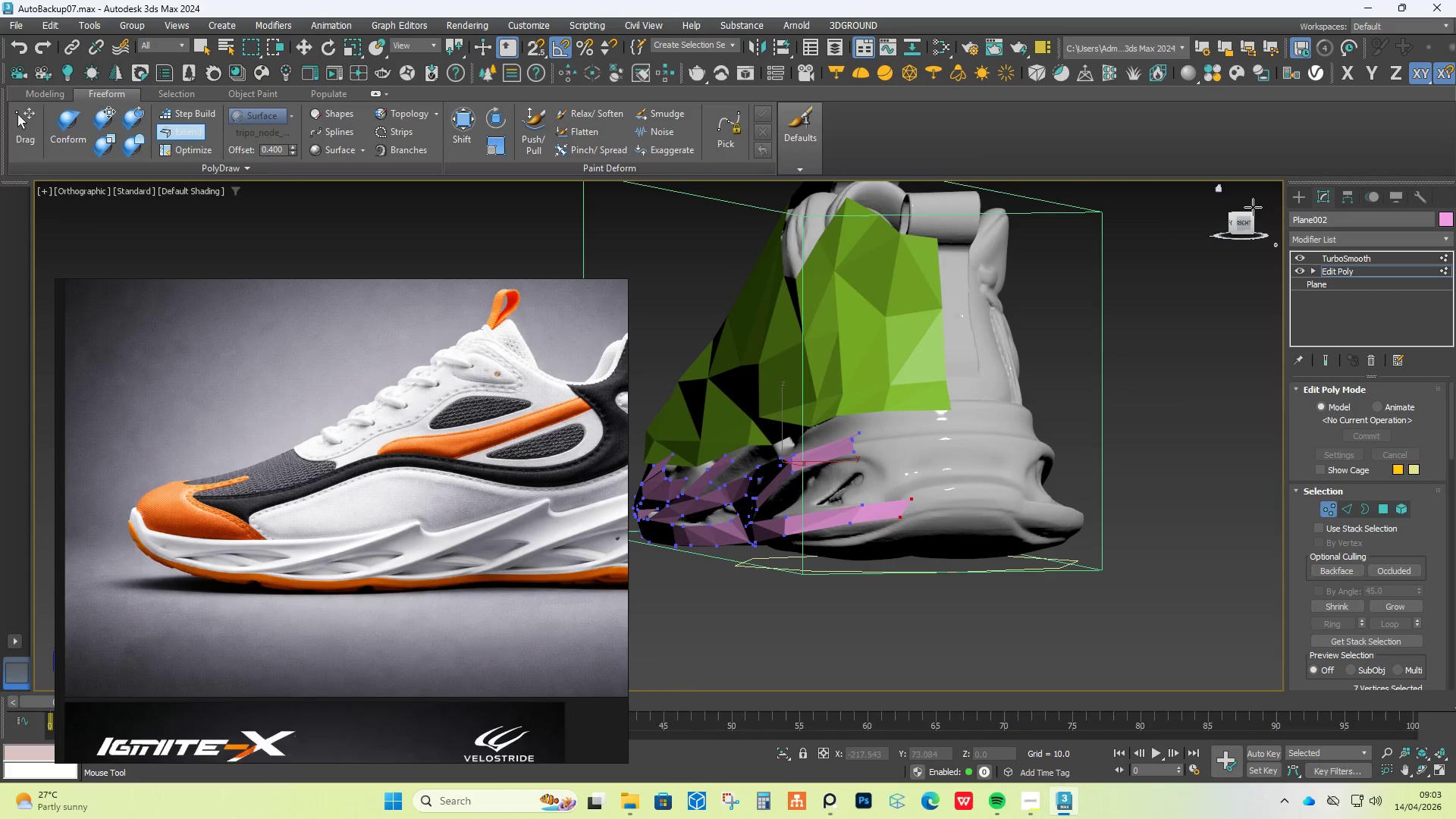 
scroll: coordinate [990, 425], scroll_direction: down, amount: 5.0
 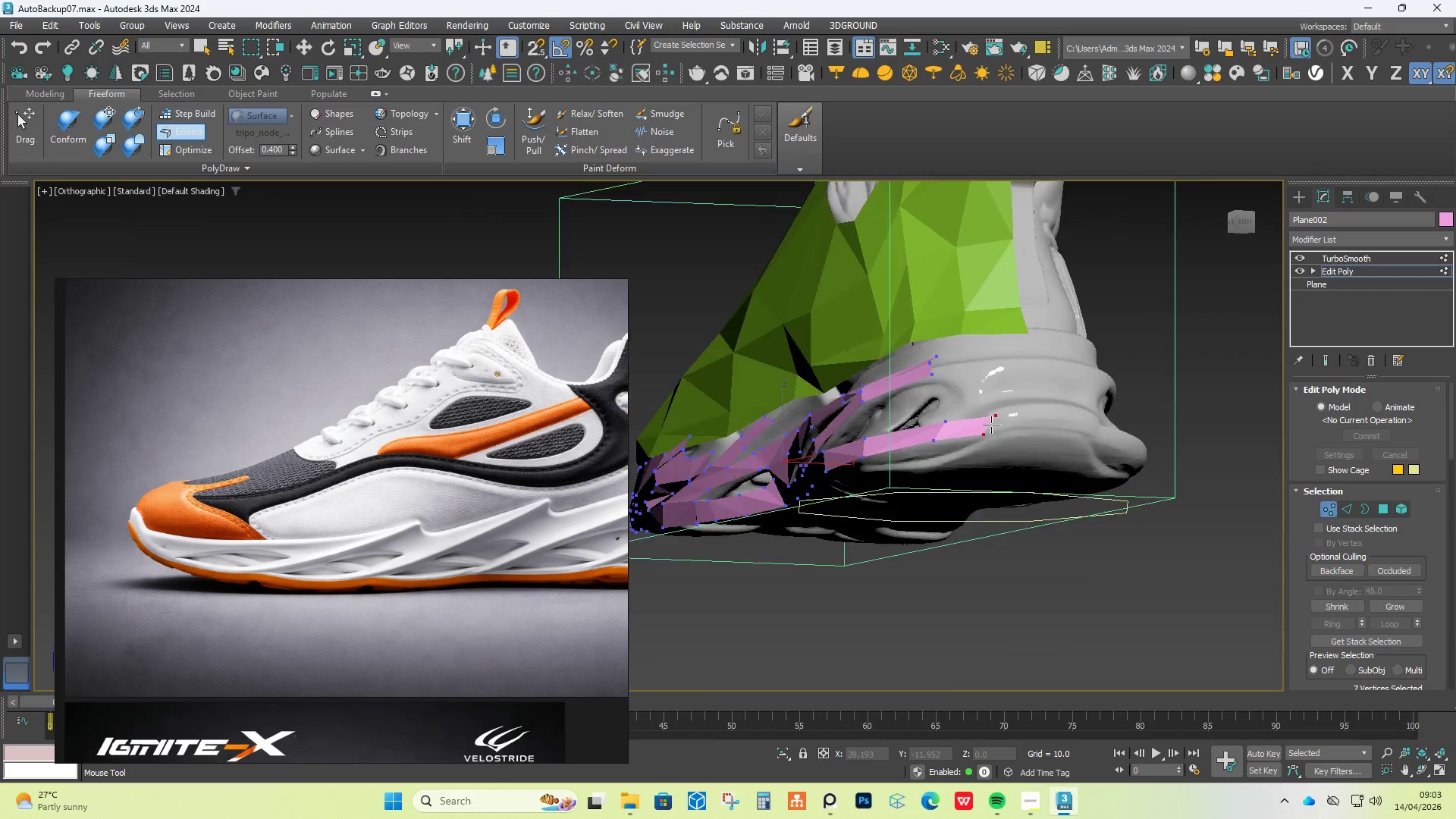 
left_click([1244, 222])
 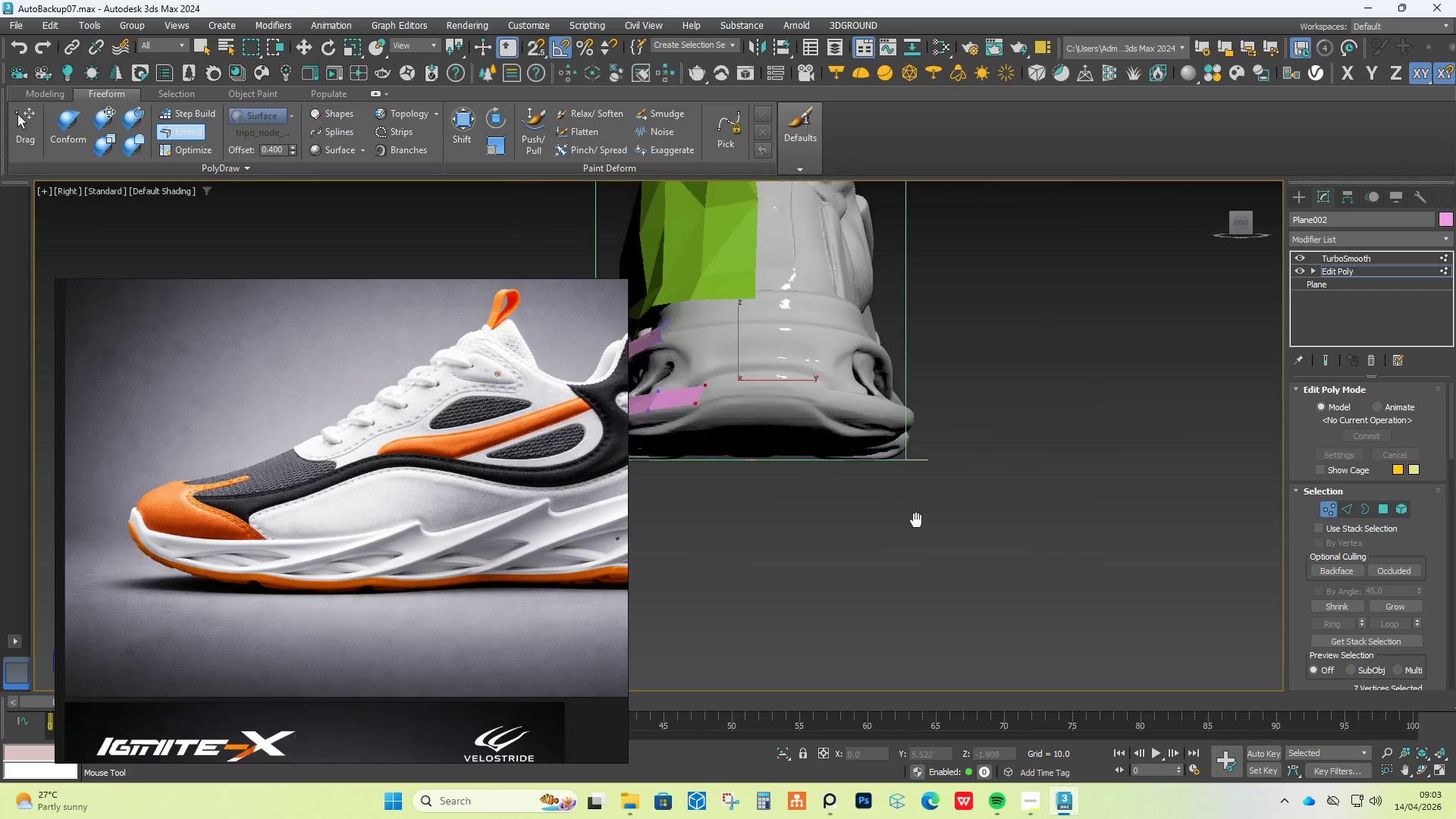 
hold_key(key=ControlLeft, duration=2.55)
 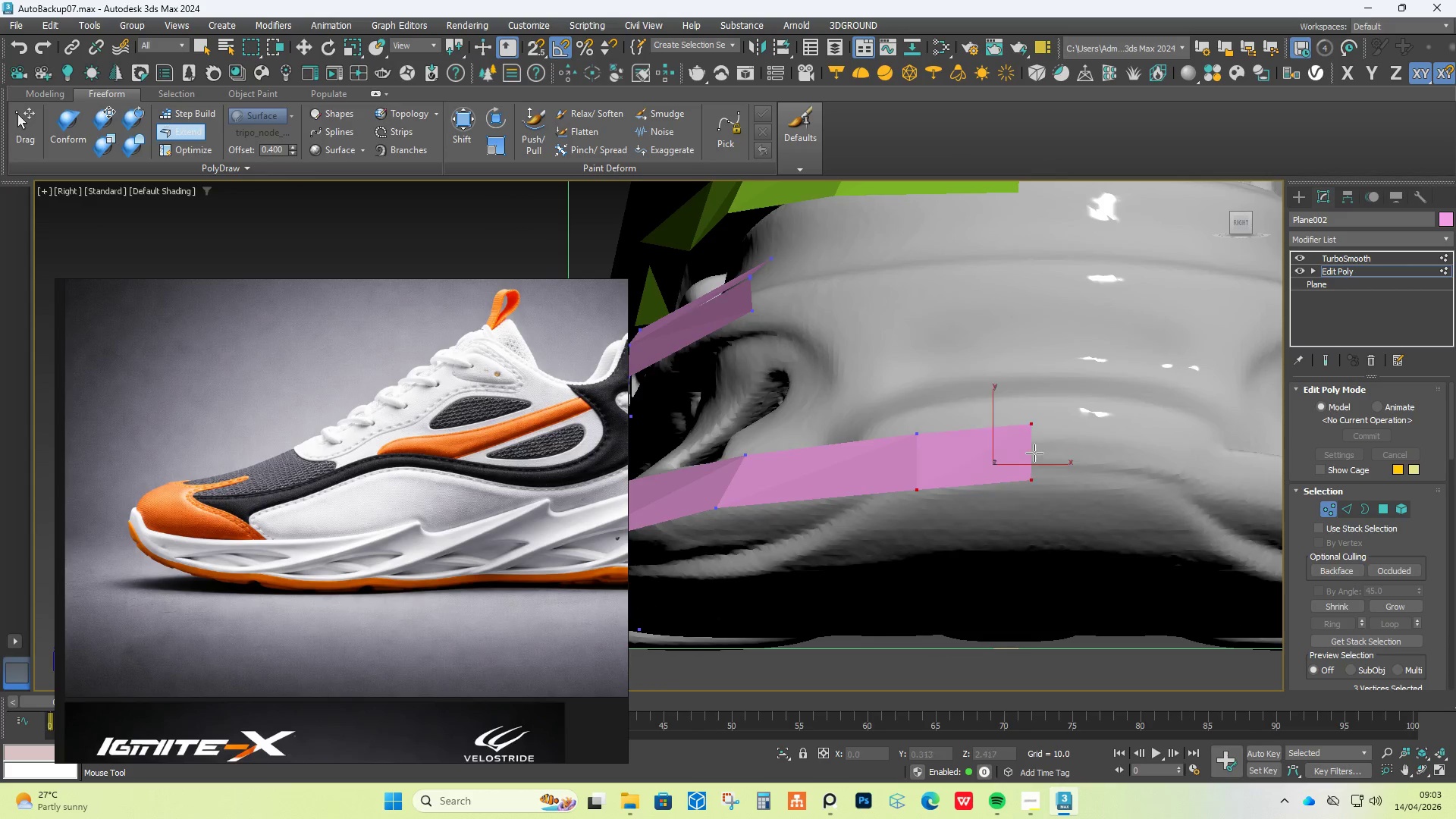 
hold_key(key=AltLeft, duration=2.5)
 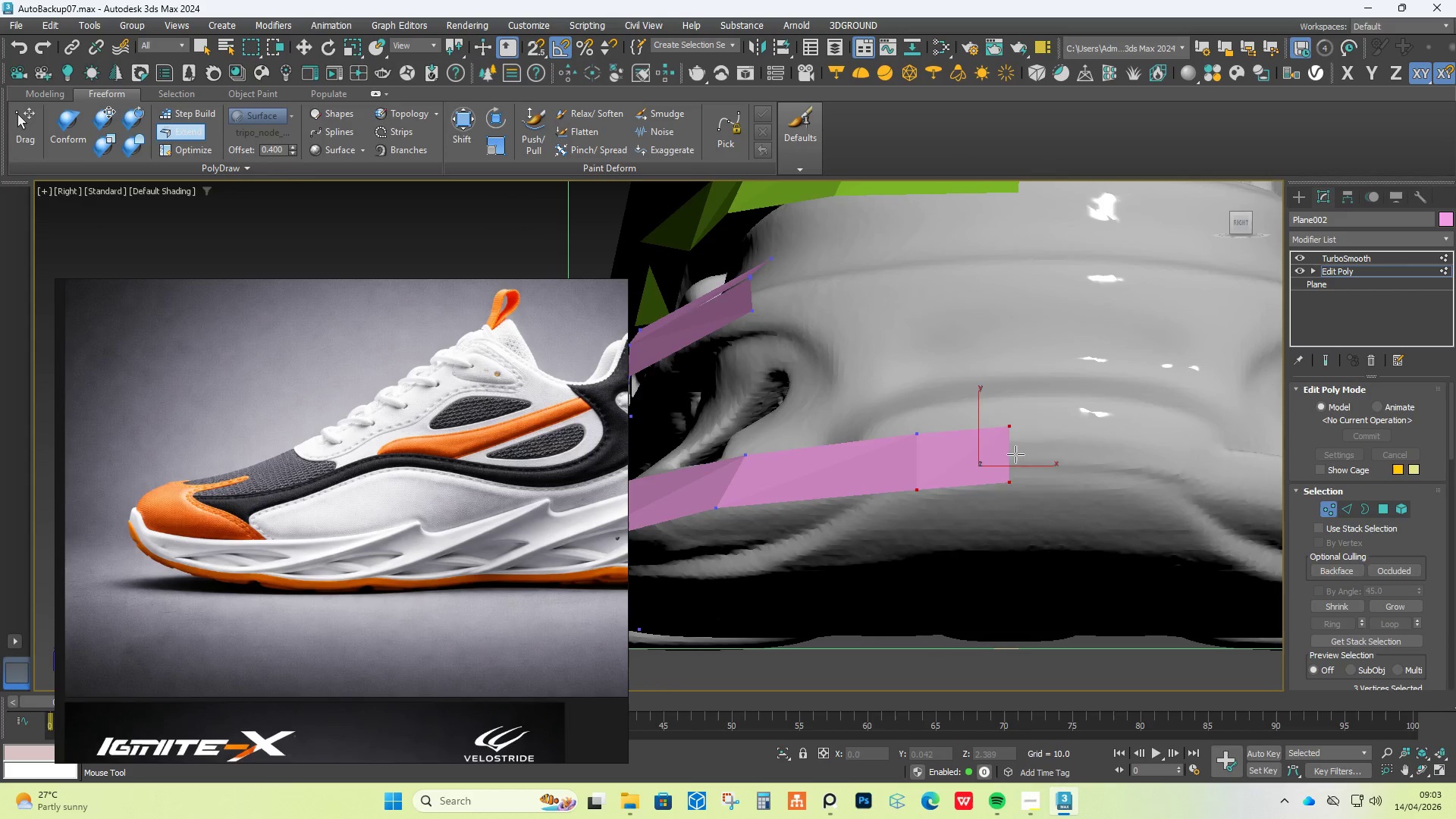 
hold_key(key=ShiftLeft, duration=1.5)
 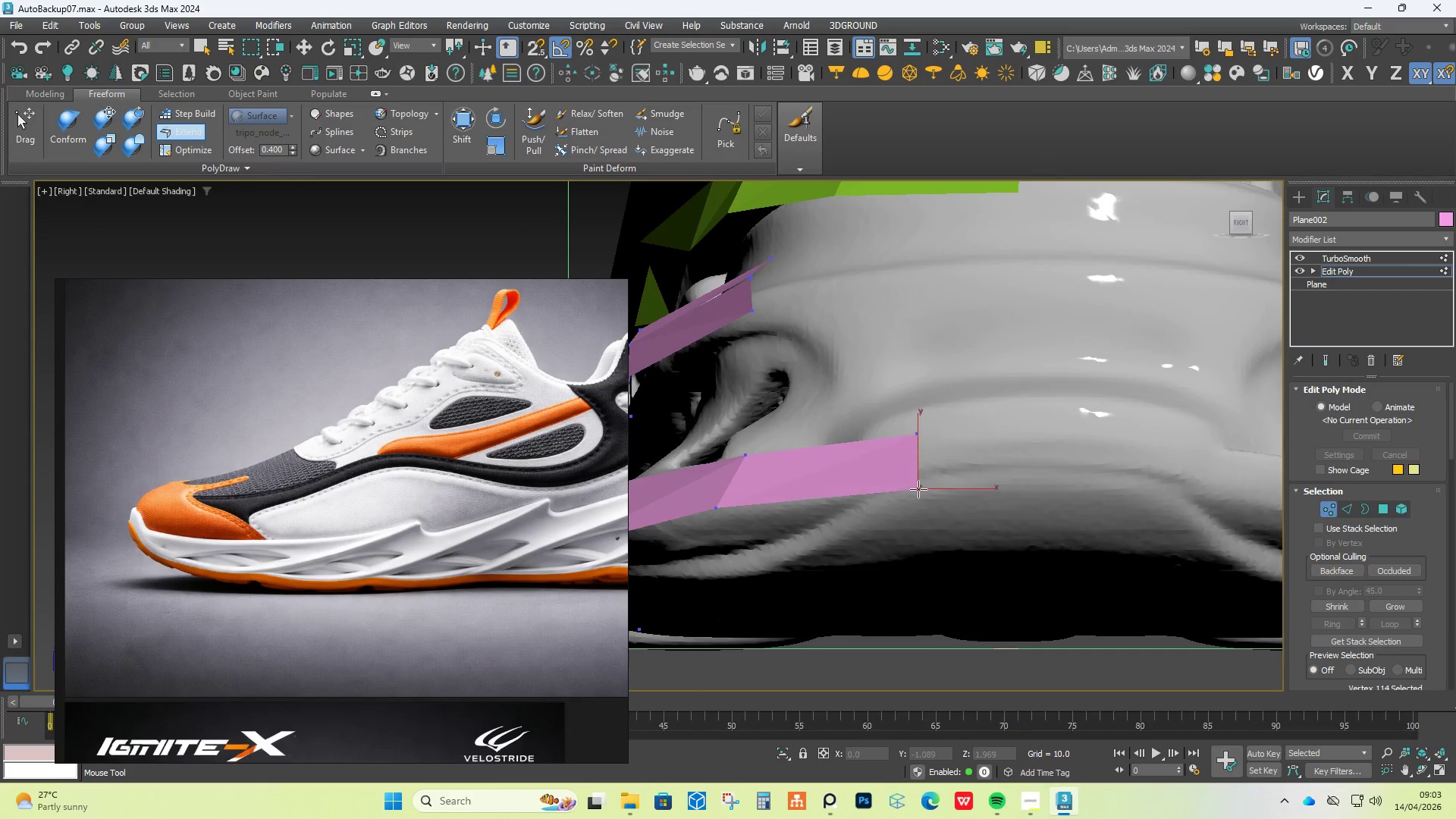 
scroll: coordinate [881, 497], scroll_direction: up, amount: 3.0
 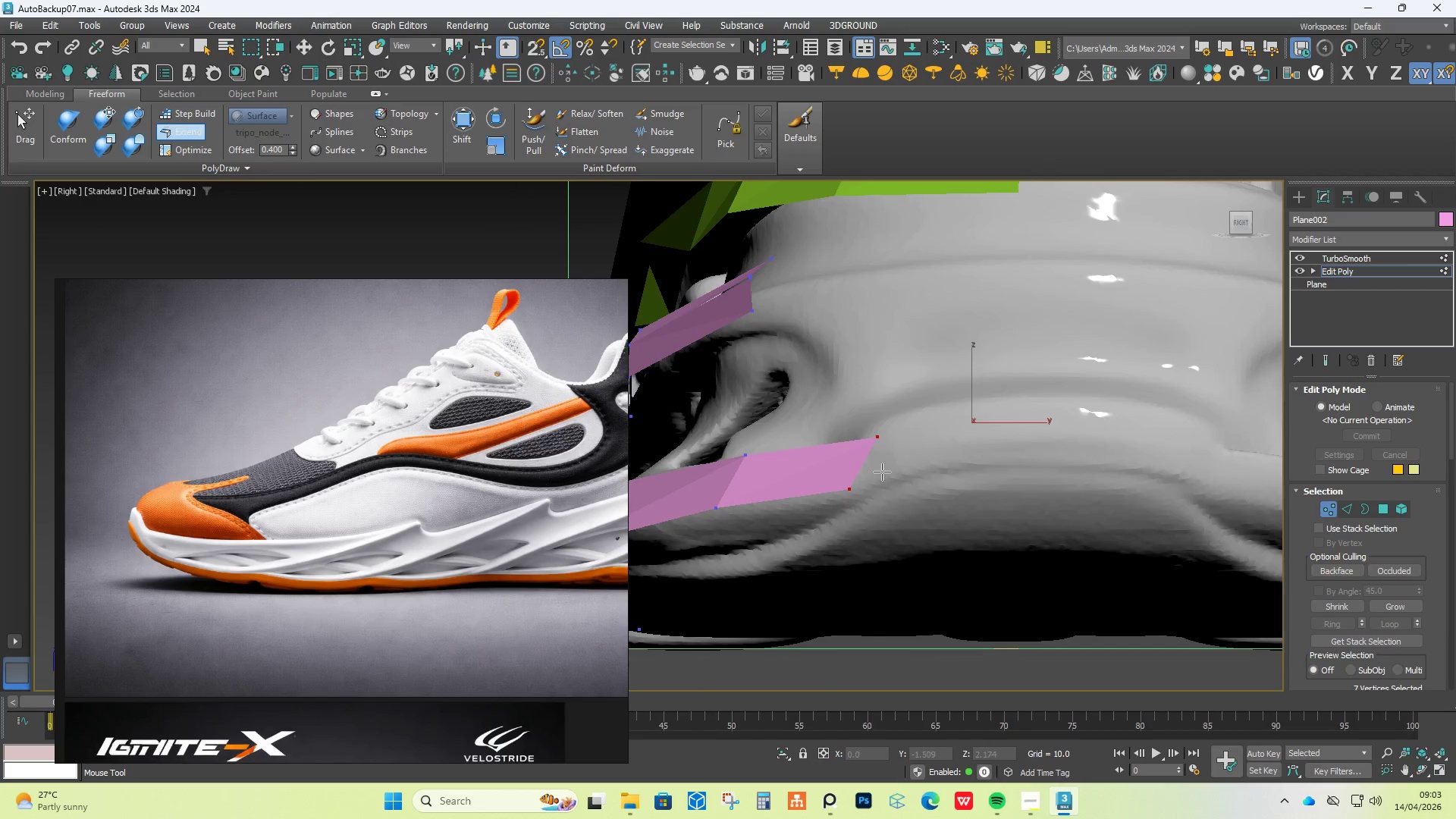 
left_click_drag(start_coordinate=[872, 442], to_coordinate=[917, 434])
 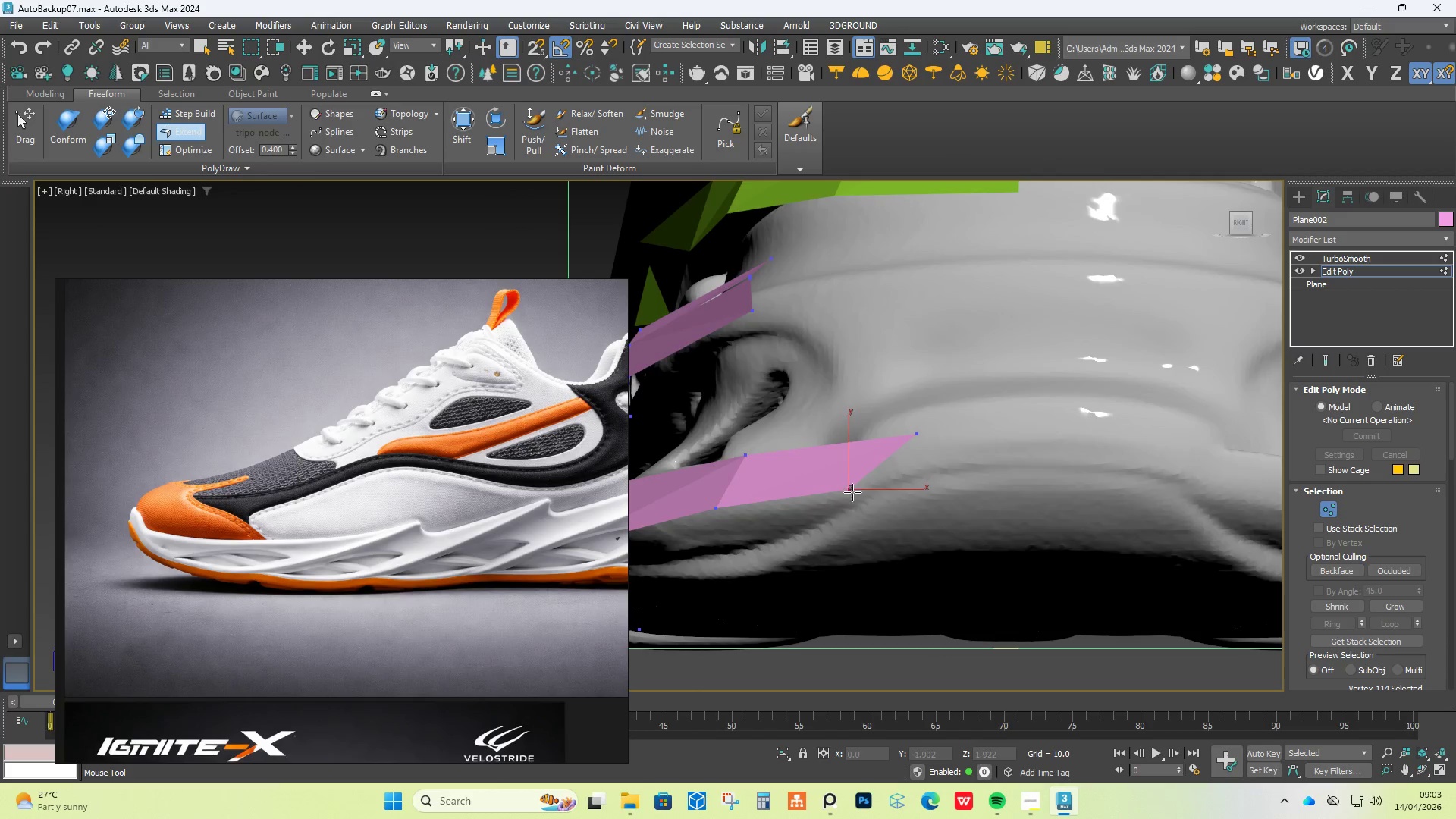 
left_click_drag(start_coordinate=[853, 491], to_coordinate=[917, 490])
 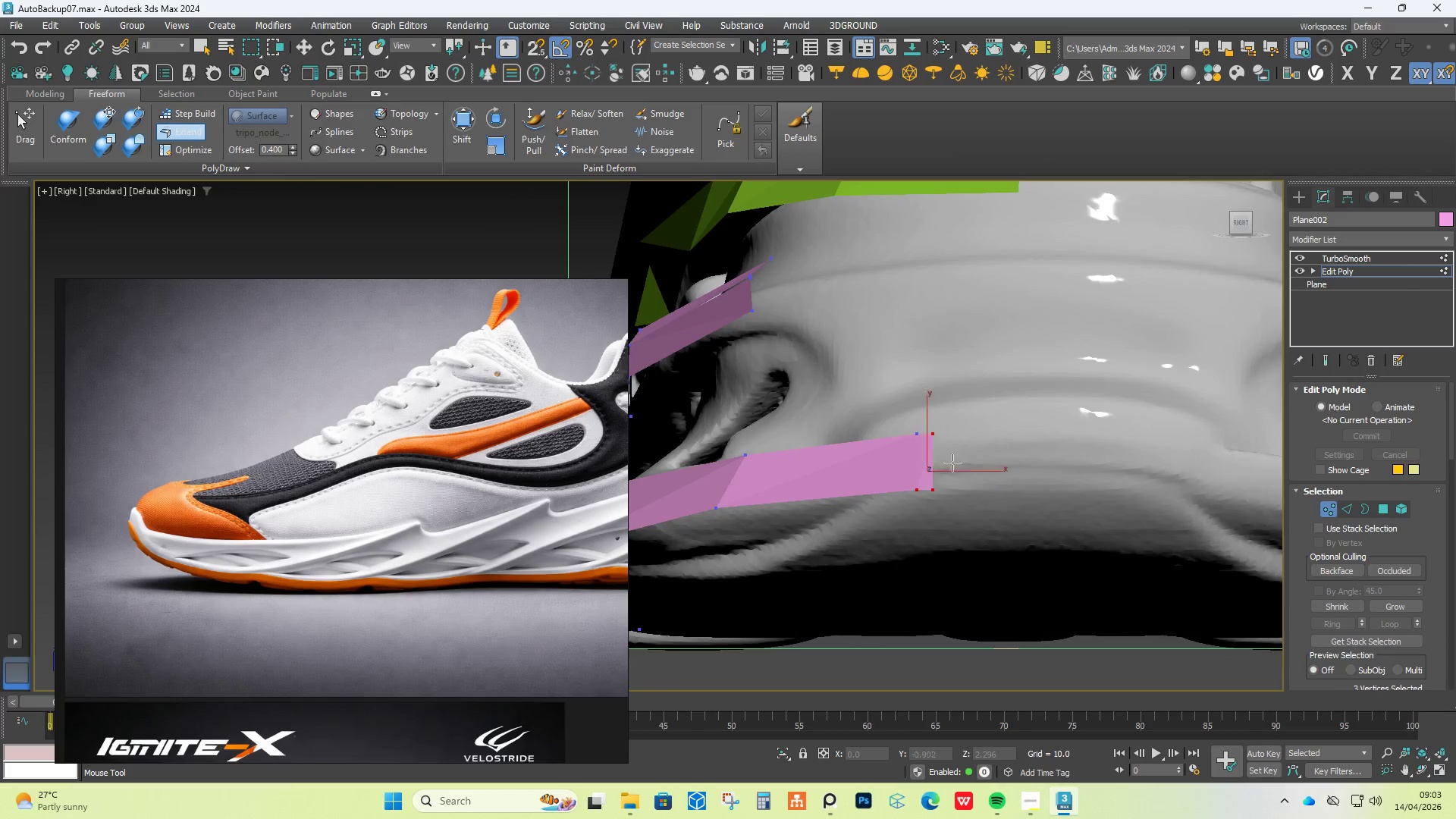 
hold_key(key=ShiftLeft, duration=1.52)
left_click_drag(start_coordinate=[918, 463], to_coordinate=[1054, 458])
 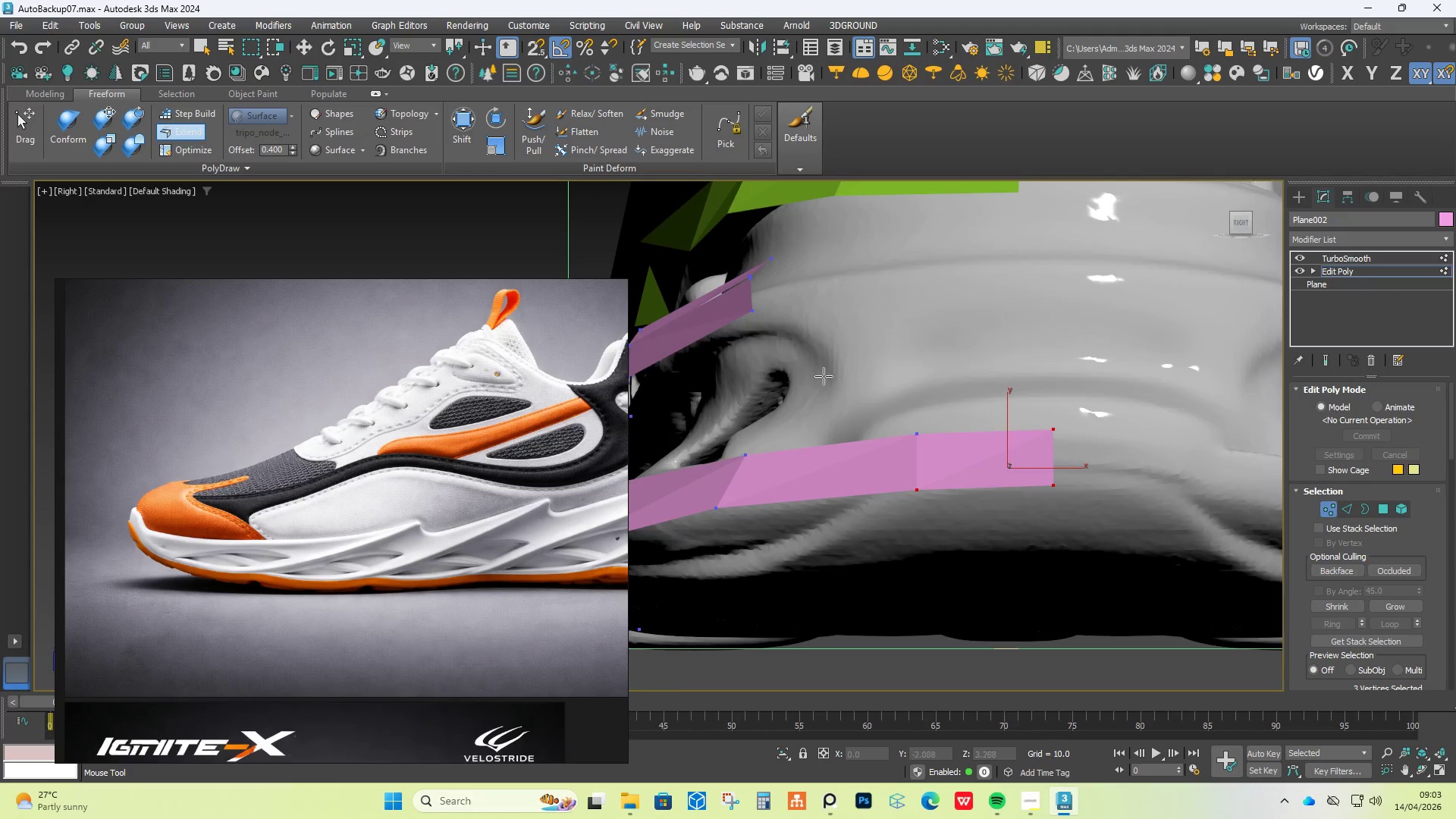 
hold_key(key=ShiftLeft, duration=0.59)
 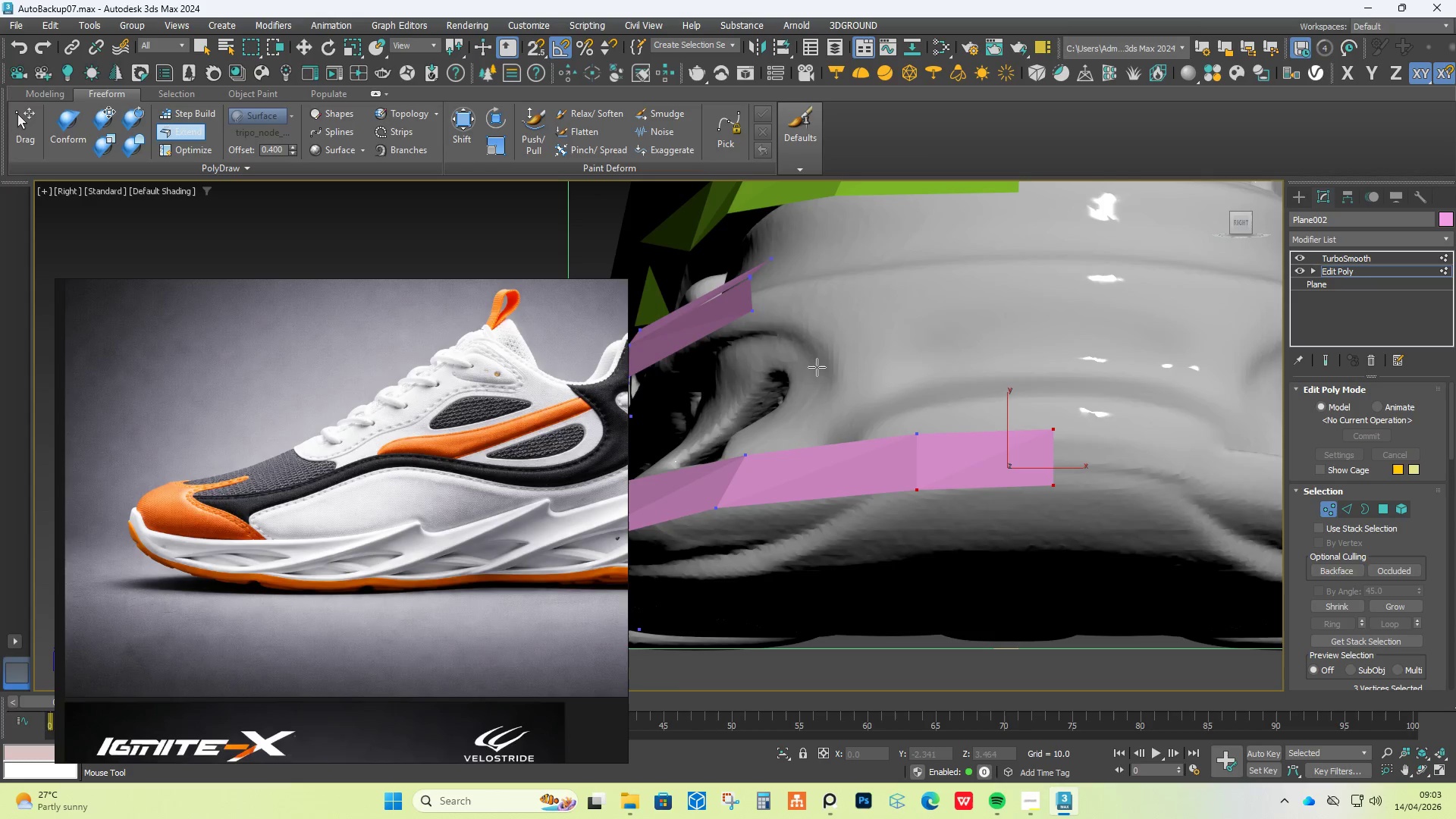 
hold_key(key=ShiftLeft, duration=0.36)
 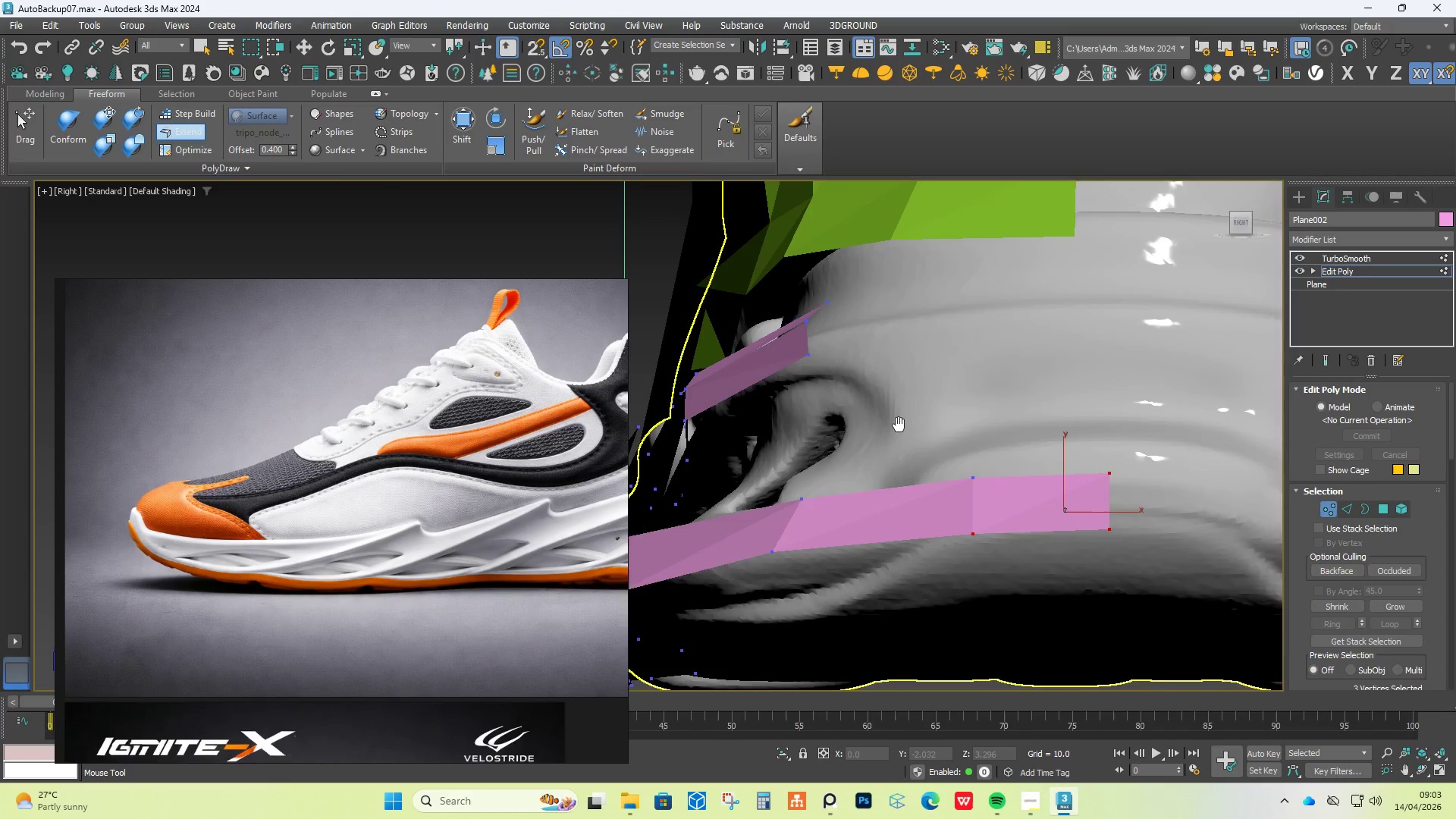 
key(Alt+Shift+AltLeft)
 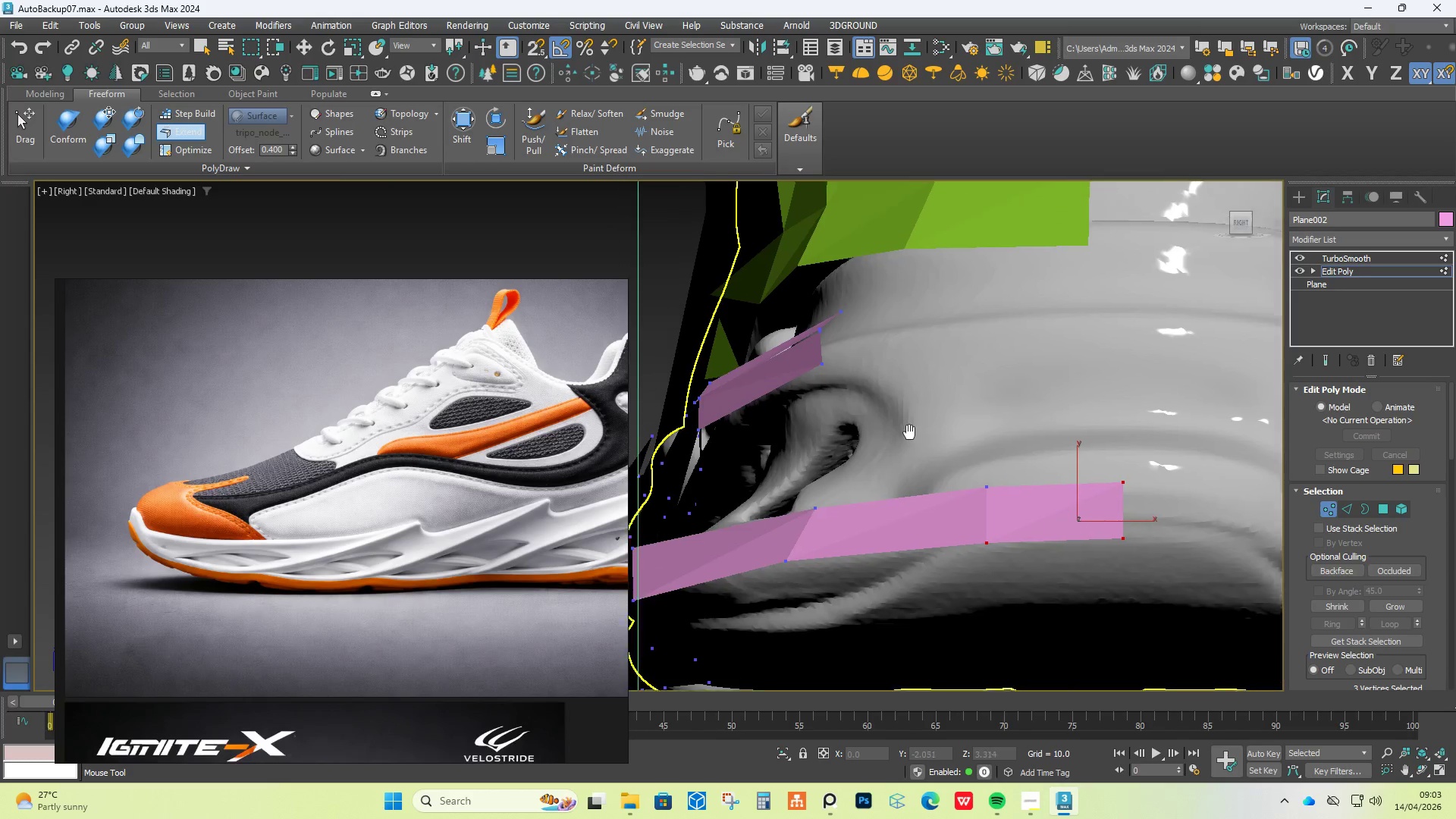 
hold_key(key=AltLeft, duration=0.61)
 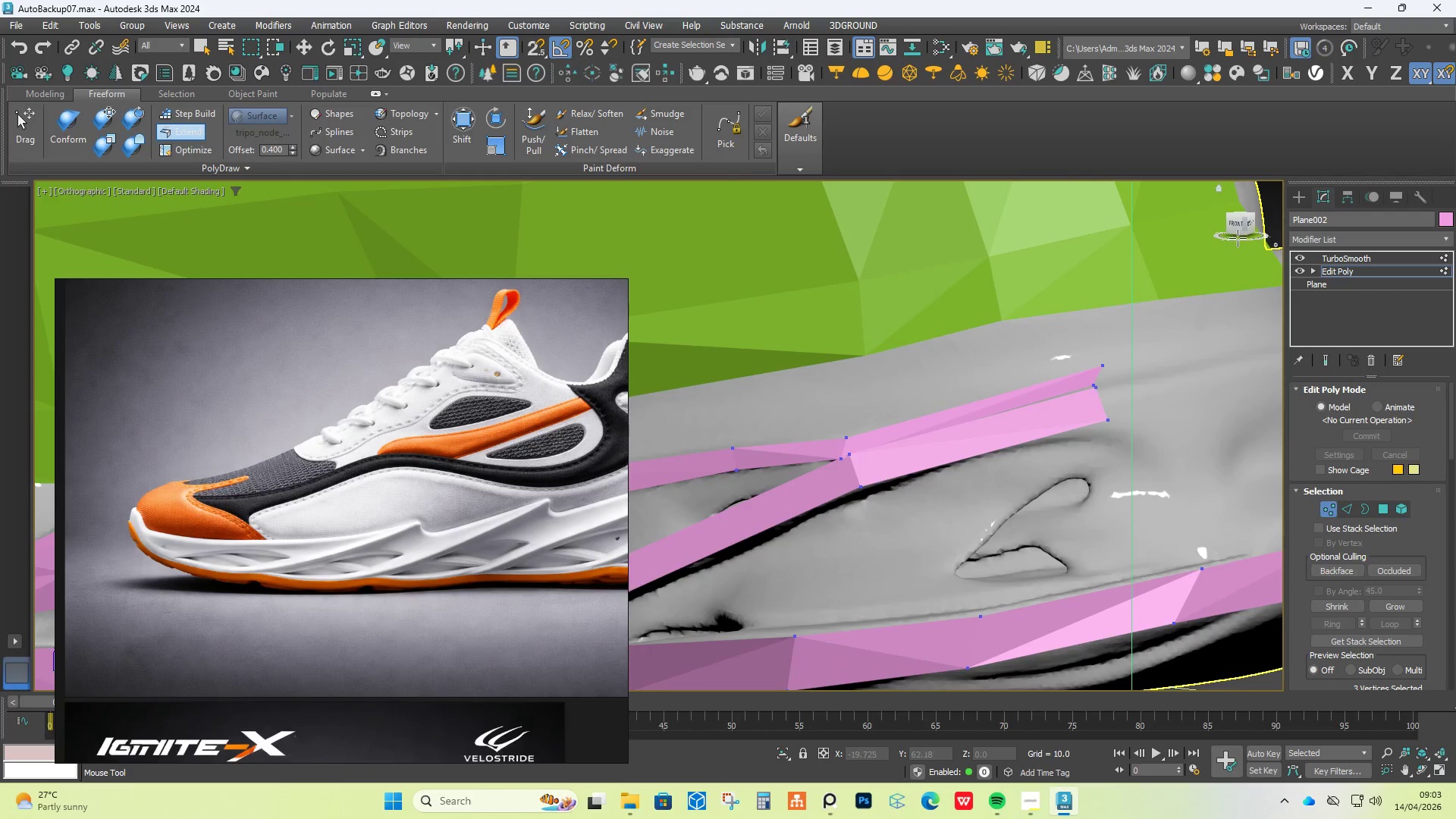 
left_click([1239, 224])
 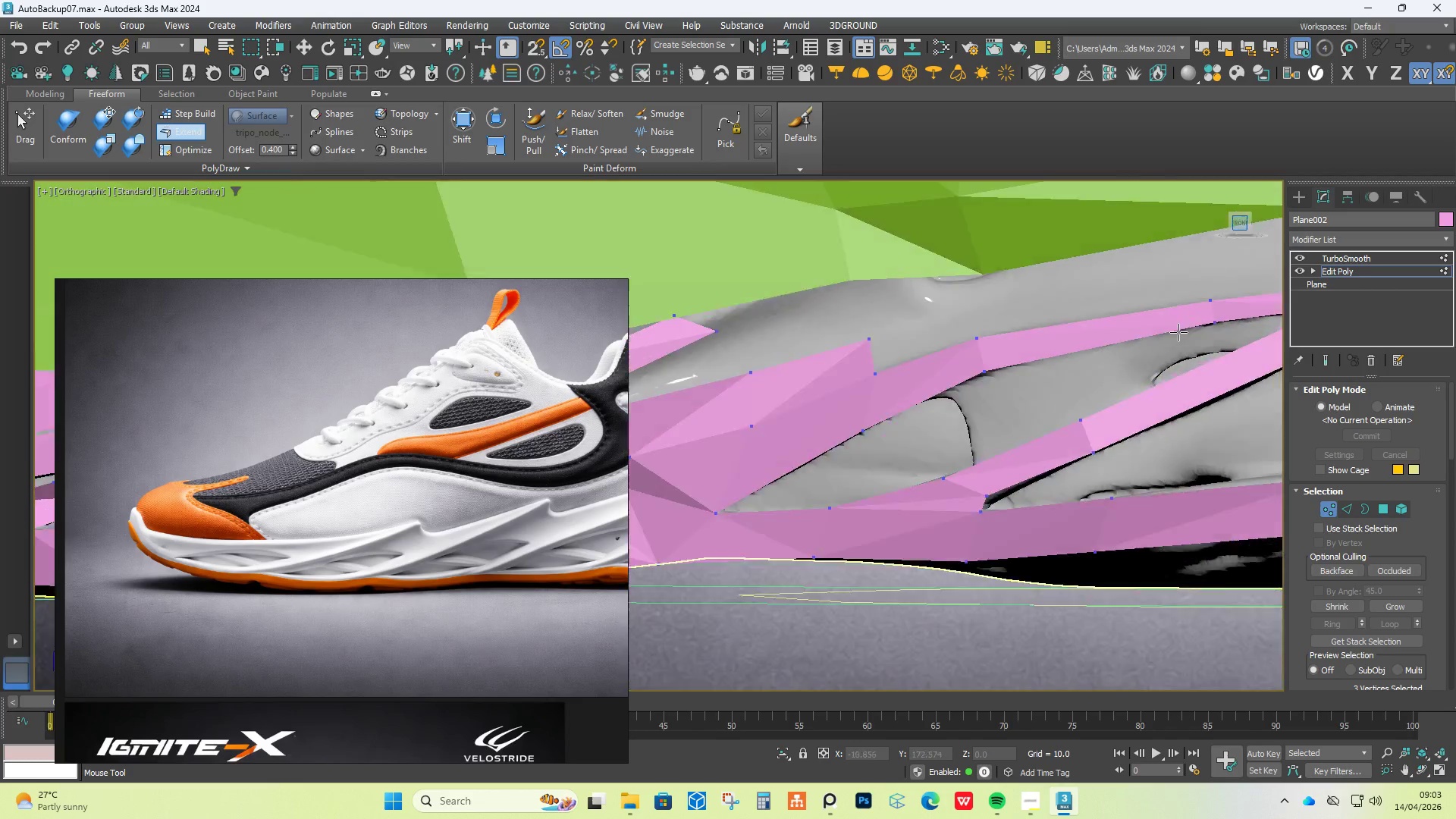 
scroll: coordinate [1165, 355], scroll_direction: down, amount: 2.0
 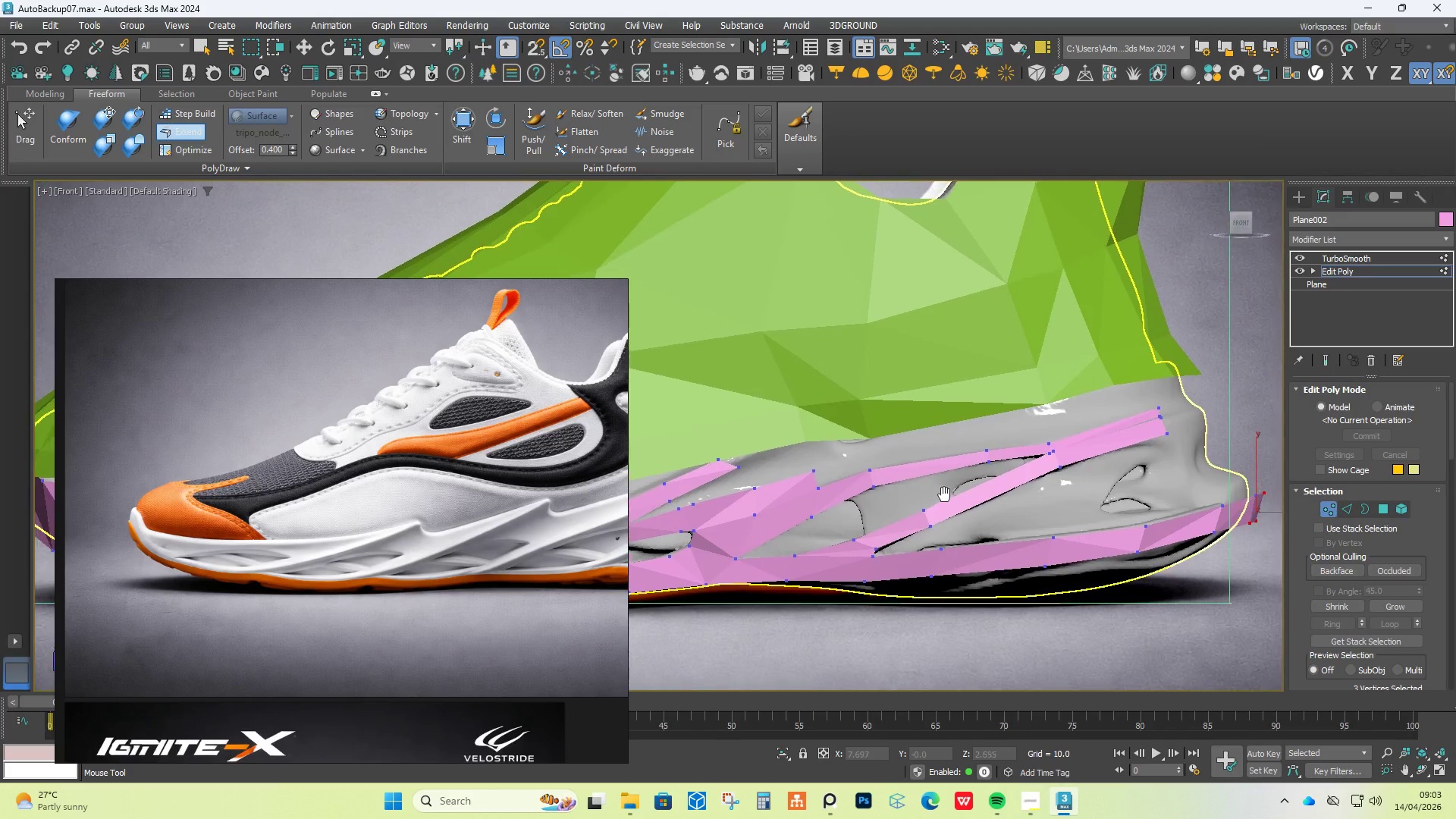 
scroll: coordinate [906, 506], scroll_direction: up, amount: 2.0
 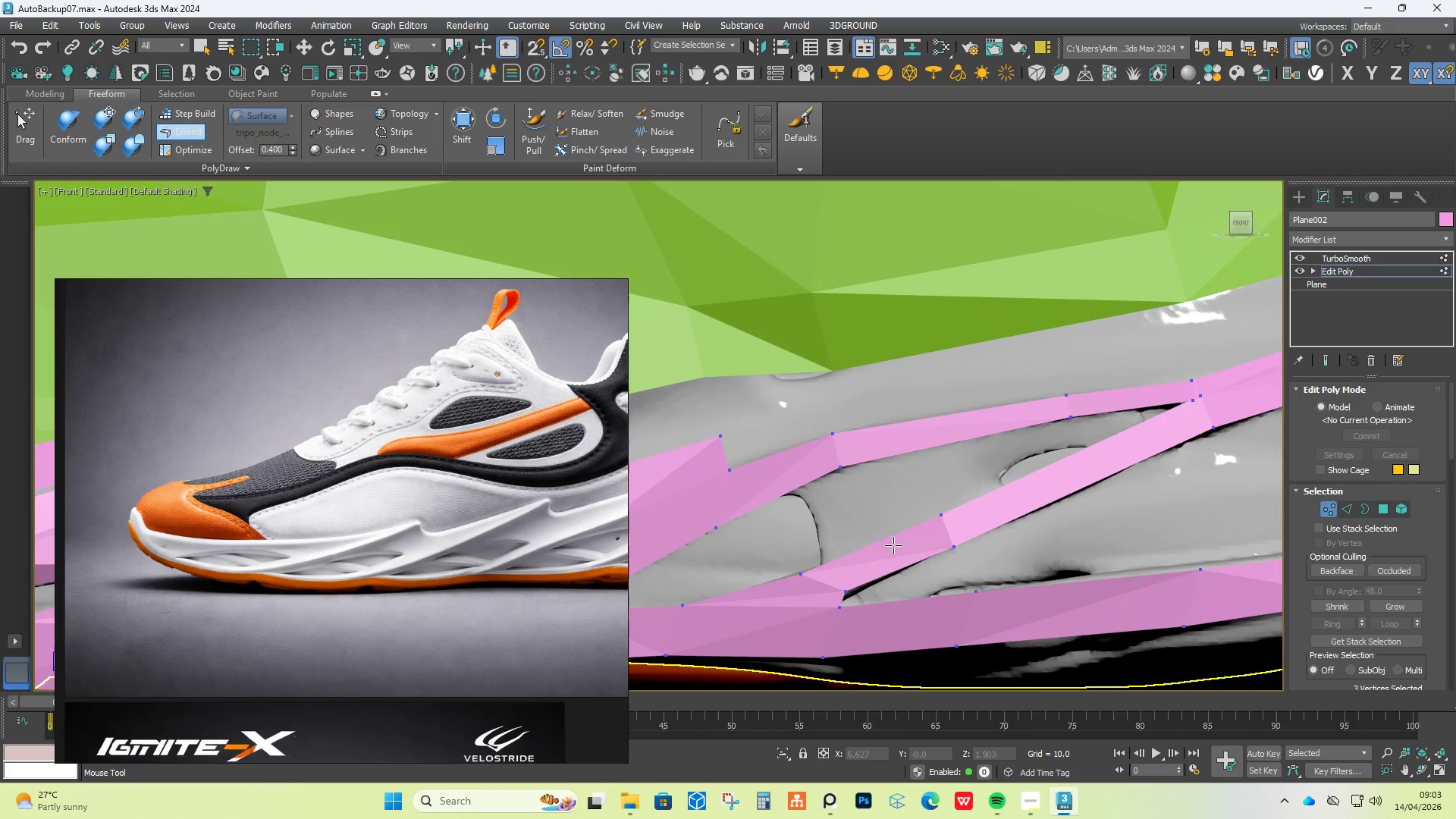 
hold_key(key=ShiftLeft, duration=0.7)
left_click_drag(start_coordinate=[874, 541], to_coordinate=[874, 494])
 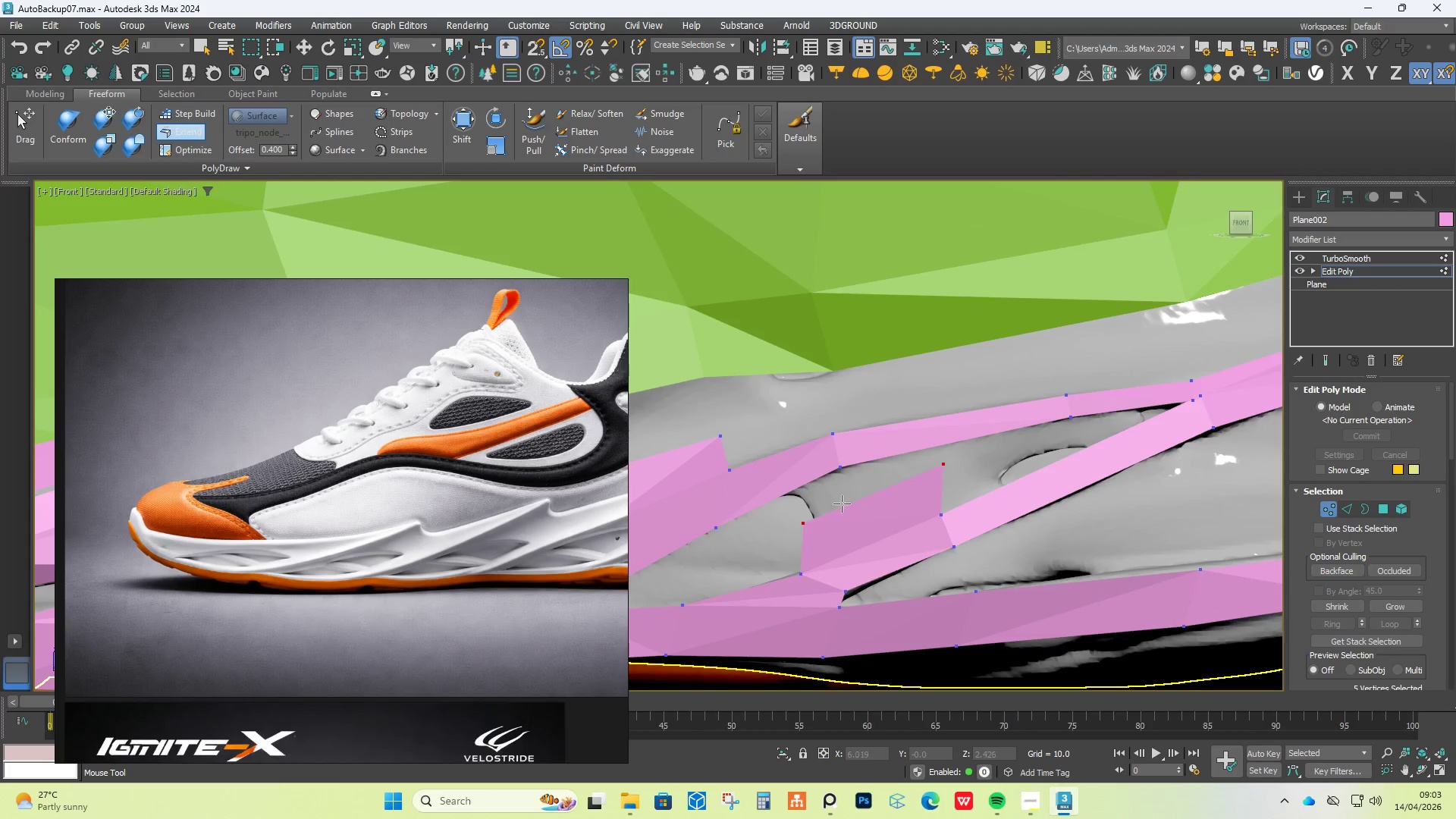 
hold_key(key=AltLeft, duration=1.53)
hold_key(key=ShiftLeft, duration=1.48)
left_click_drag(start_coordinate=[800, 526], to_coordinate=[829, 554])
 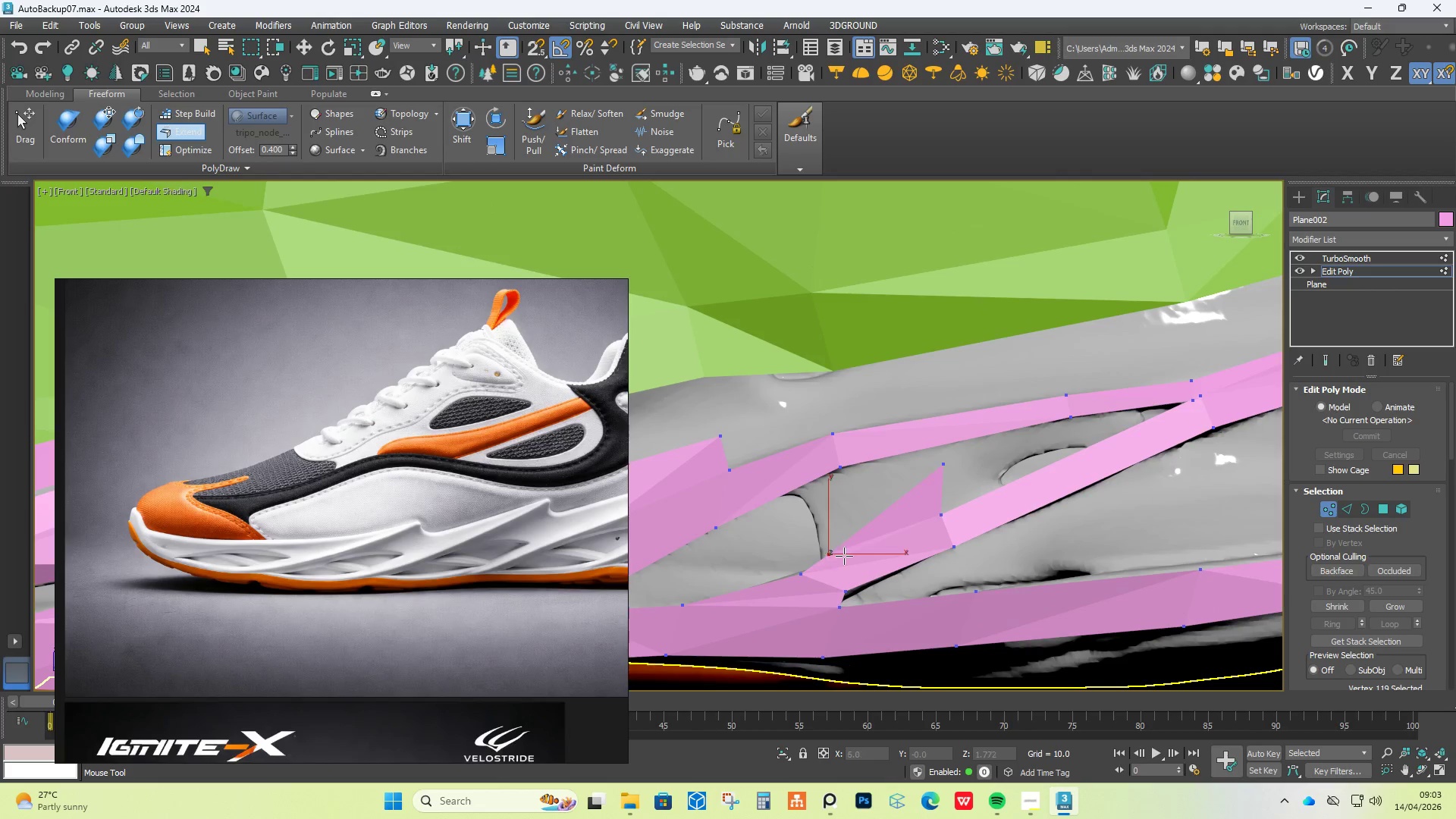 
key(Control+Z)
 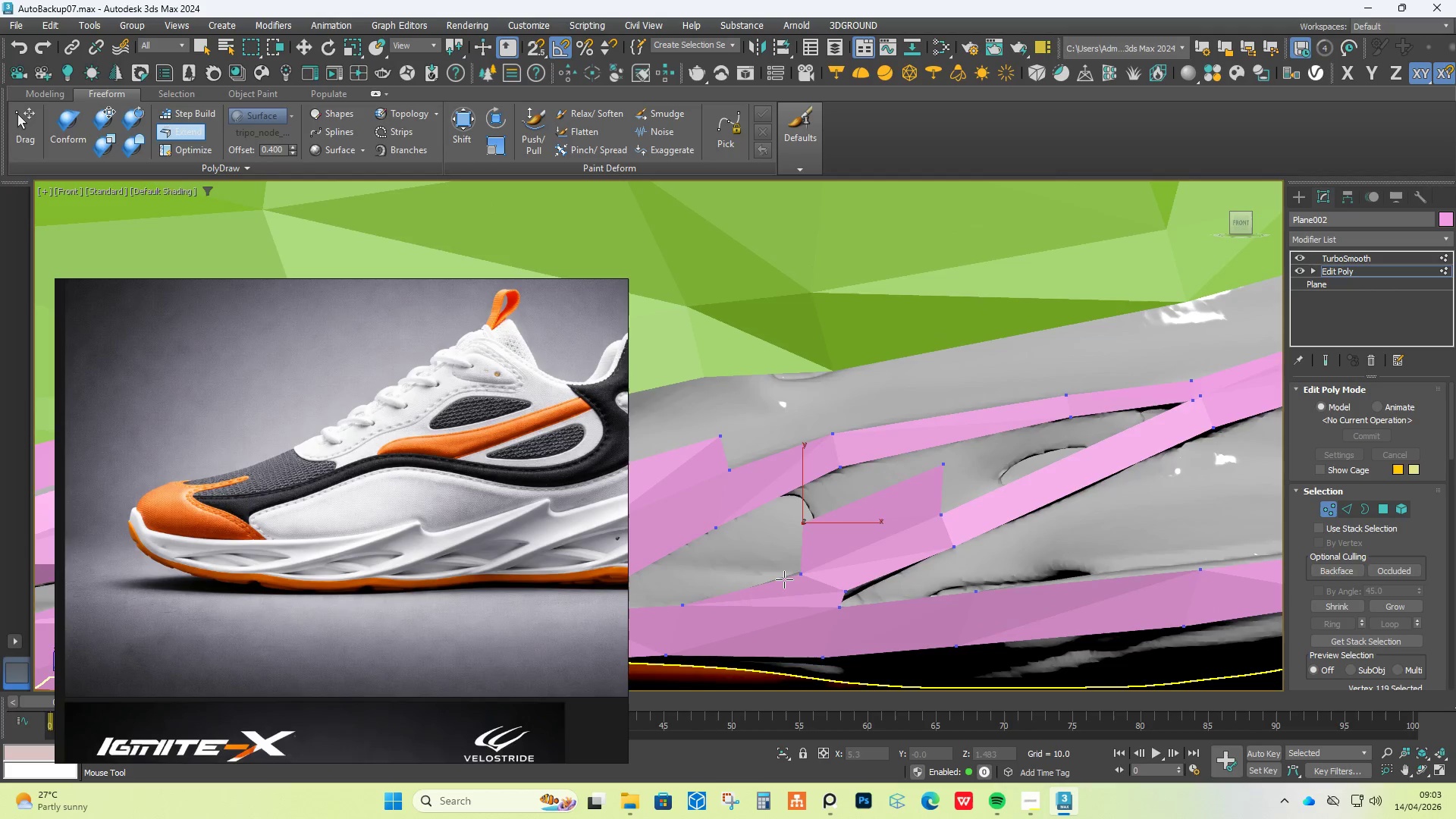 
hold_key(key=ShiftLeft, duration=12.2)
hold_key(key=AltLeft, duration=1.53)
left_click_drag(start_coordinate=[796, 573], to_coordinate=[824, 563])
 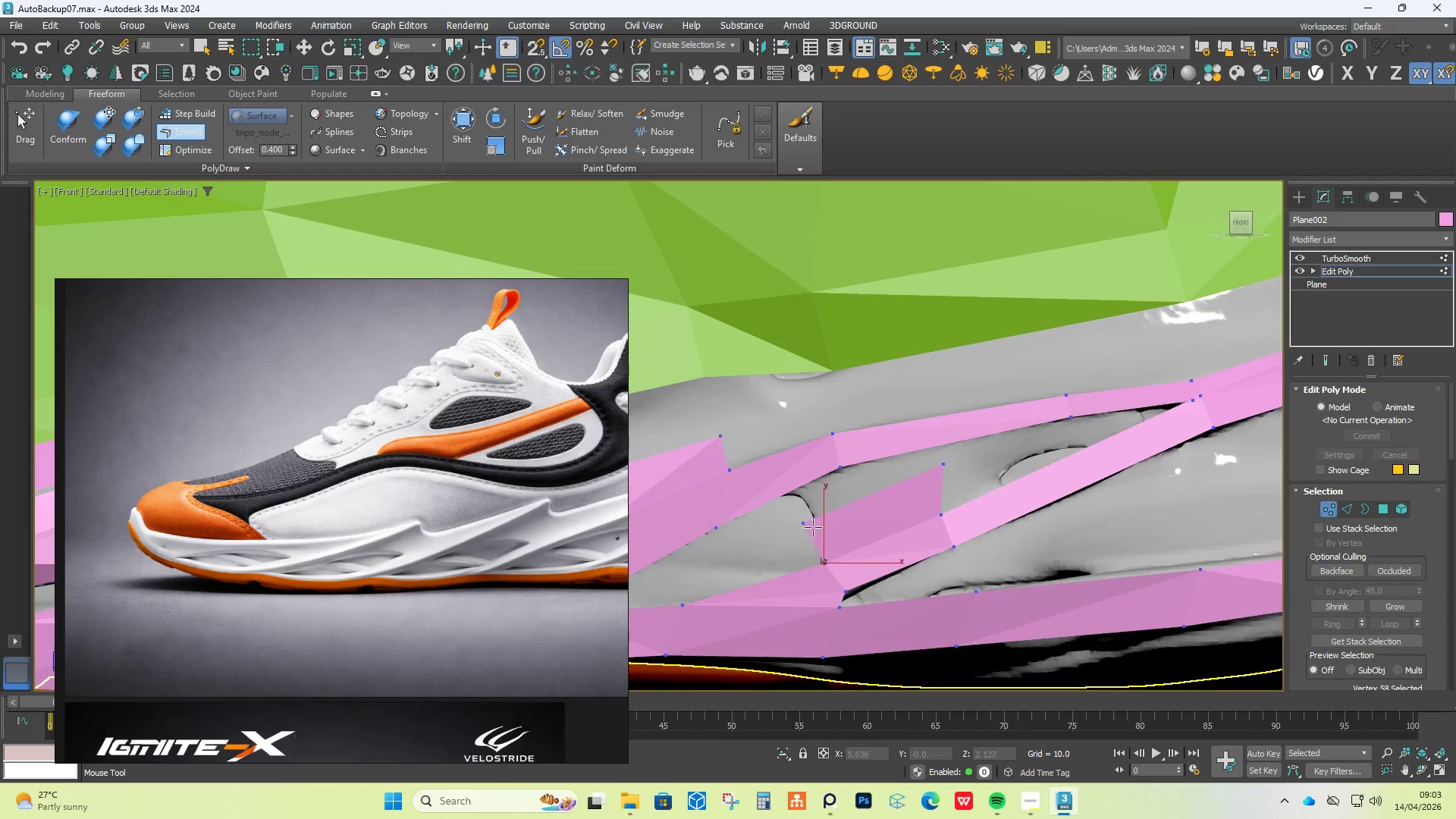 
hold_key(key=AltLeft, duration=1.52)
left_click_drag(start_coordinate=[808, 518], to_coordinate=[819, 522])
 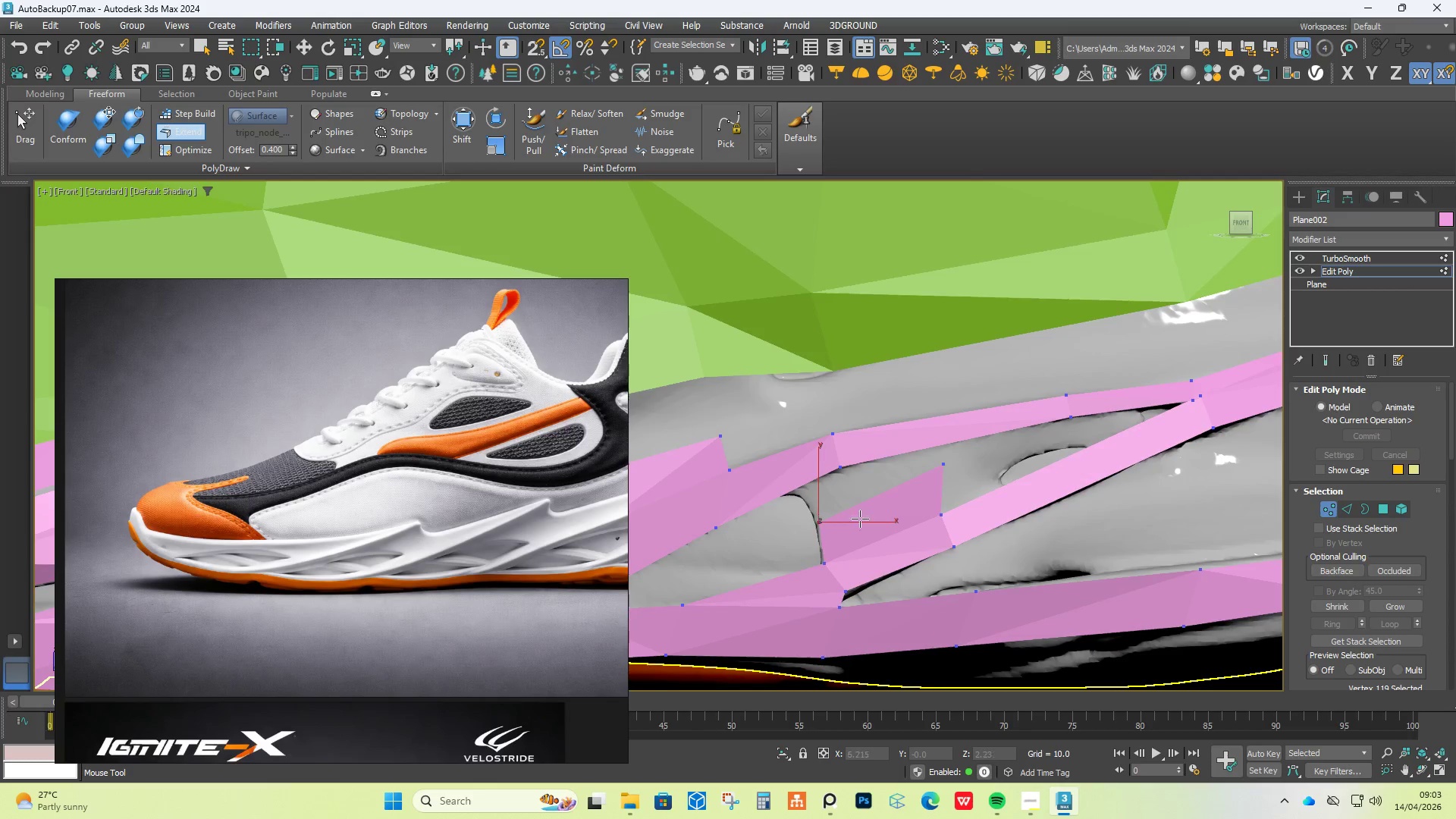 
hold_key(key=AltLeft, duration=1.52)
left_click_drag(start_coordinate=[937, 468], to_coordinate=[913, 483])
 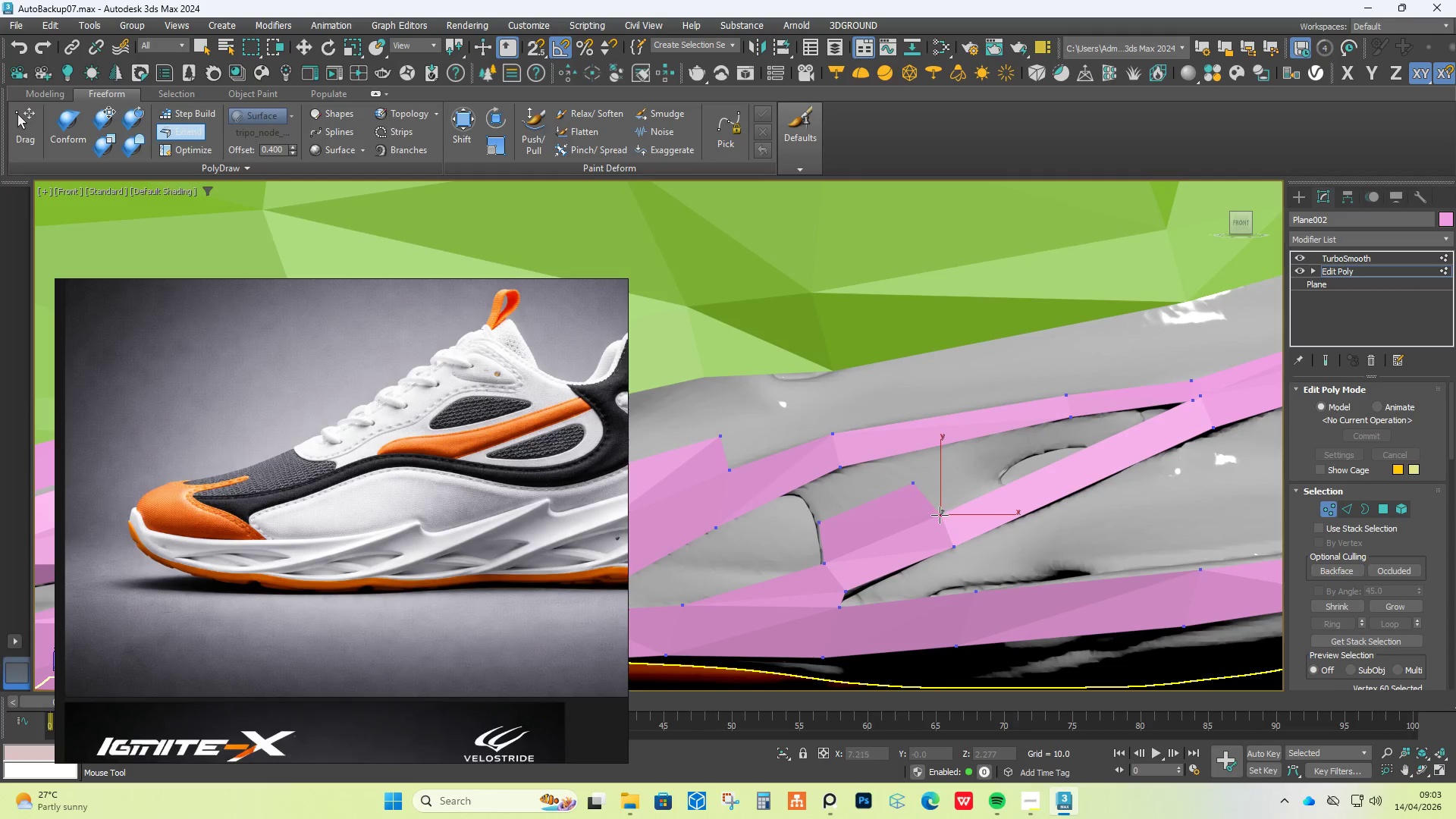 
hold_key(key=AltLeft, duration=1.51)
left_click_drag(start_coordinate=[939, 515], to_coordinate=[1002, 486])
 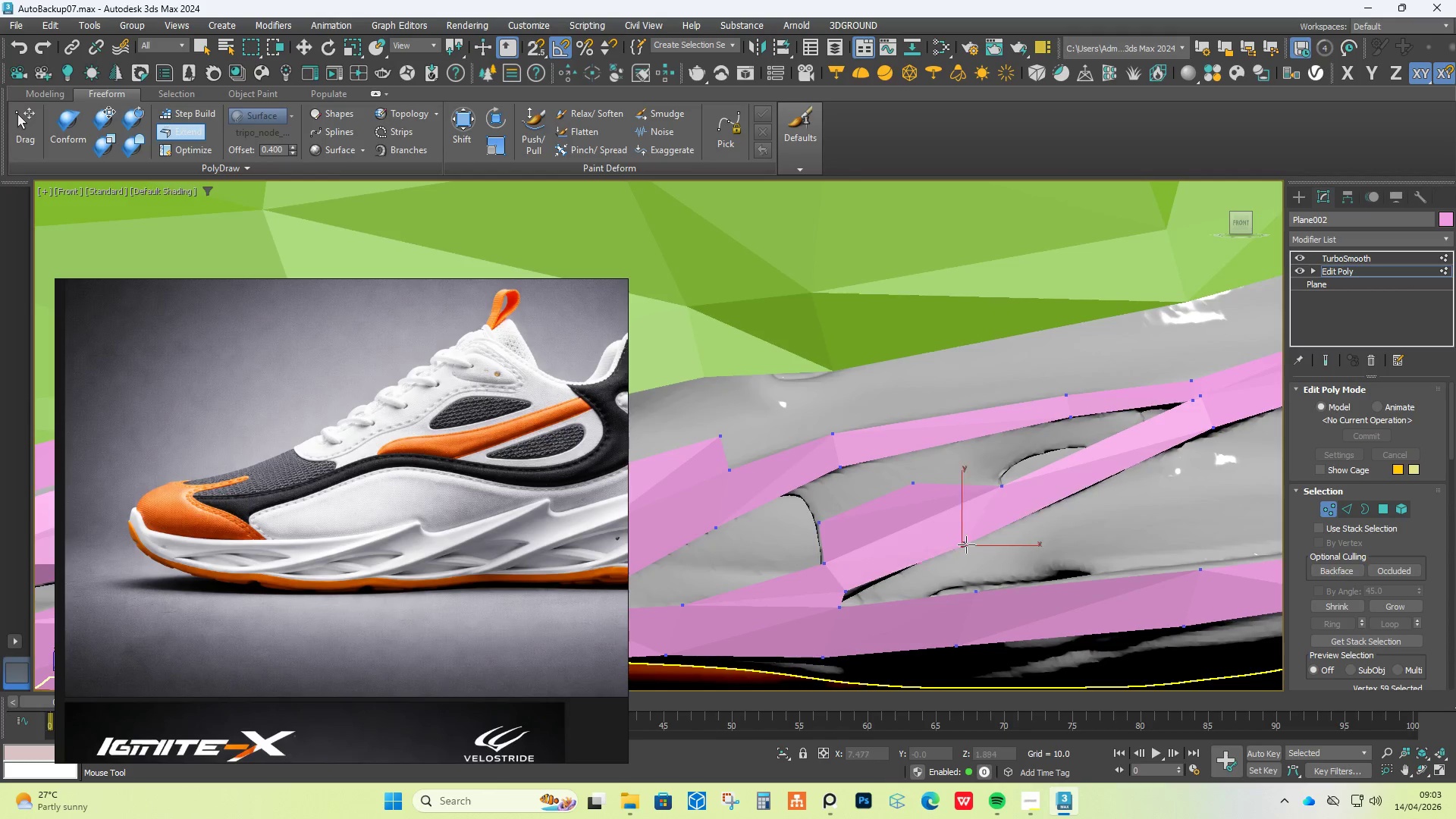 
hold_key(key=AltLeft, duration=1.52)
left_click_drag(start_coordinate=[952, 547], to_coordinate=[1021, 519])
 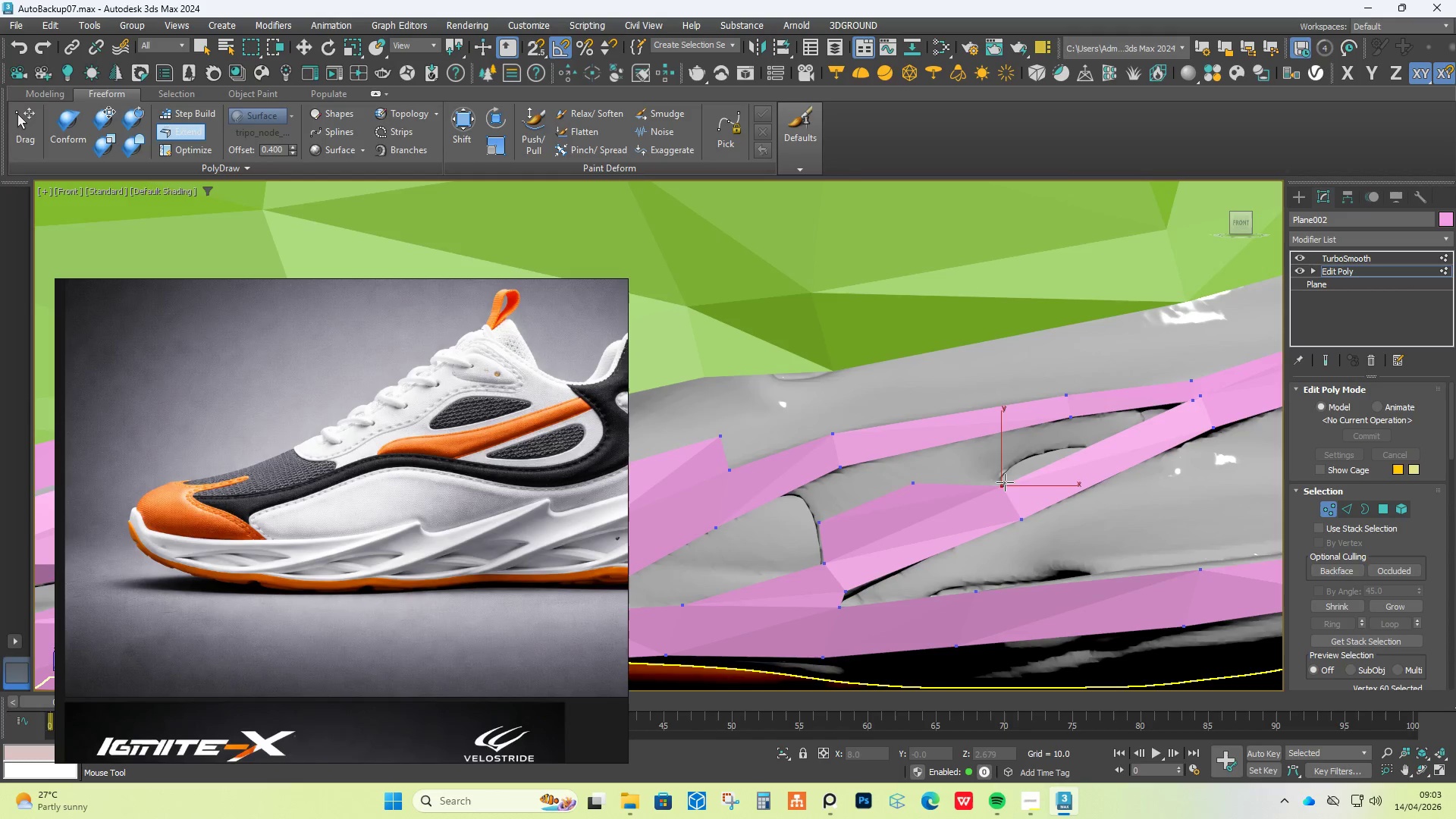 
hold_key(key=AltLeft, duration=1.52)
left_click_drag(start_coordinate=[1005, 482], to_coordinate=[1000, 485])
 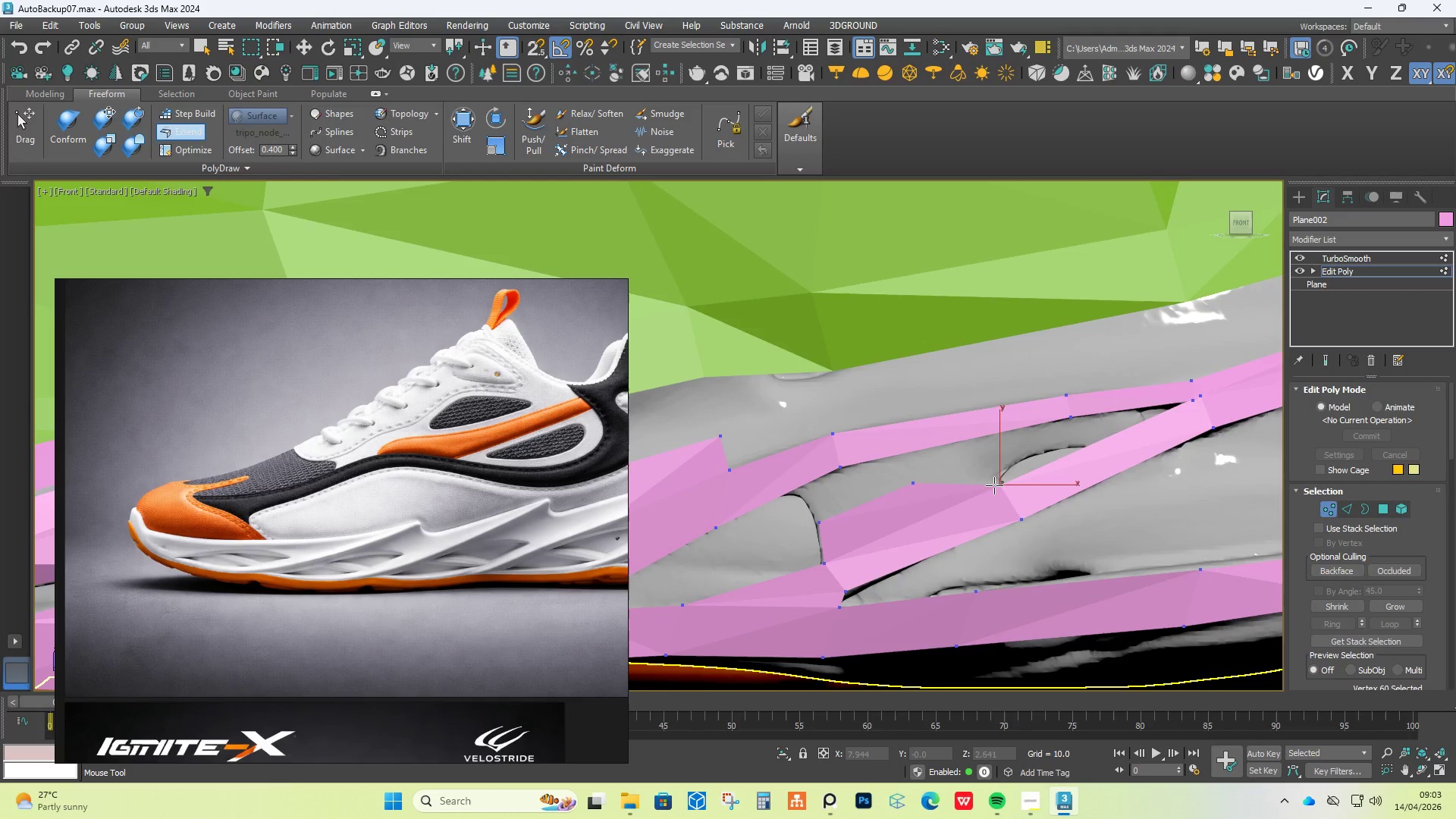 
hold_key(key=AltLeft, duration=1.51)
left_click_drag(start_coordinate=[917, 478], to_coordinate=[988, 459])
 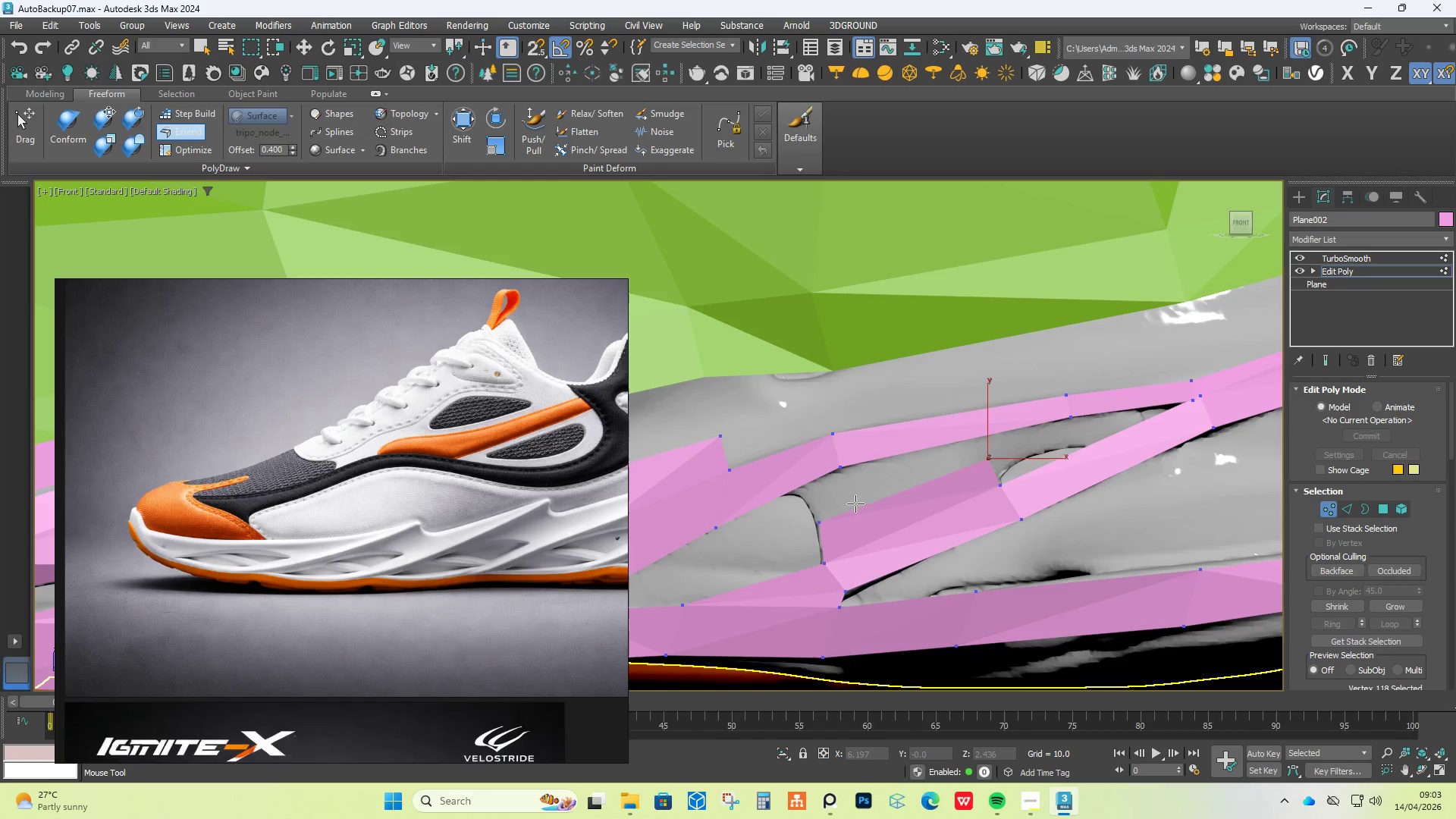 
hold_key(key=AltLeft, duration=0.81)
 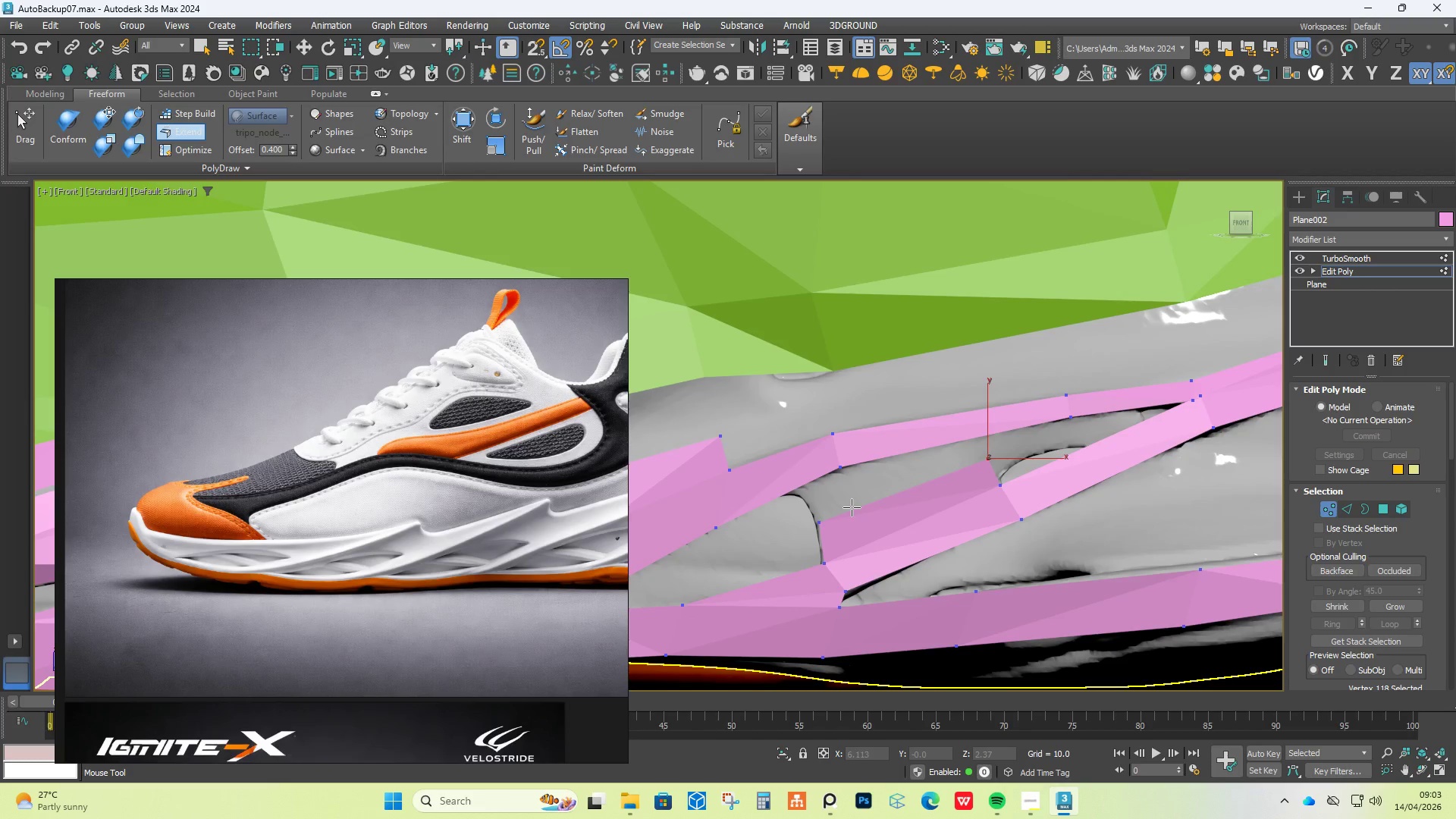 
left_click_drag(start_coordinate=[852, 507], to_coordinate=[846, 489])
 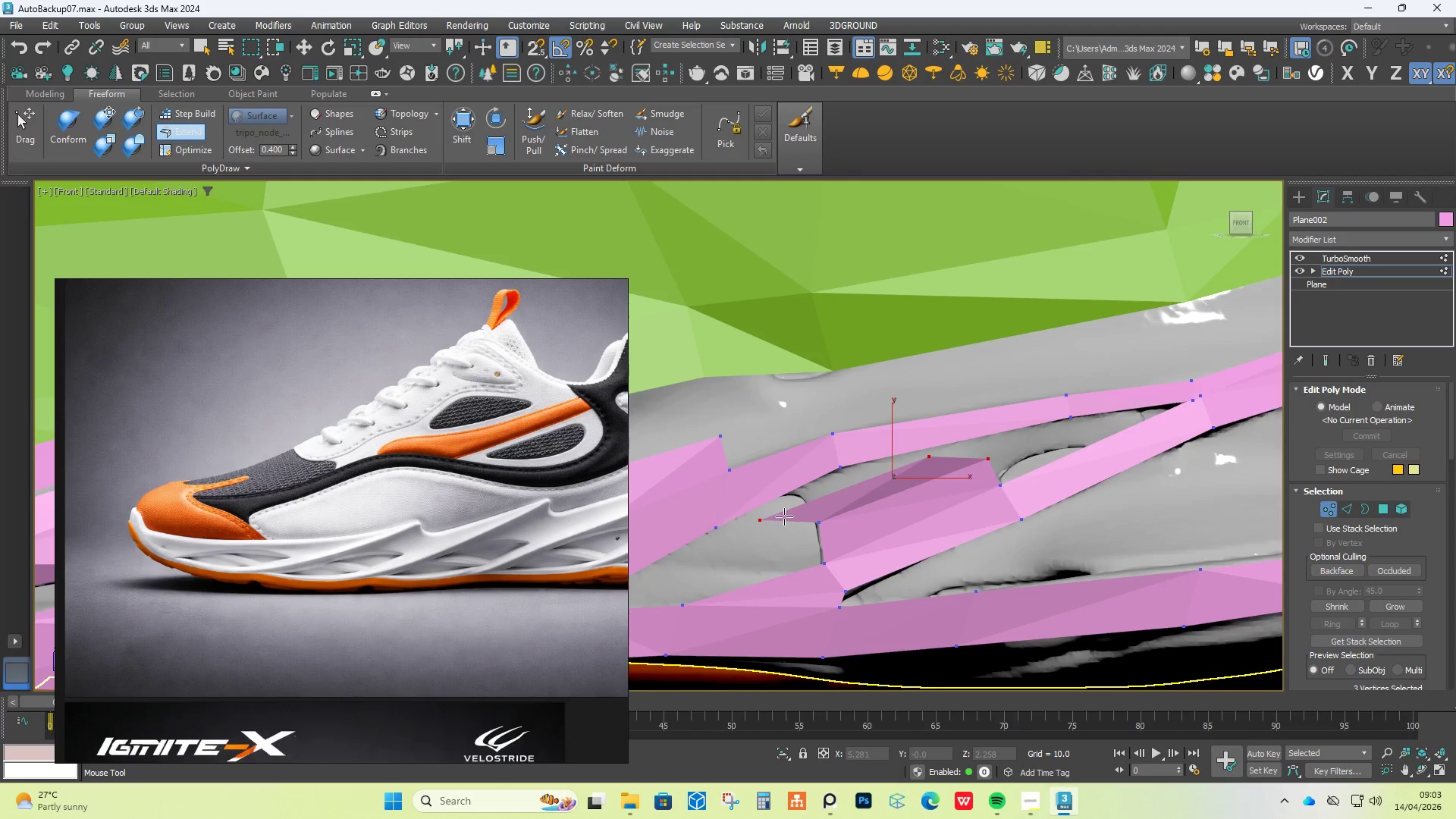 
hold_key(key=AltLeft, duration=3.2)
hold_key(key=ShiftLeft, duration=1.53)
hold_key(key=ControlLeft, duration=1.53)
left_click_drag(start_coordinate=[759, 518], to_coordinate=[787, 488])
 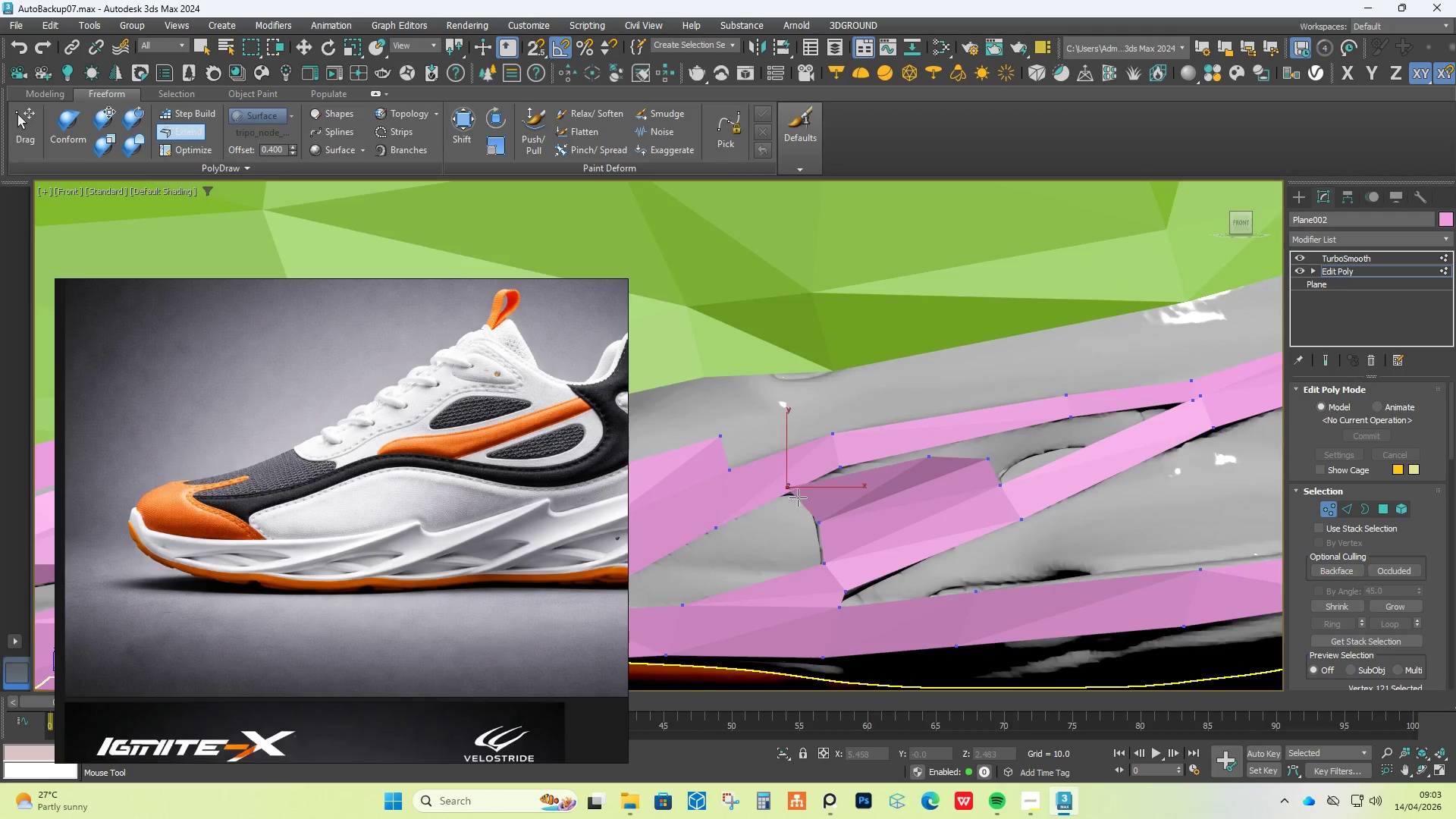 
hold_key(key=ControlLeft, duration=1.51)
 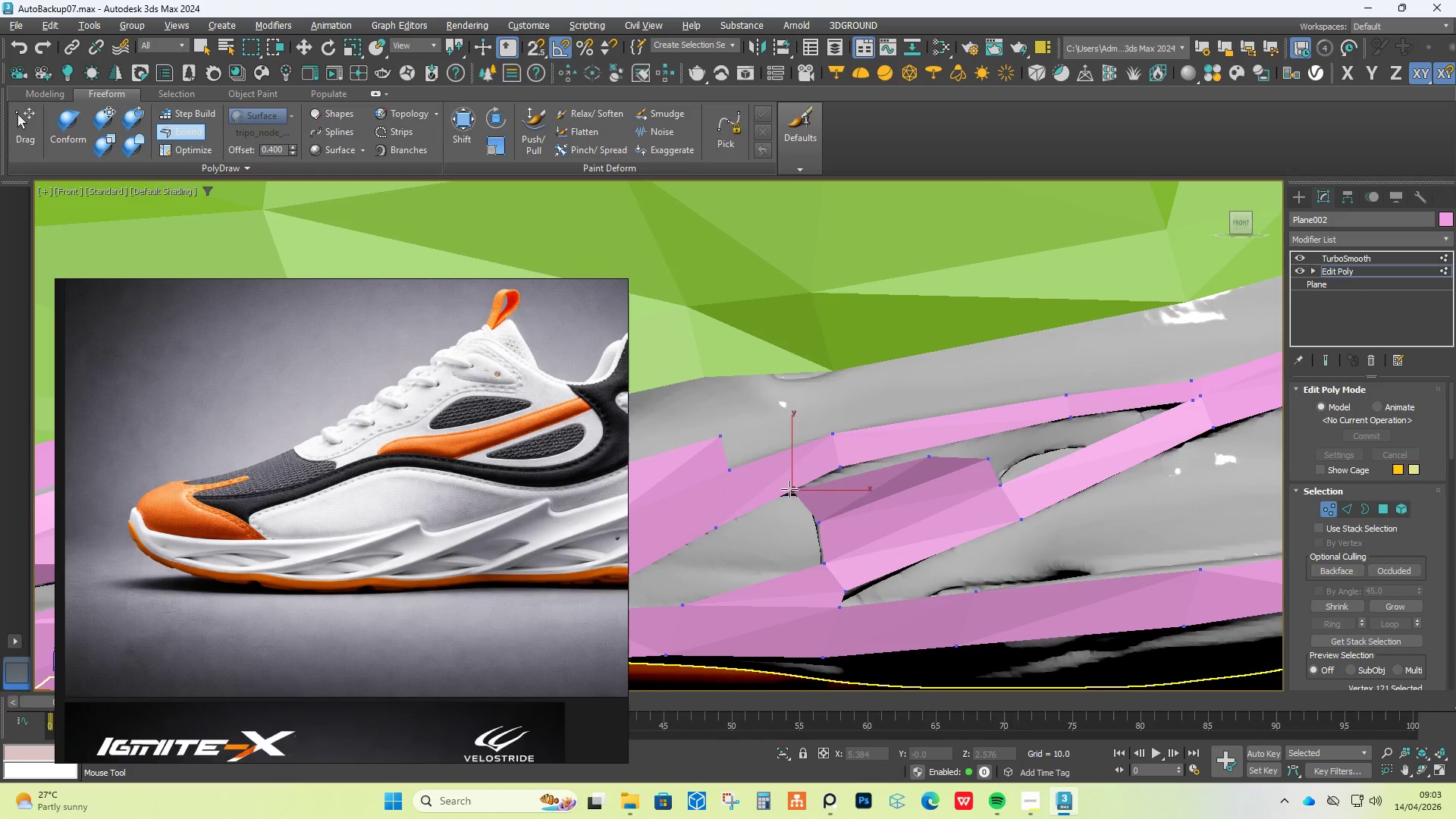 
hold_key(key=ShiftLeft, duration=1.51)
 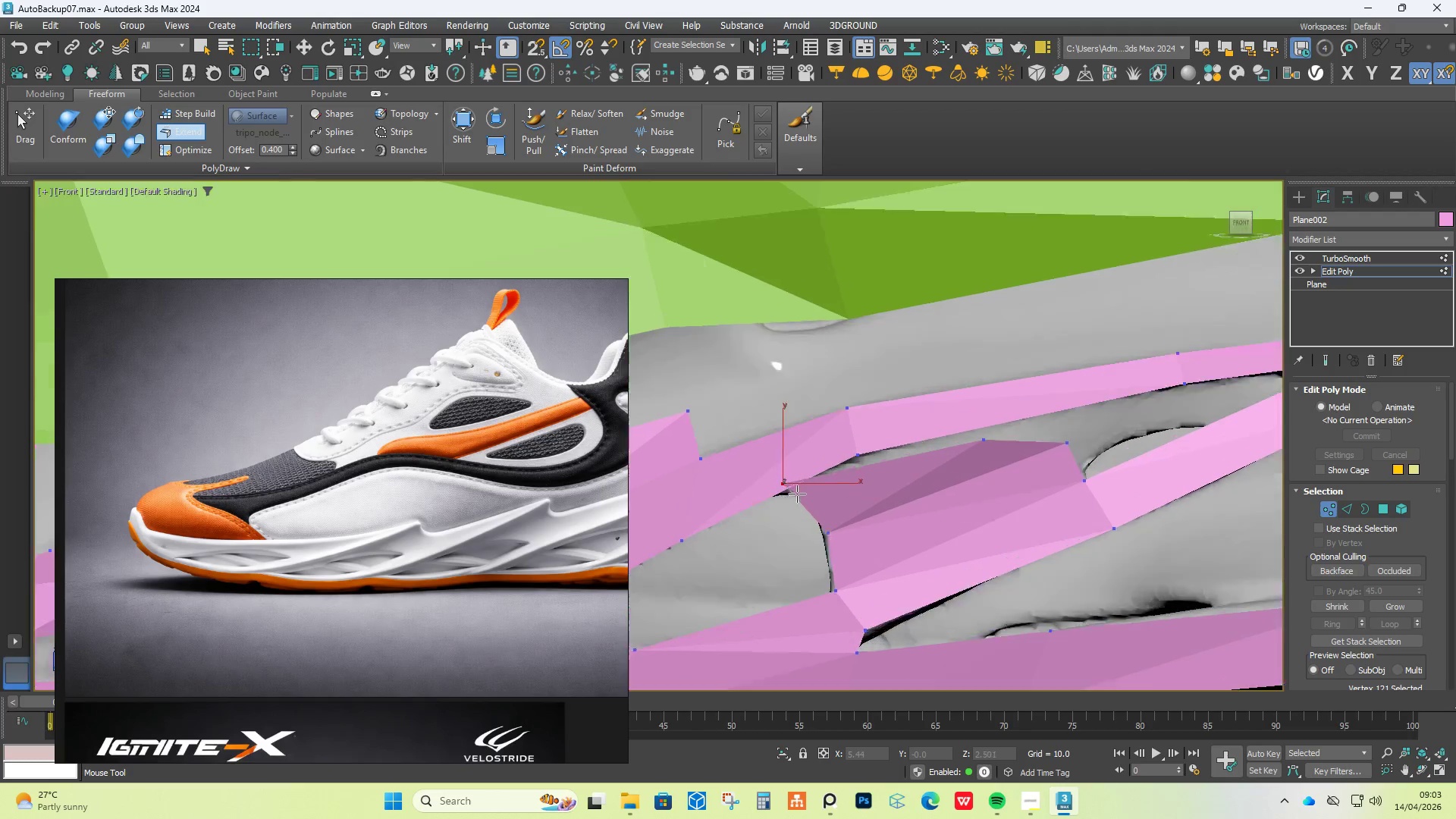 
key(Alt+Control+Shift+ShiftLeft)
 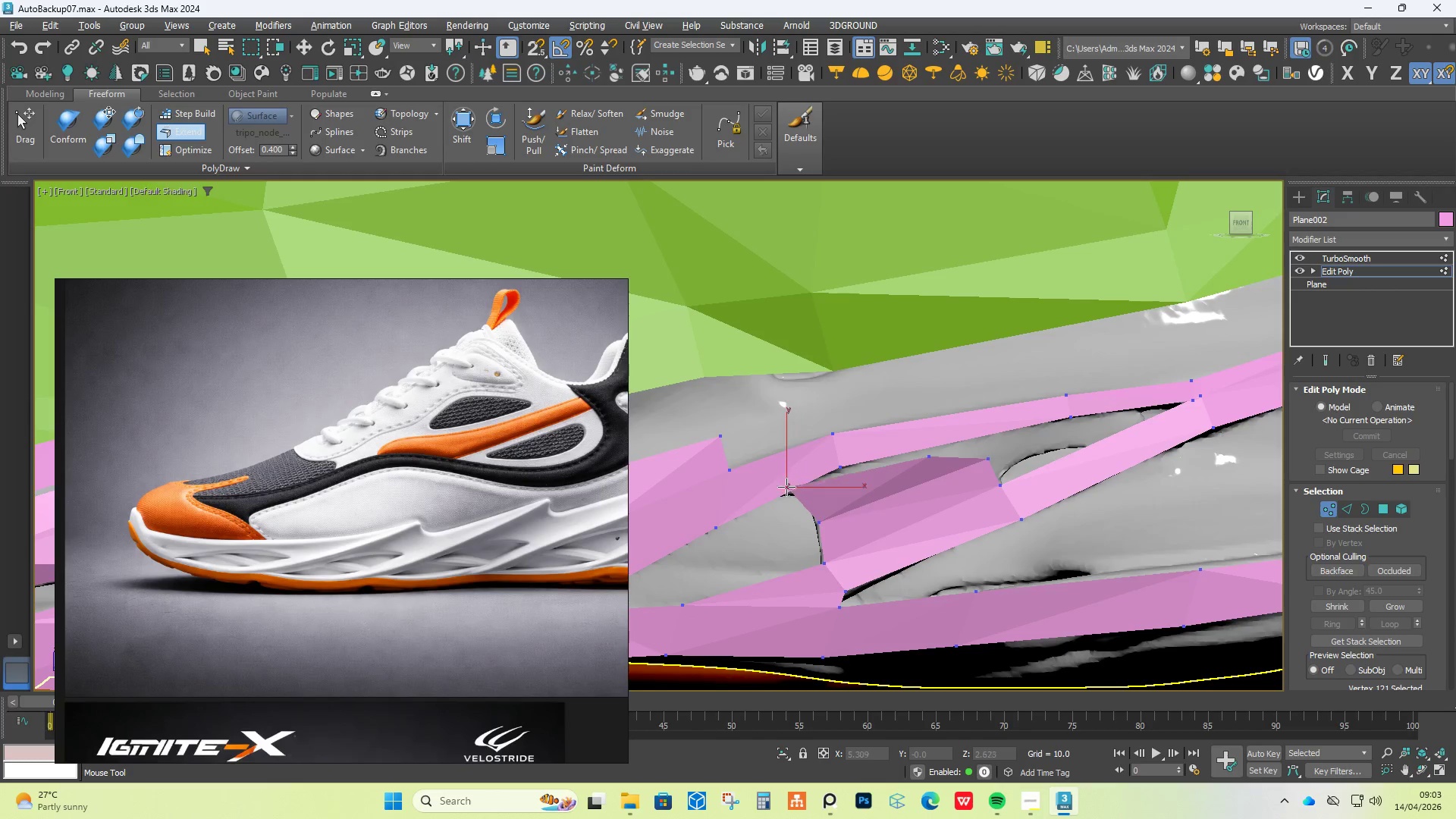 
key(Alt+Control+Shift+ControlLeft)
 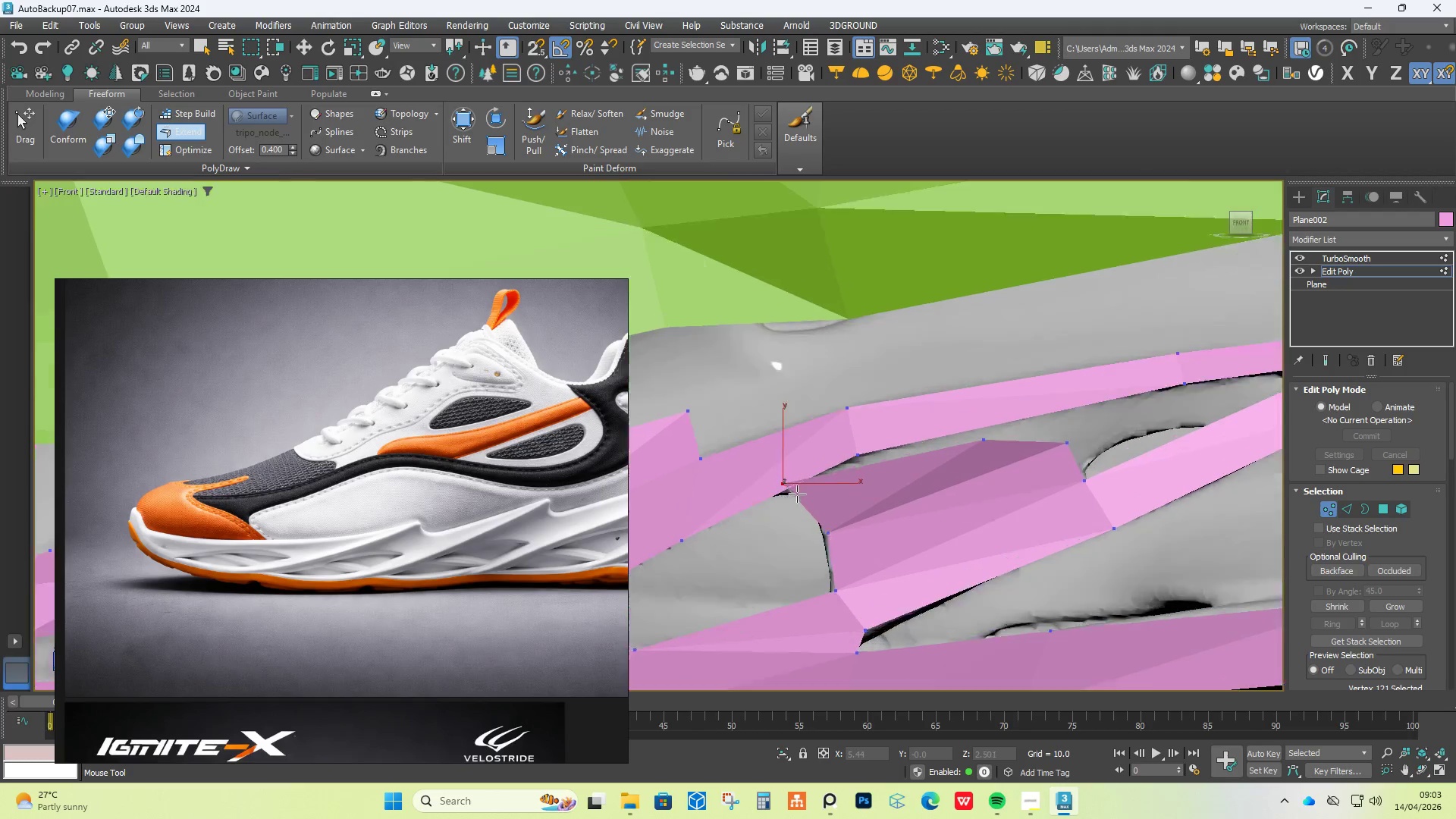 
key(Alt+Control+Shift+ControlLeft)
 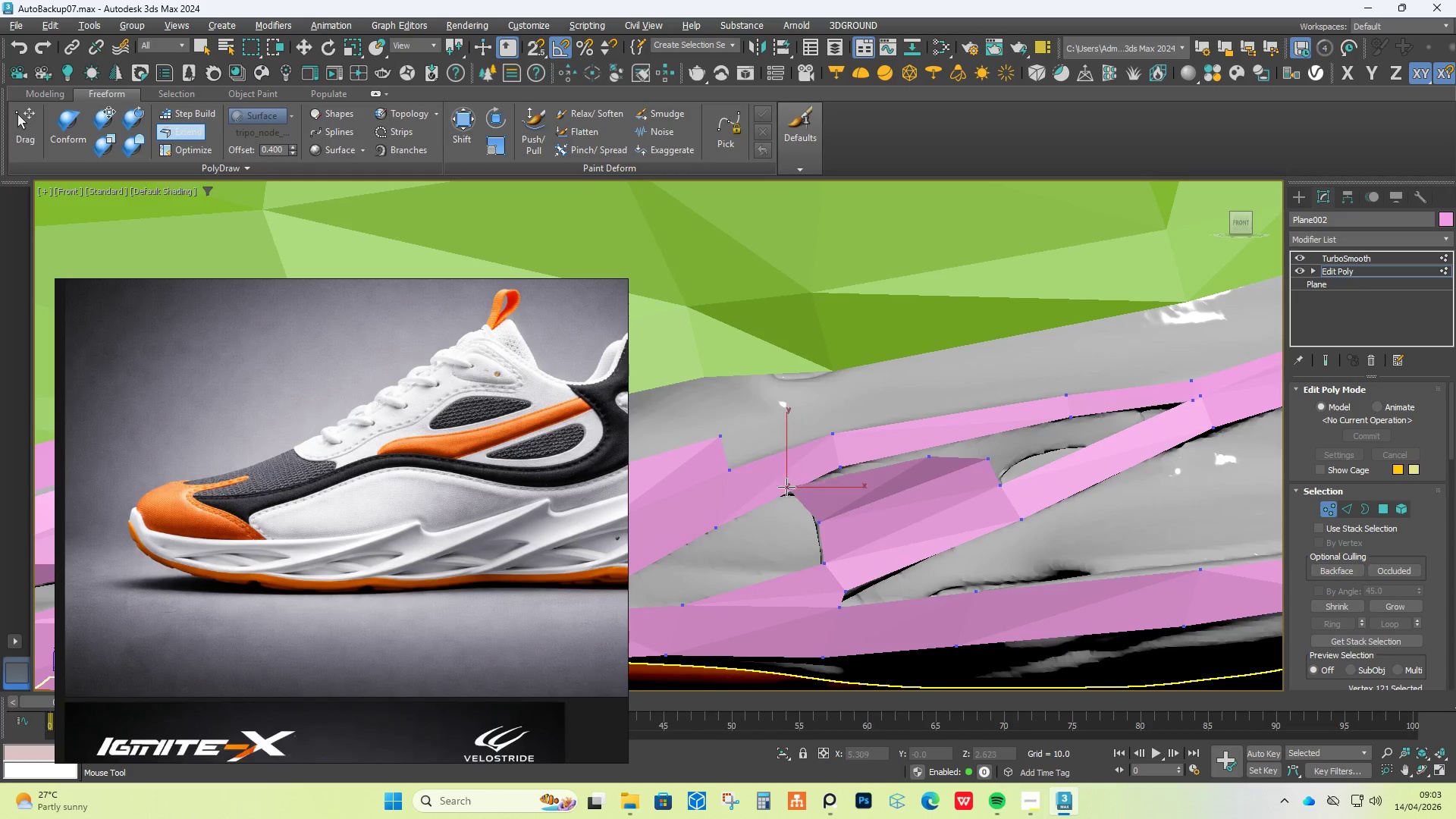 
key(Alt+Control+Shift+ShiftLeft)
 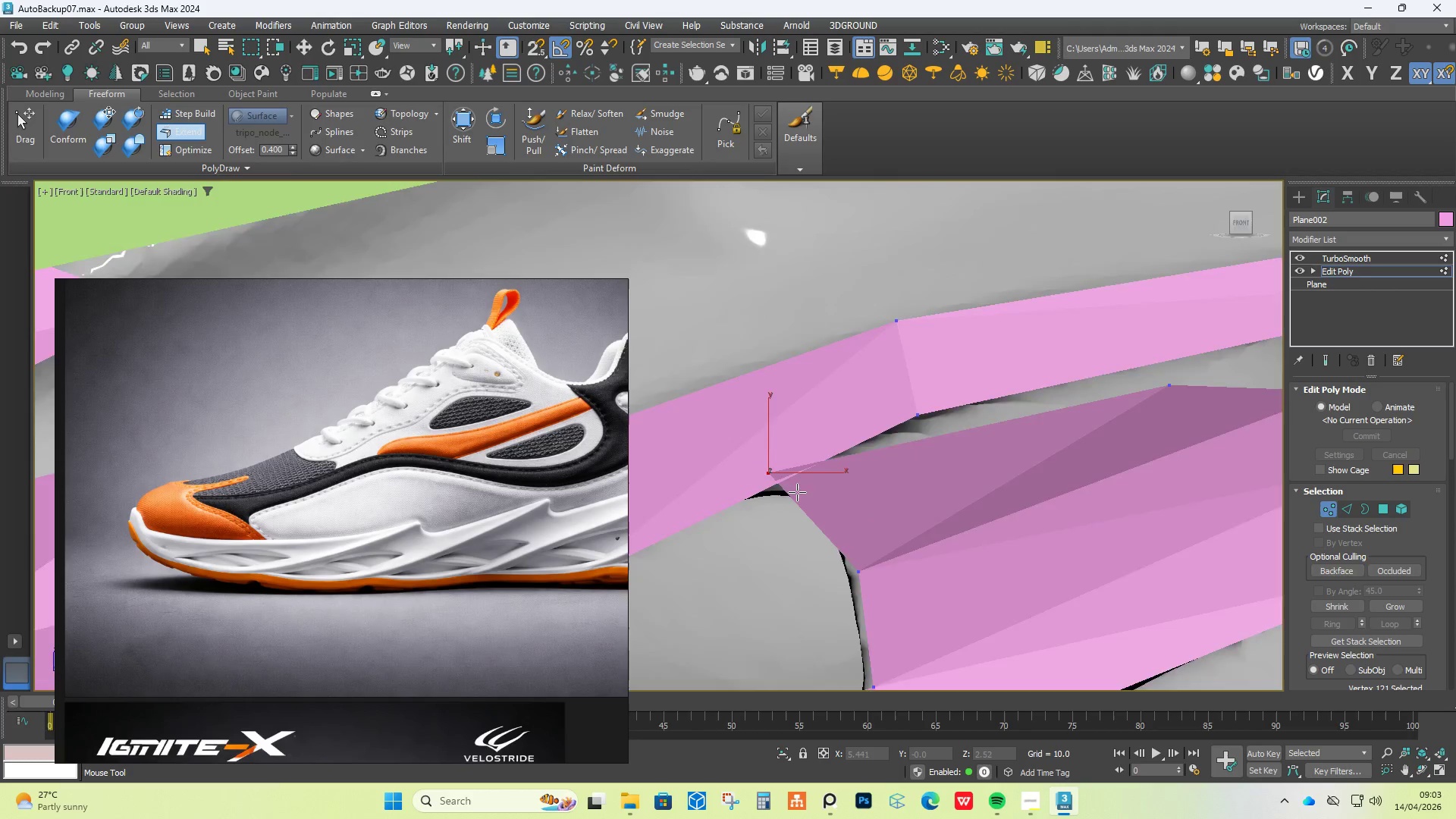 
key(Alt+Control+Shift+ShiftLeft)
 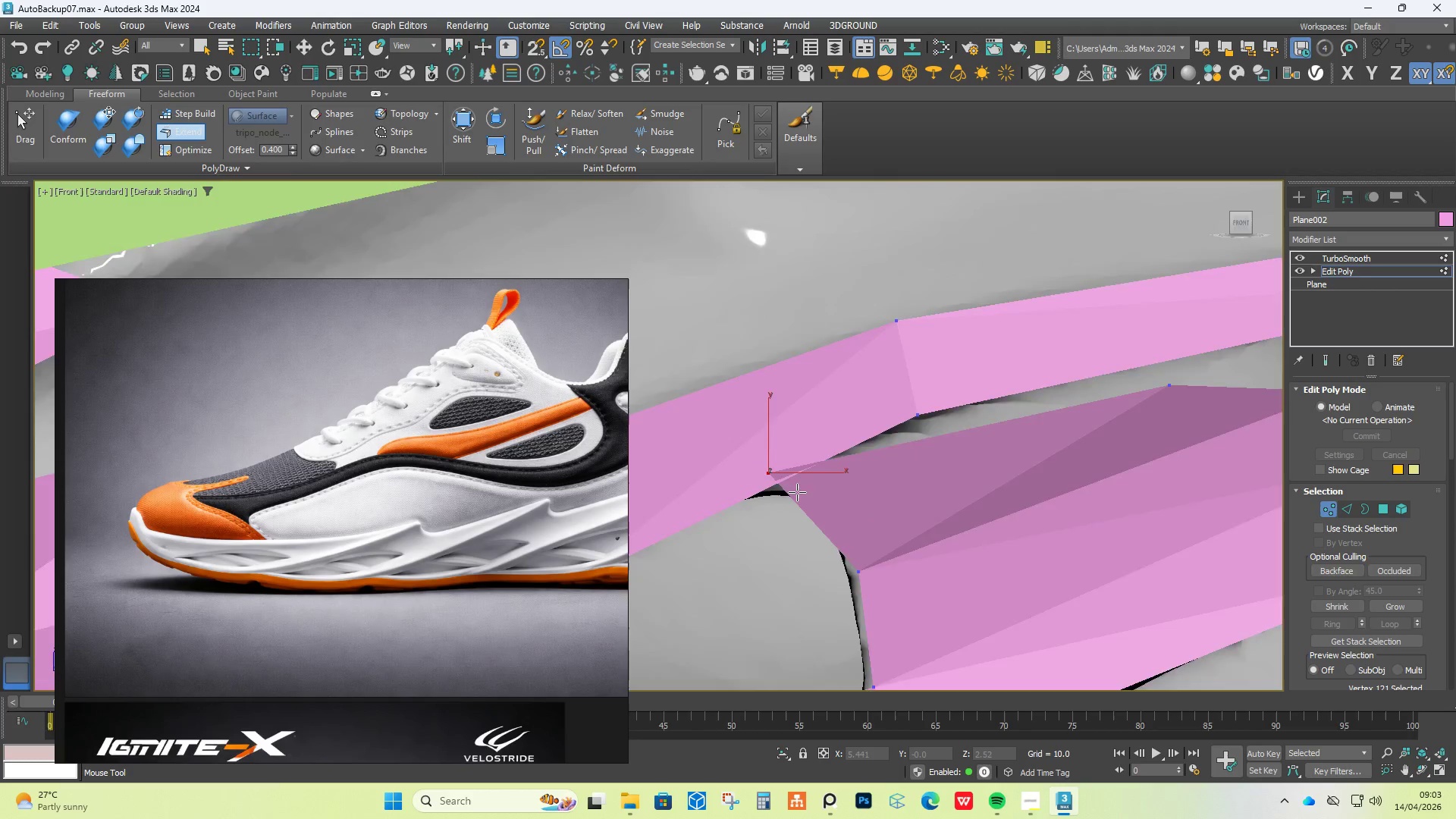 
key(Alt+Control+Shift+ControlLeft)
 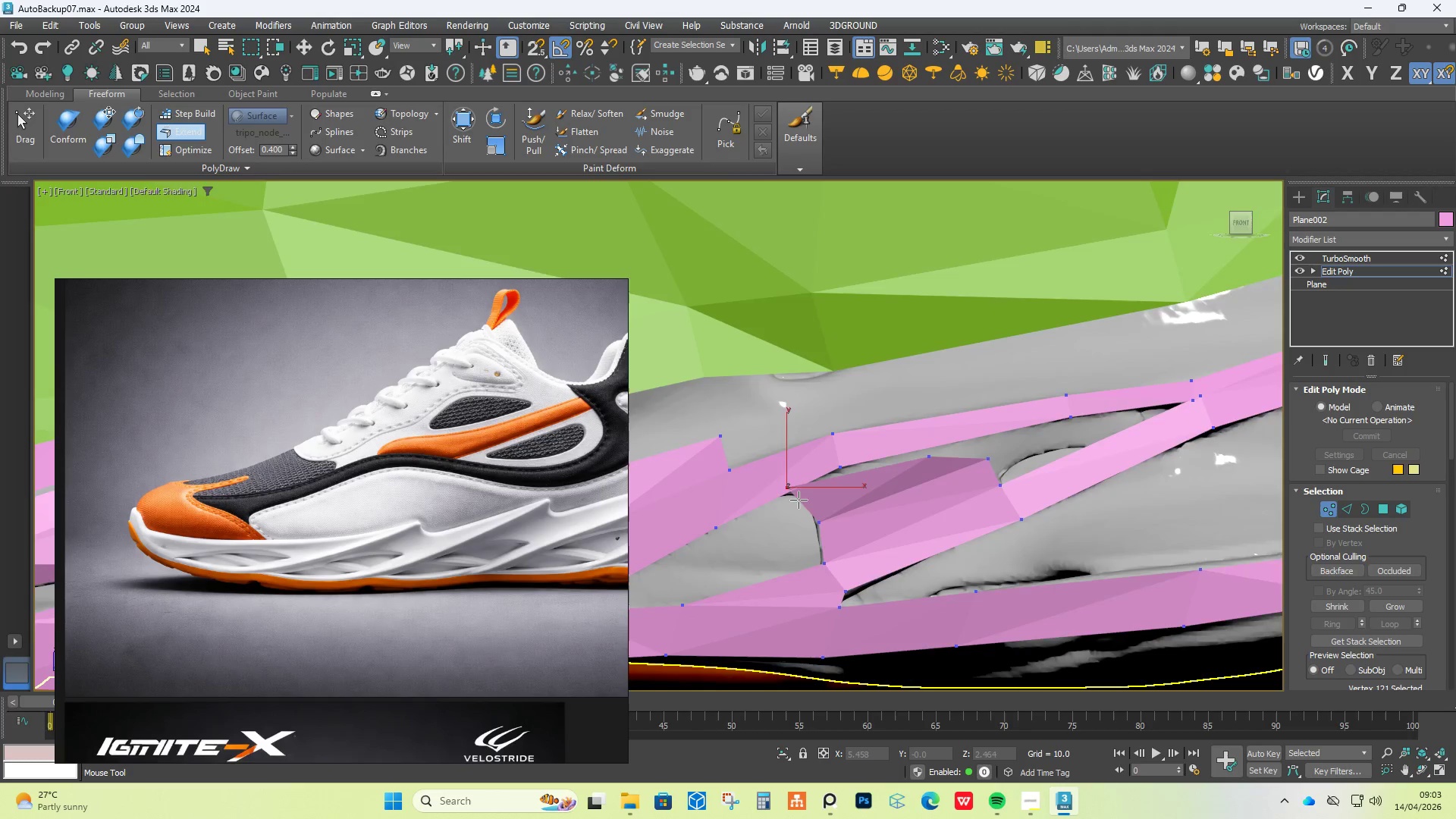 
scroll: coordinate [797, 492], scroll_direction: up, amount: 5.0
 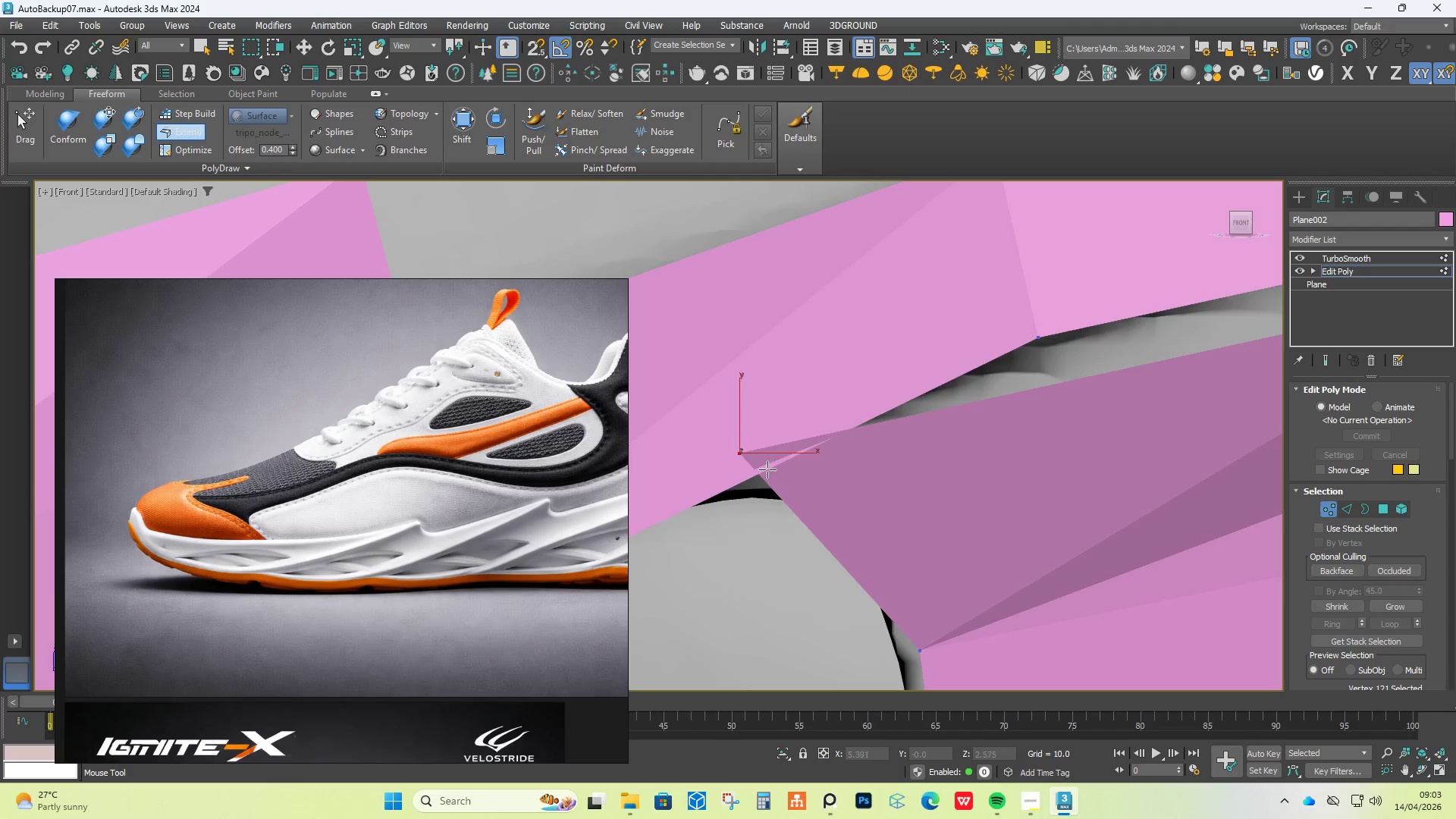 
hold_key(key=AltLeft, duration=0.97)
hold_key(key=ShiftLeft, duration=0.94)
hold_key(key=ControlLeft, duration=0.92)
left_click_drag(start_coordinate=[747, 453], to_coordinate=[756, 471])
 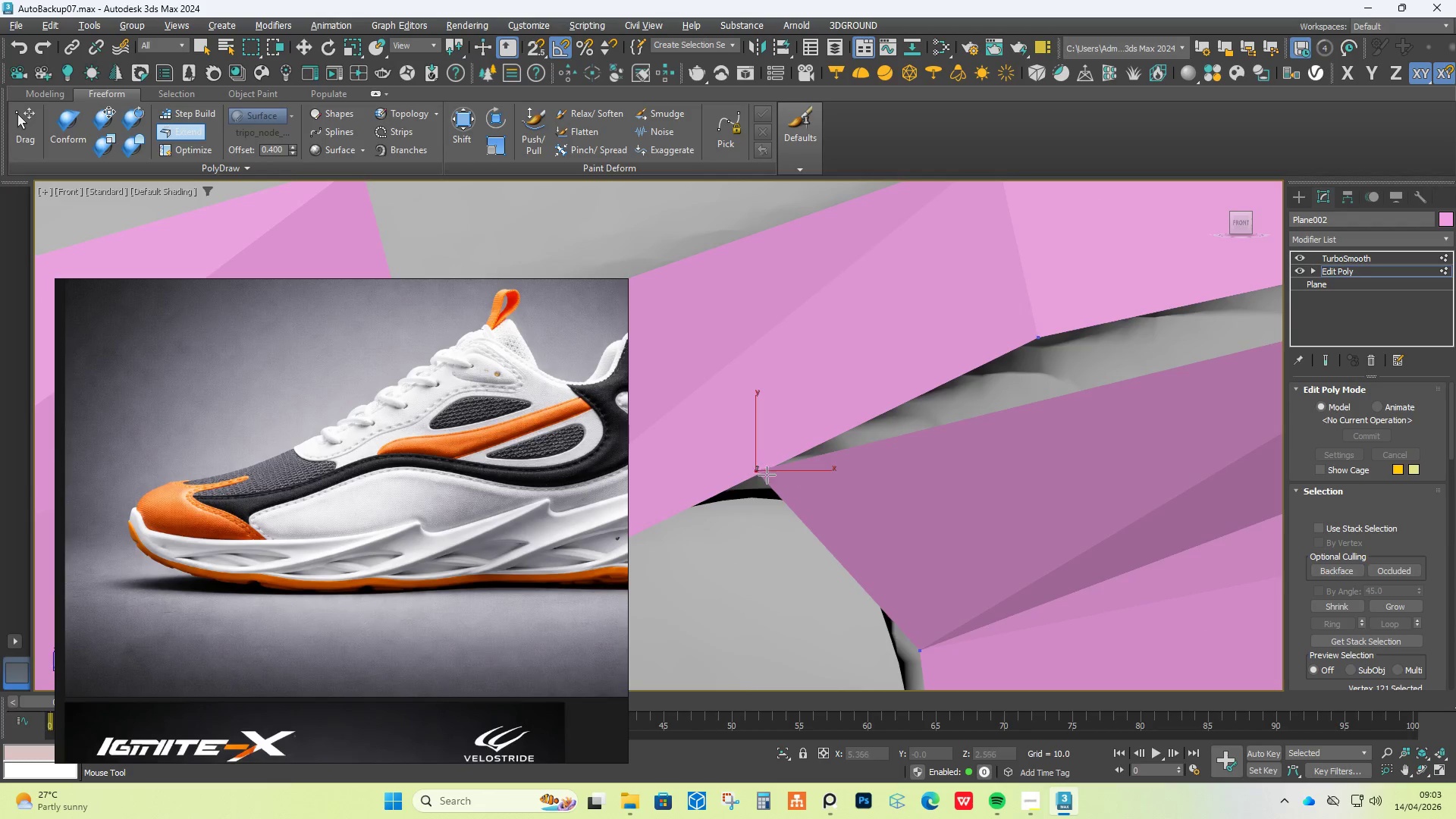 
scroll: coordinate [770, 479], scroll_direction: down, amount: 4.0
 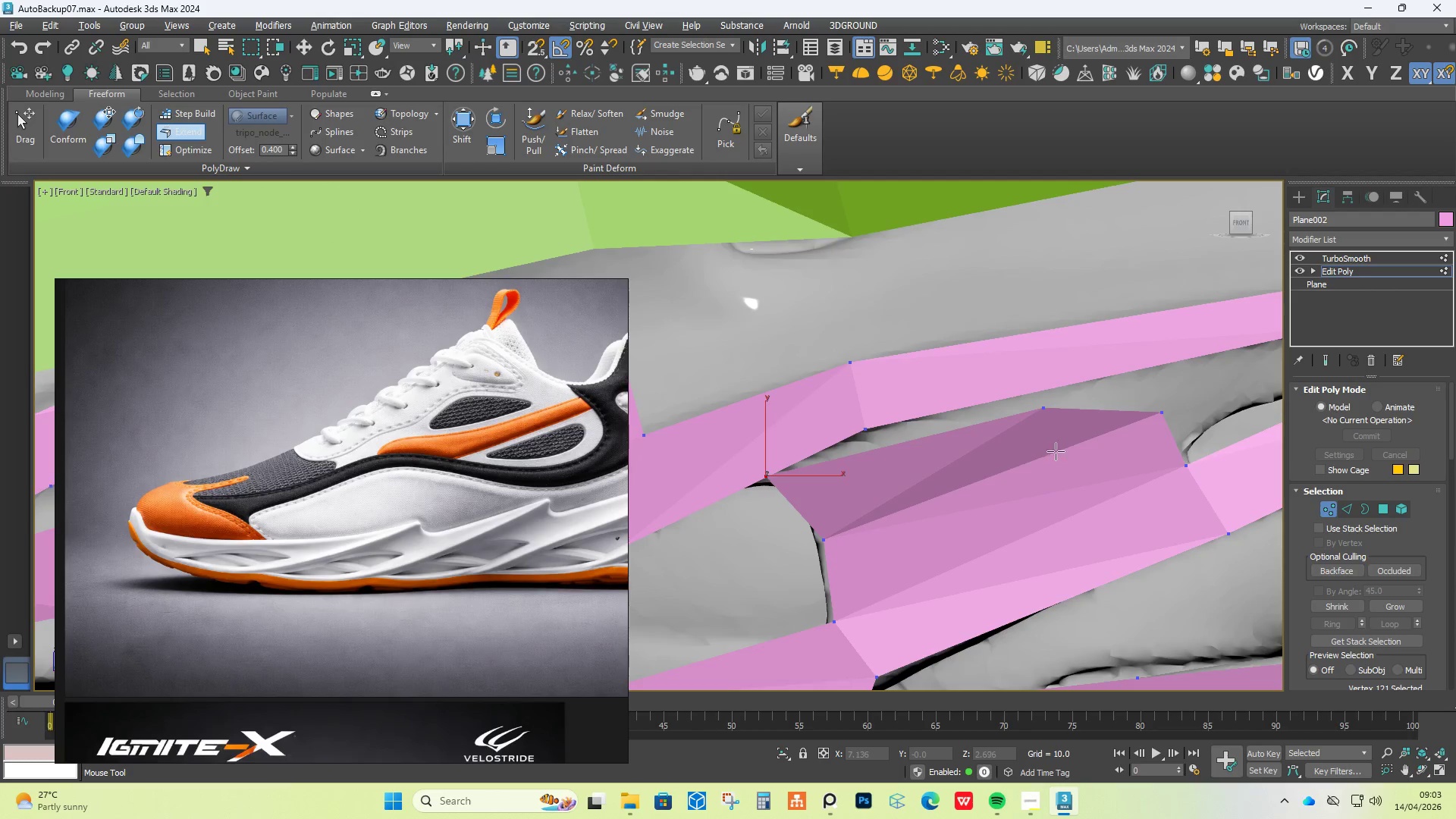 
hold_key(key=ControlLeft, duration=1.89)
hold_key(key=AltLeft, duration=1.86)
hold_key(key=ShiftLeft, duration=1.52)
left_click_drag(start_coordinate=[1047, 410], to_coordinate=[1147, 357])
 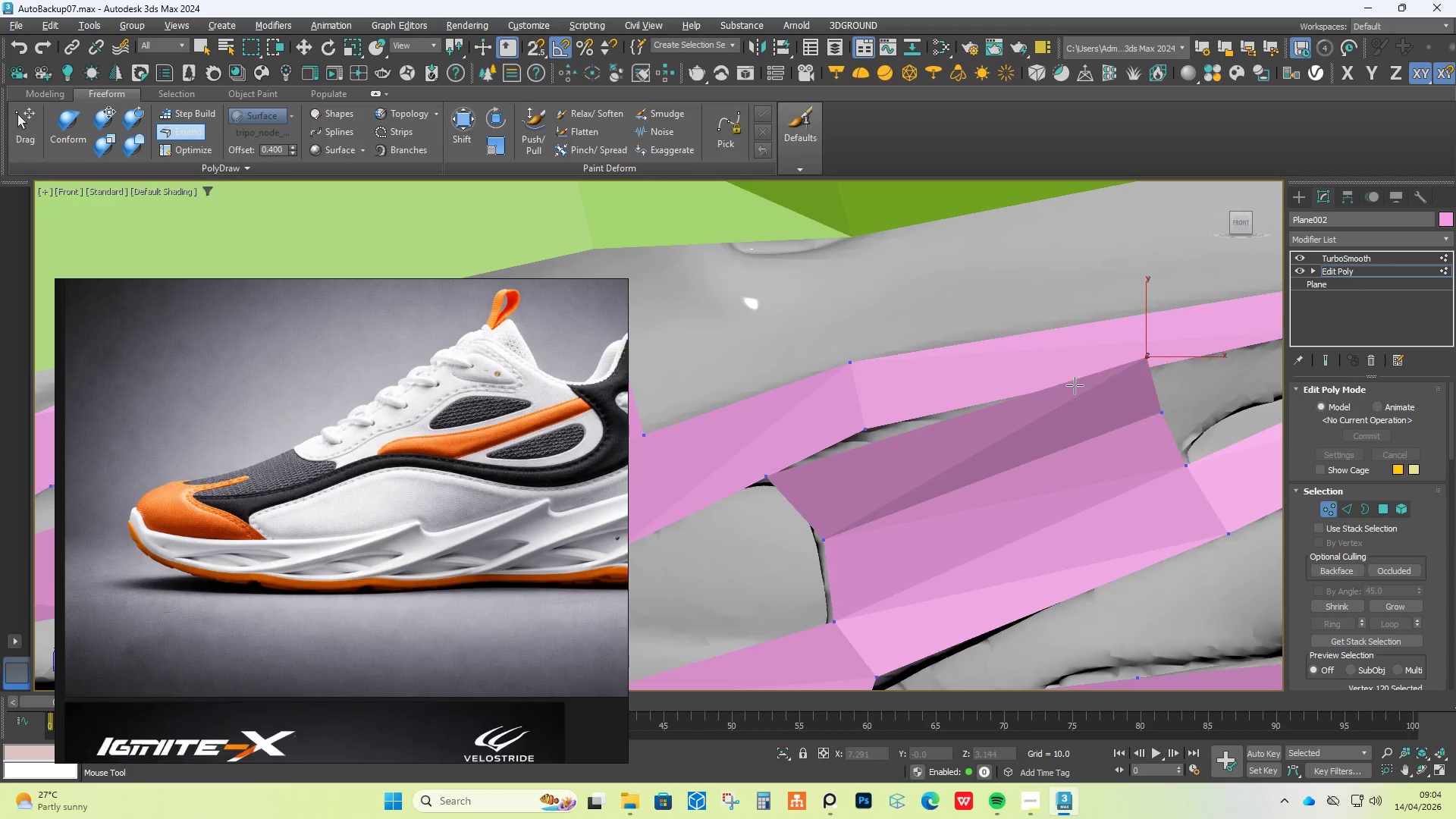 
key(Alt+Control+Shift+ShiftLeft)
 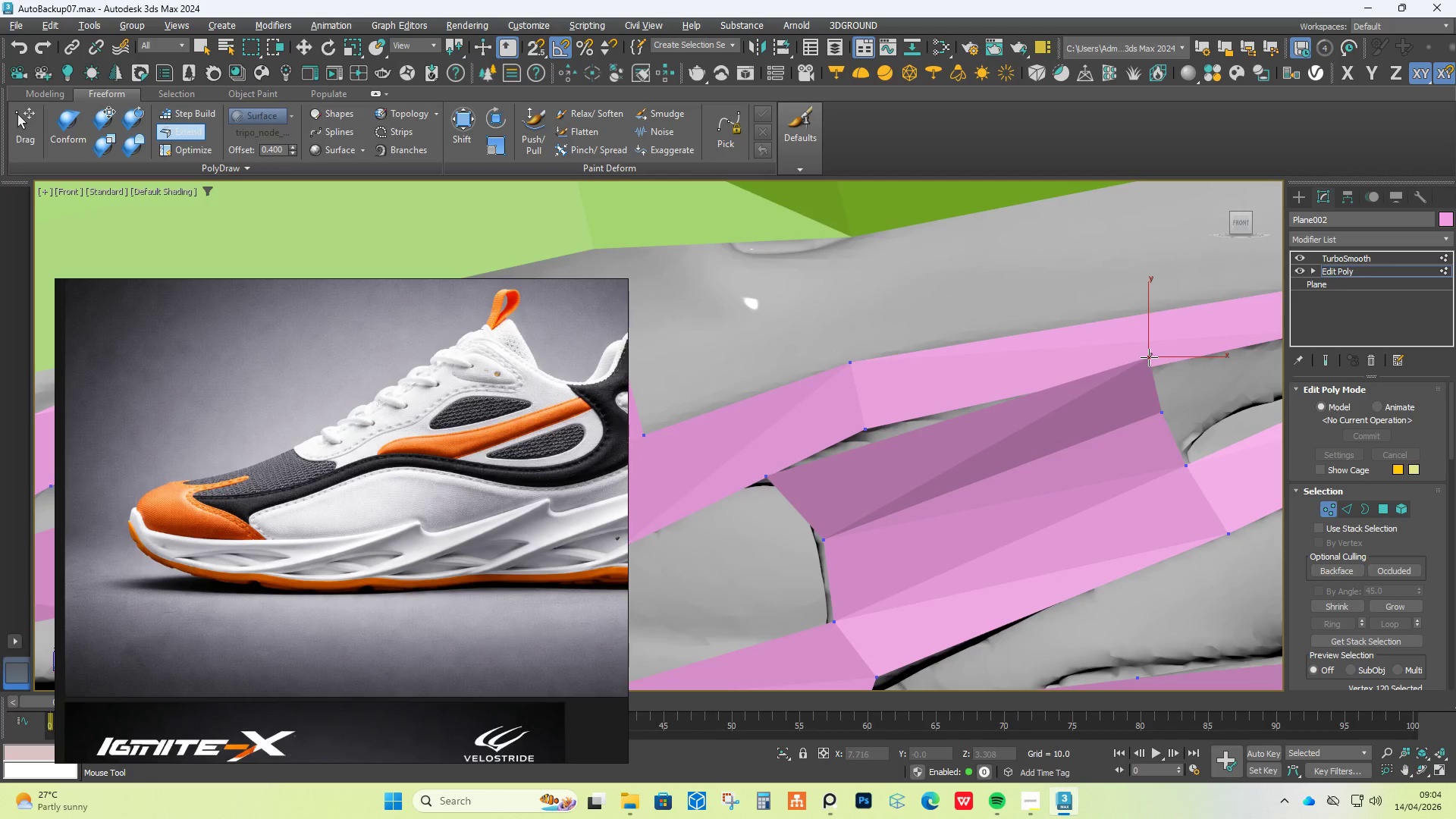 
key(Alt+Control+Shift+ShiftLeft)
 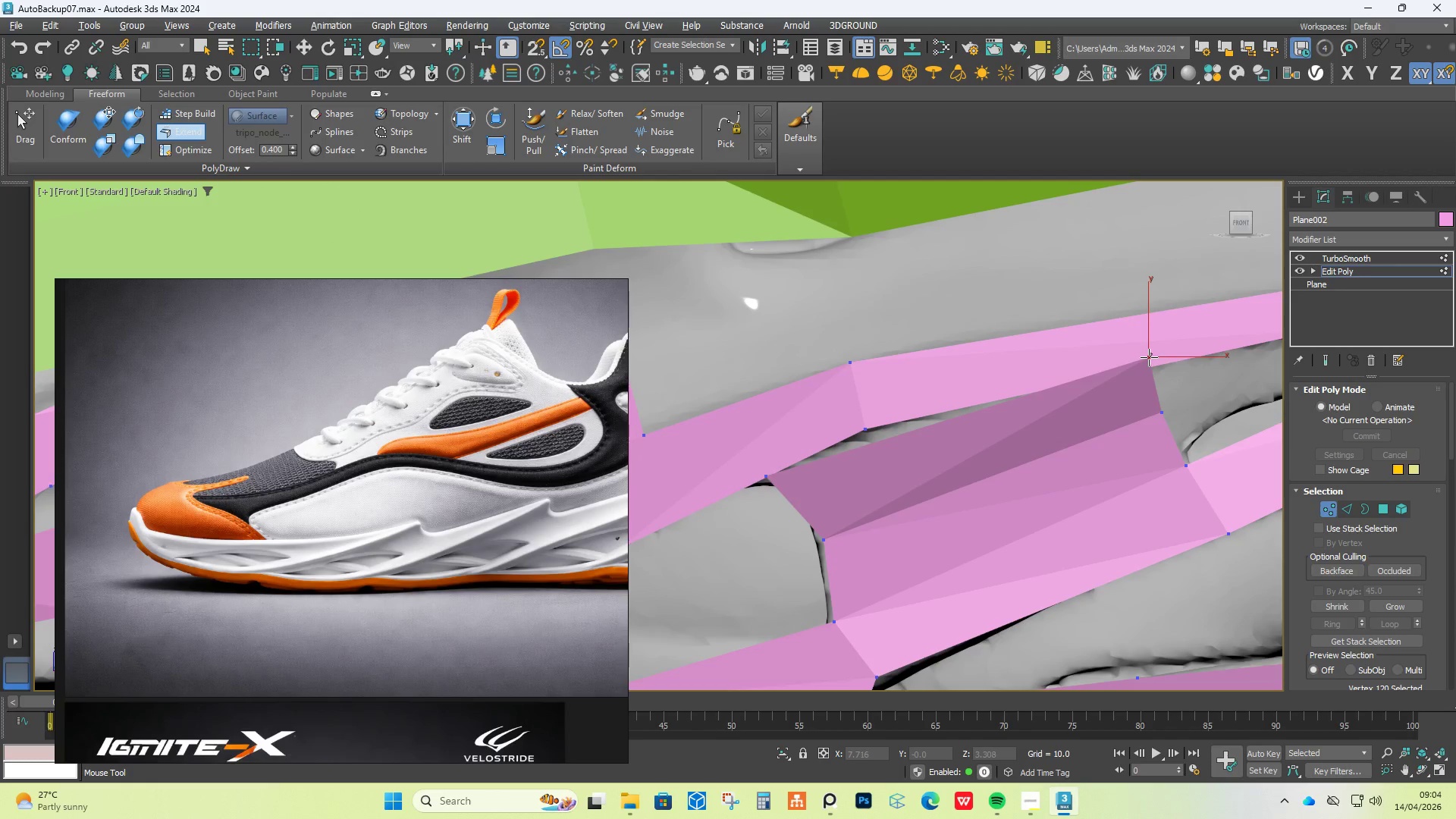 
key(Alt+Control+Shift+ShiftLeft)
 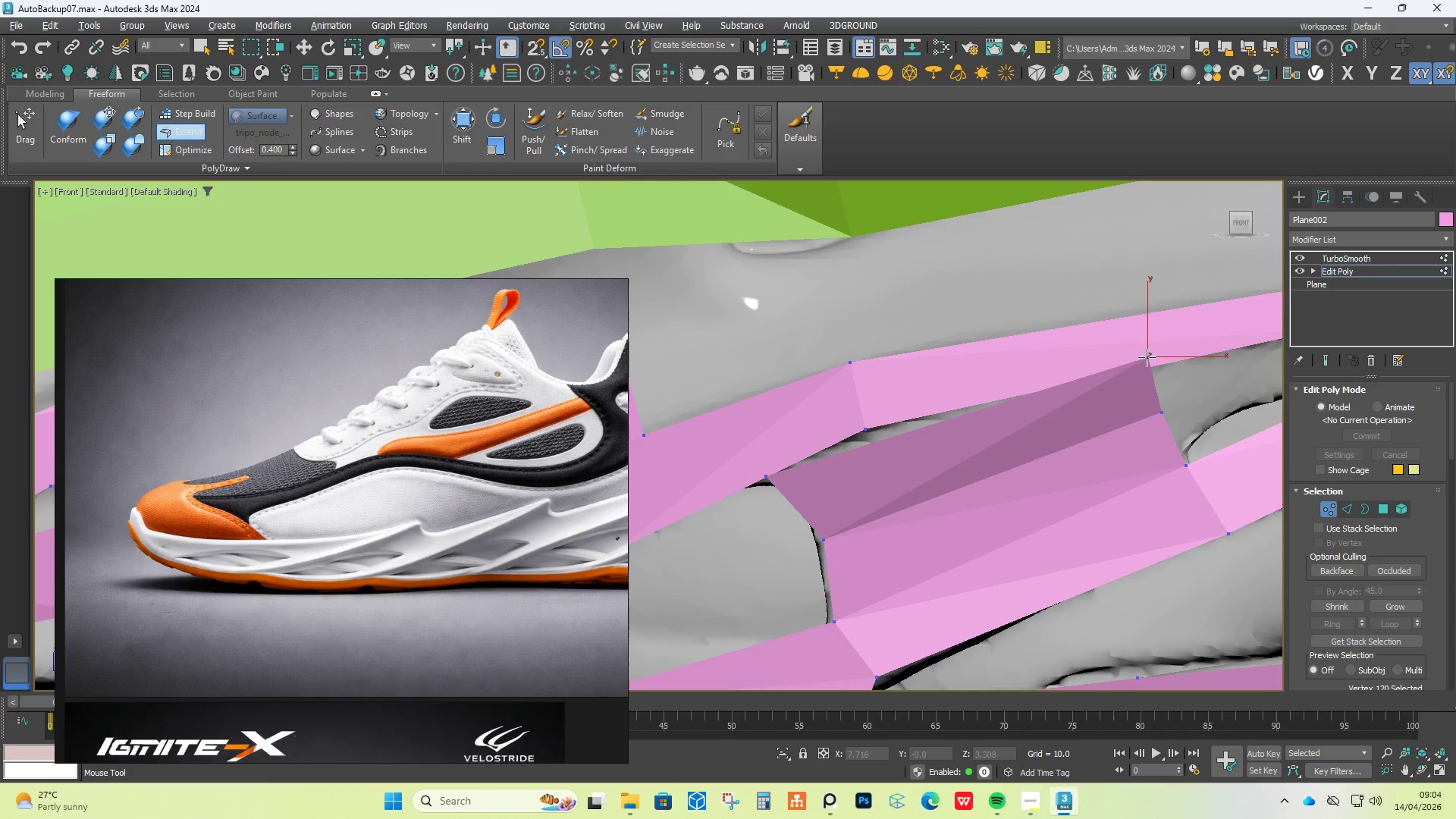 
key(Alt+Control+Shift+ShiftLeft)
 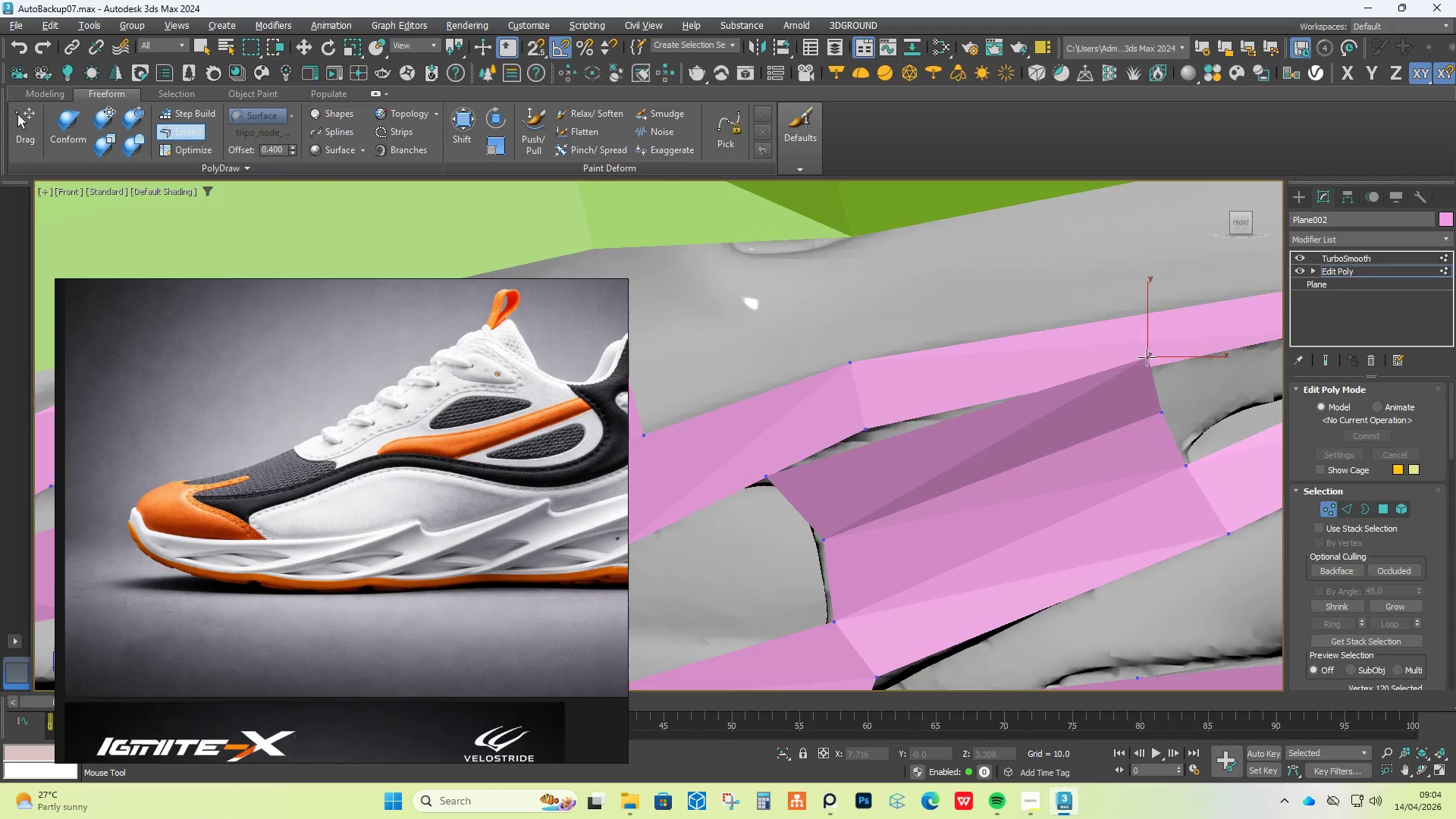 
key(Alt+Control+Shift+ShiftLeft)
 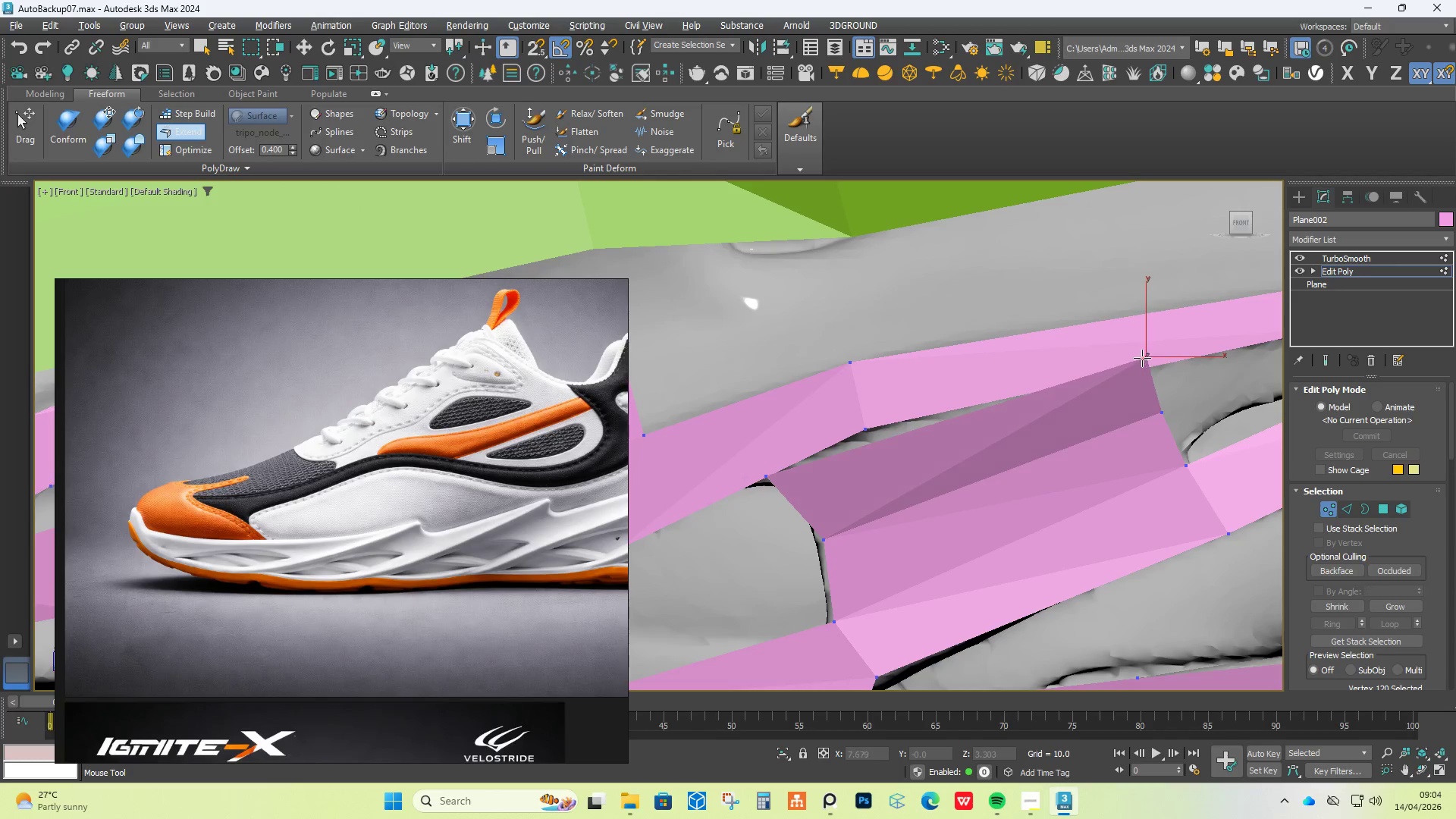 
key(Alt+Control+Shift+ShiftLeft)
 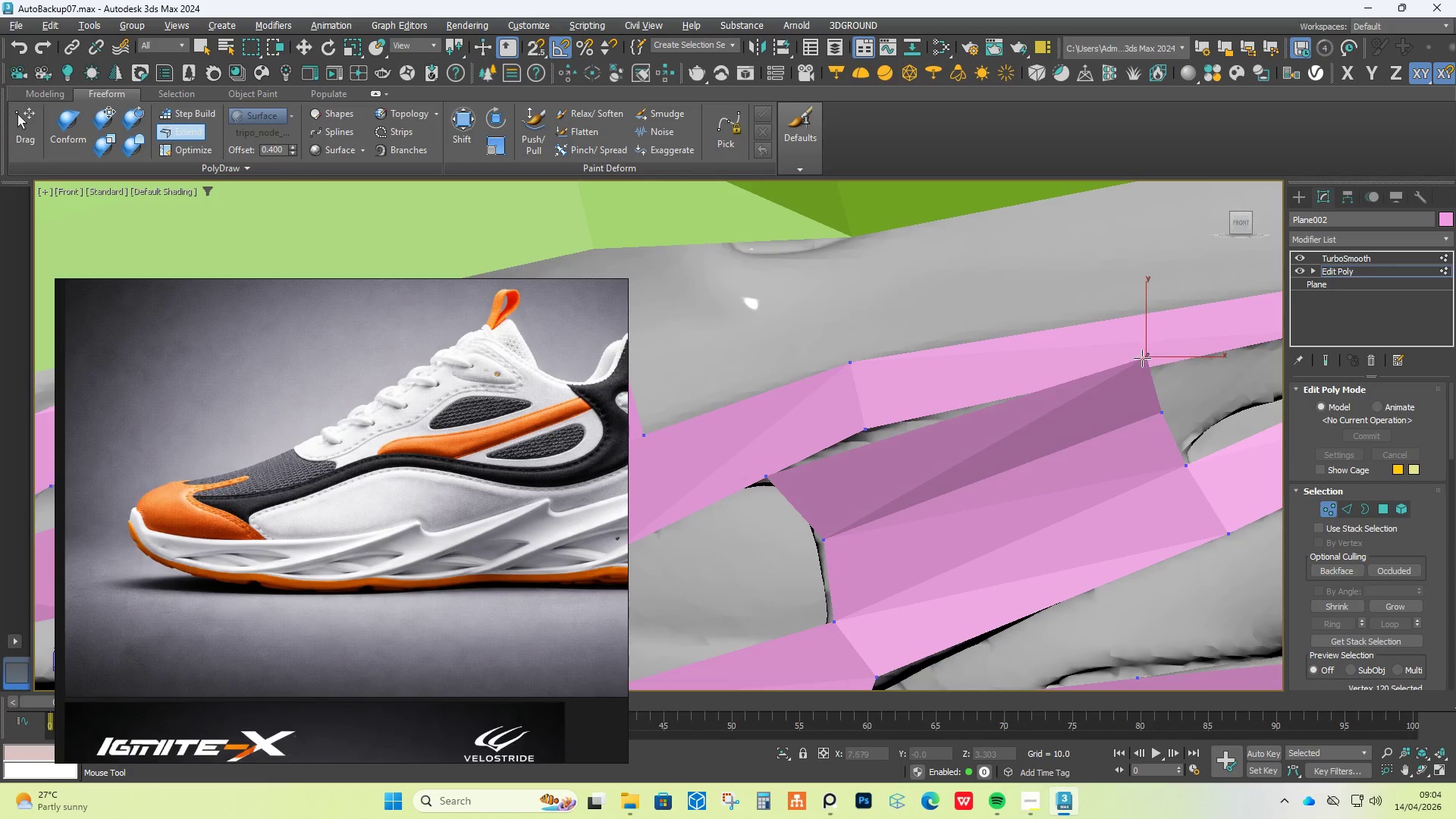 
key(Alt+Control+Shift+ShiftLeft)
 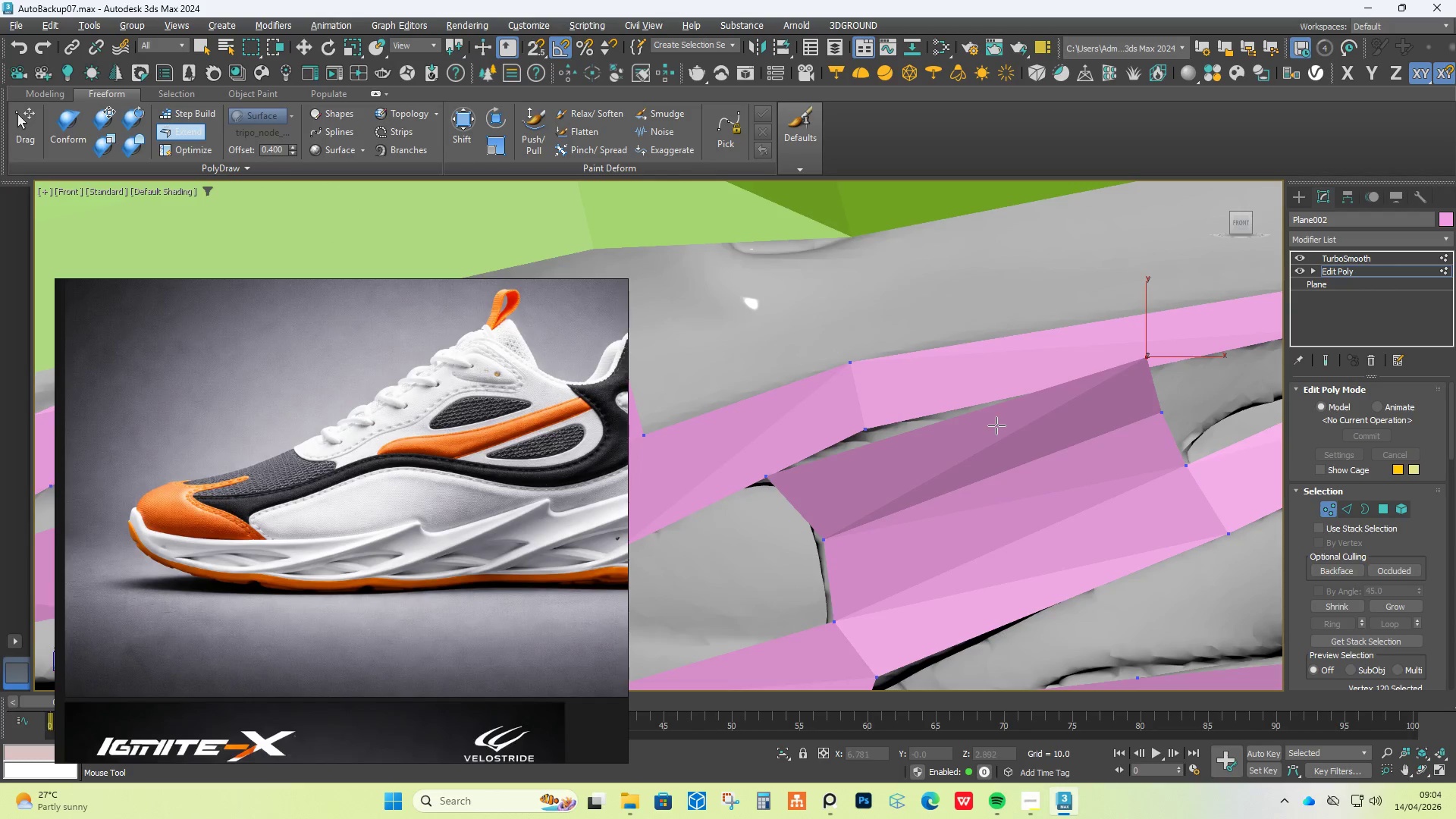 
scroll: coordinate [992, 441], scroll_direction: down, amount: 3.0
 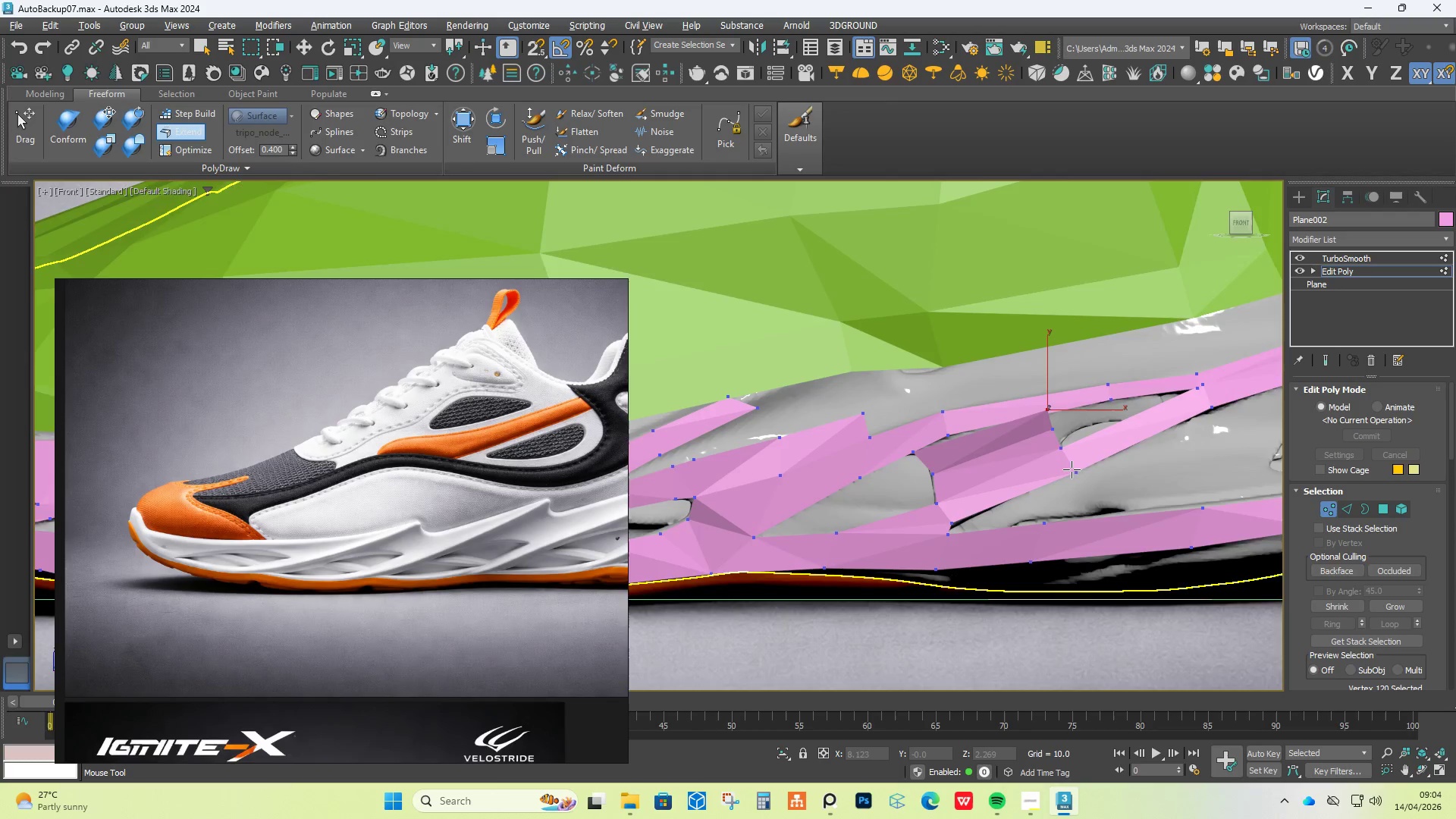 
scroll: coordinate [996, 469], scroll_direction: up, amount: 4.0
 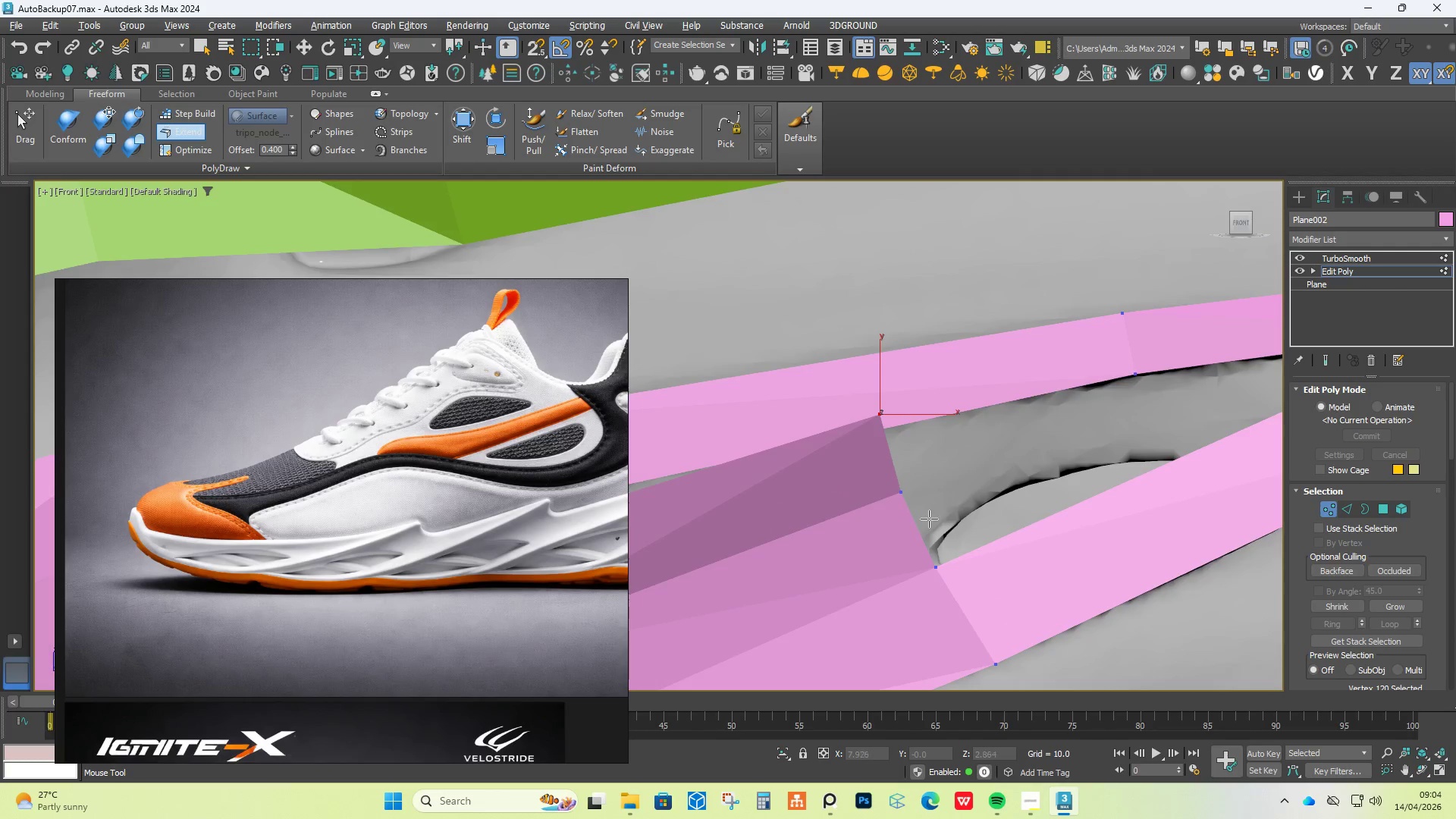 
hold_key(key=ShiftLeft, duration=0.69)
 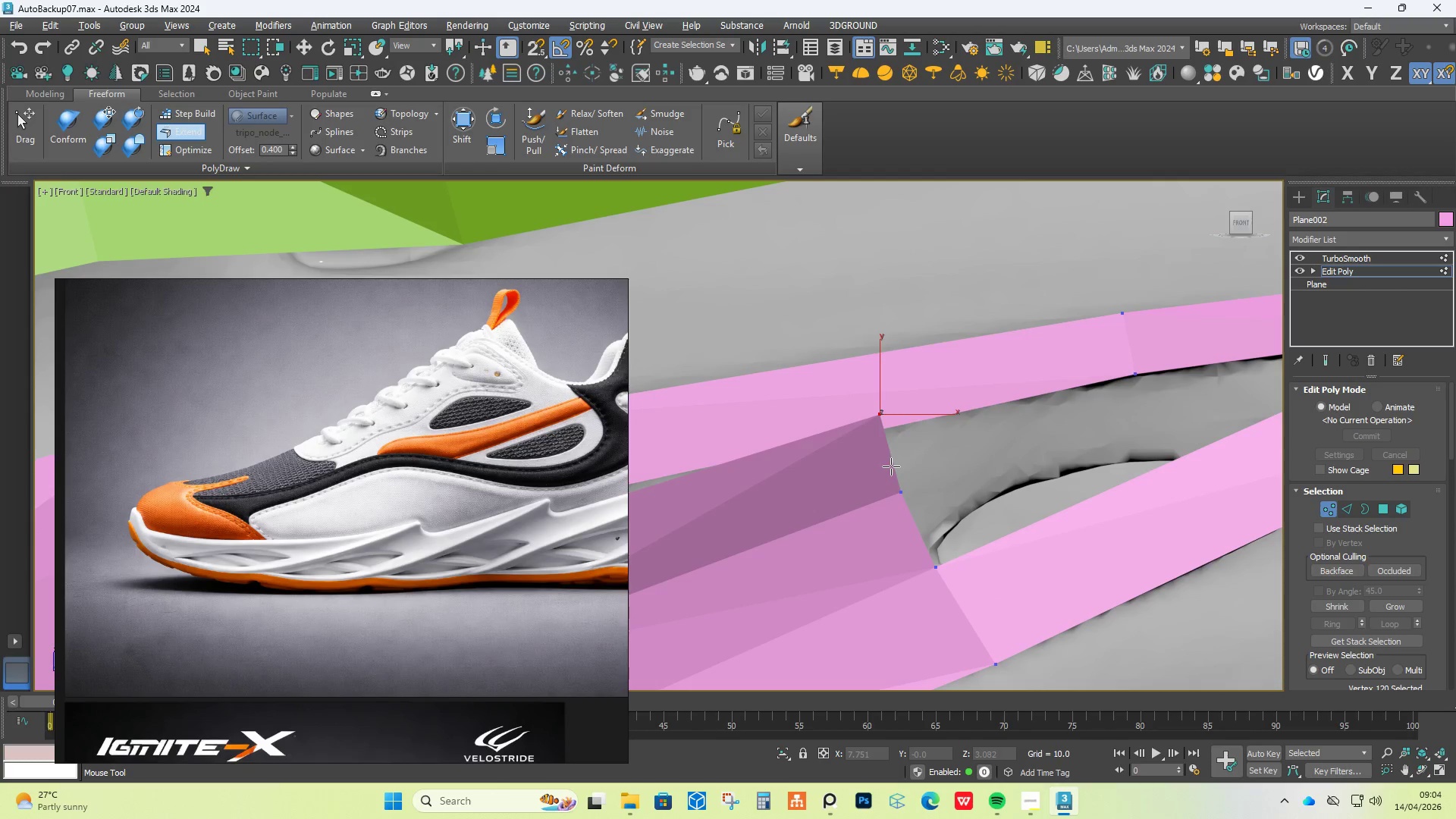 
hold_key(key=ShiftLeft, duration=0.97)
left_click_drag(start_coordinate=[909, 527], to_coordinate=[1070, 435])
 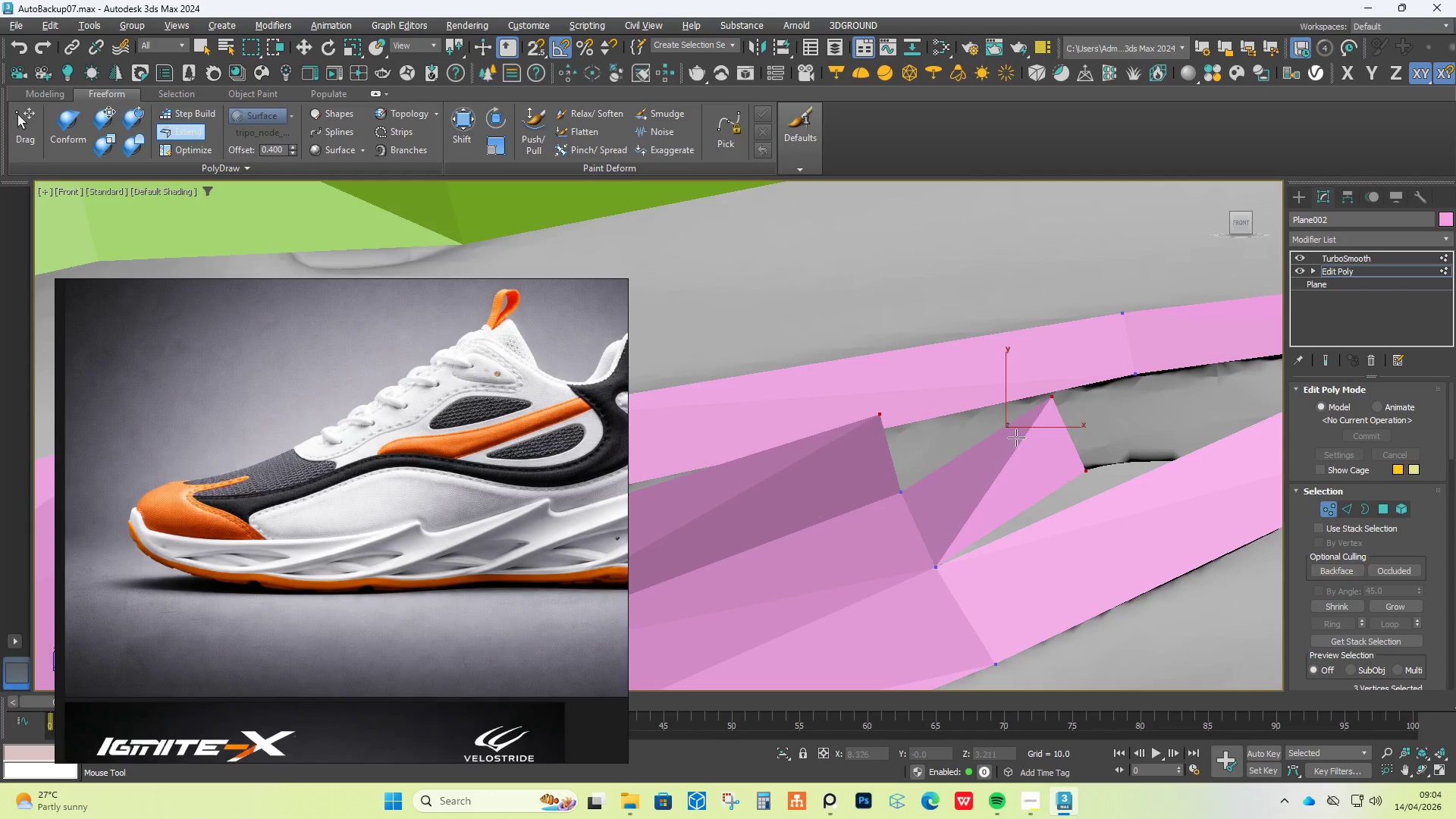 
hold_key(key=ShiftLeft, duration=1.08)
left_click_drag(start_coordinate=[878, 456], to_coordinate=[980, 379])
 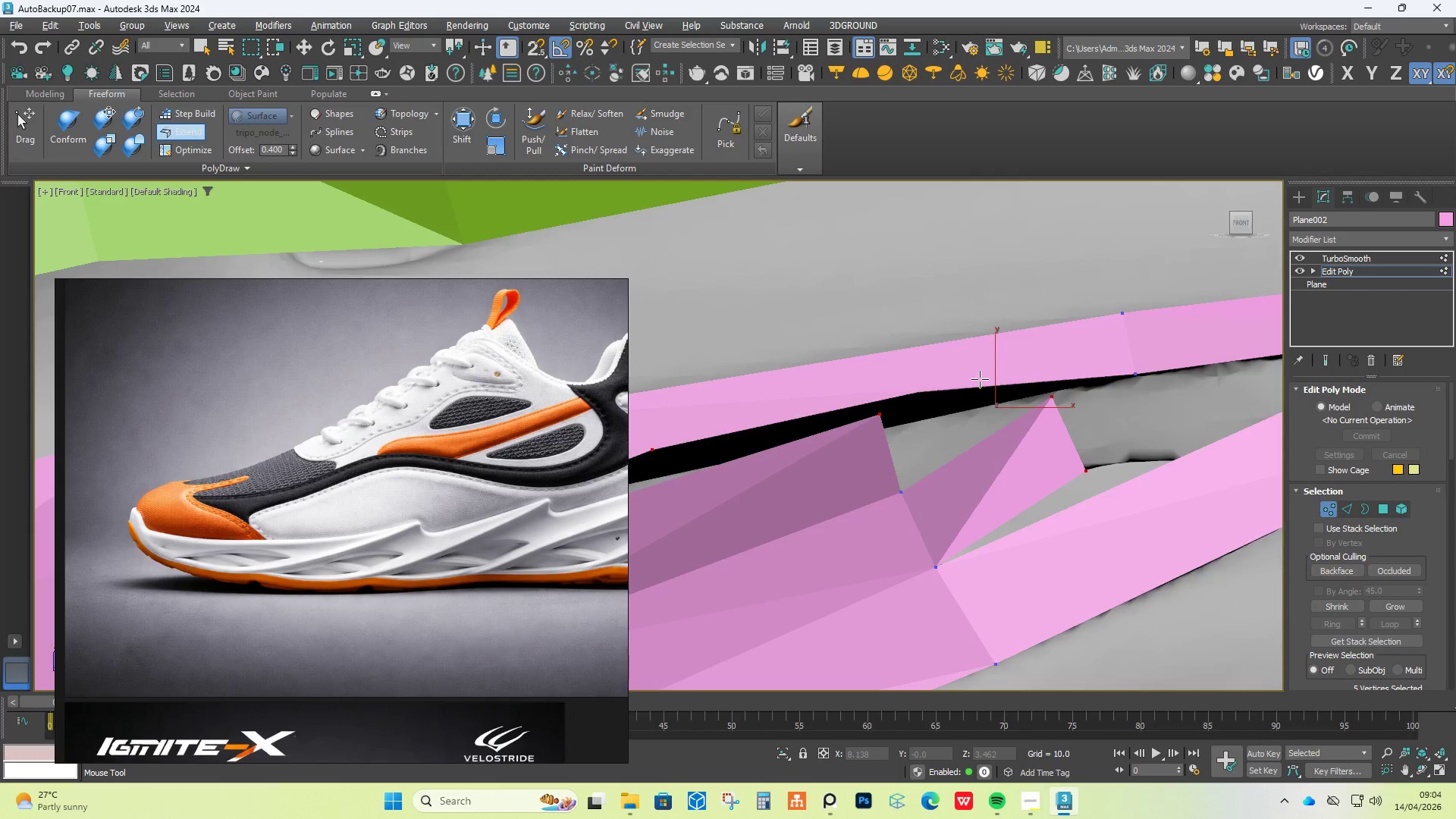 
key(Control+Z)
 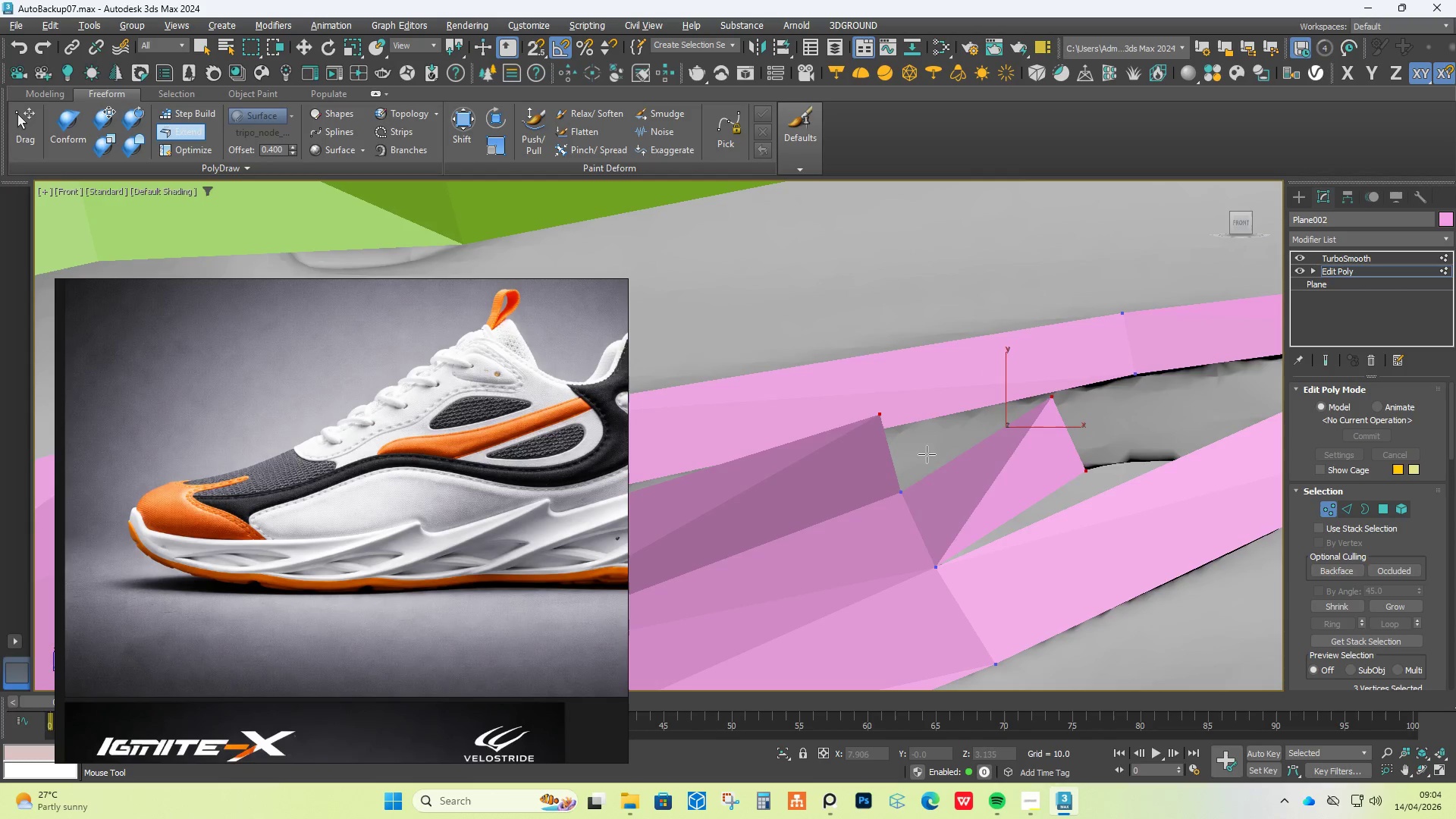 
key(Control+Z)
 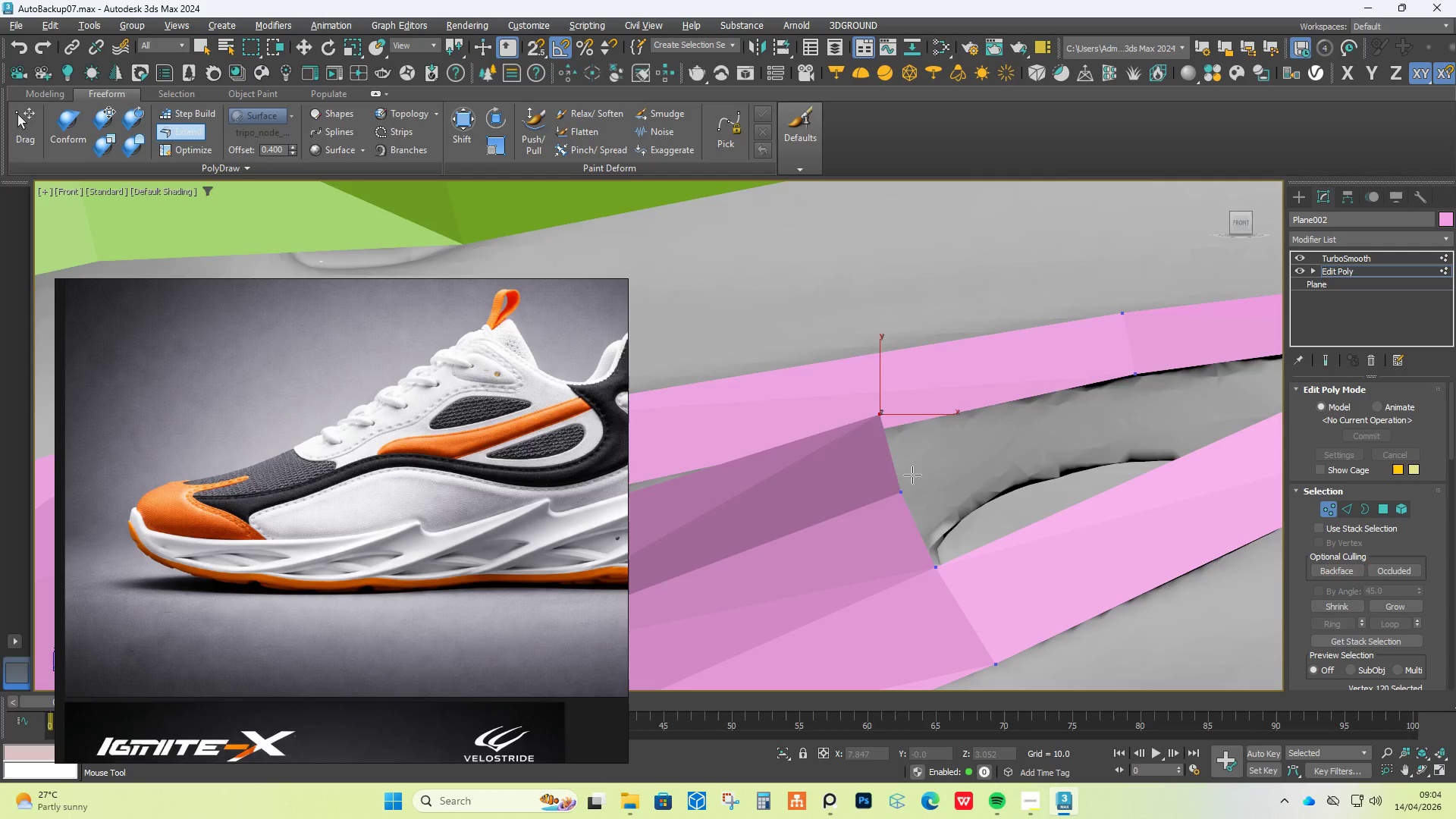 
hold_key(key=ShiftLeft, duration=0.7)
left_click_drag(start_coordinate=[895, 480], to_coordinate=[961, 448])
 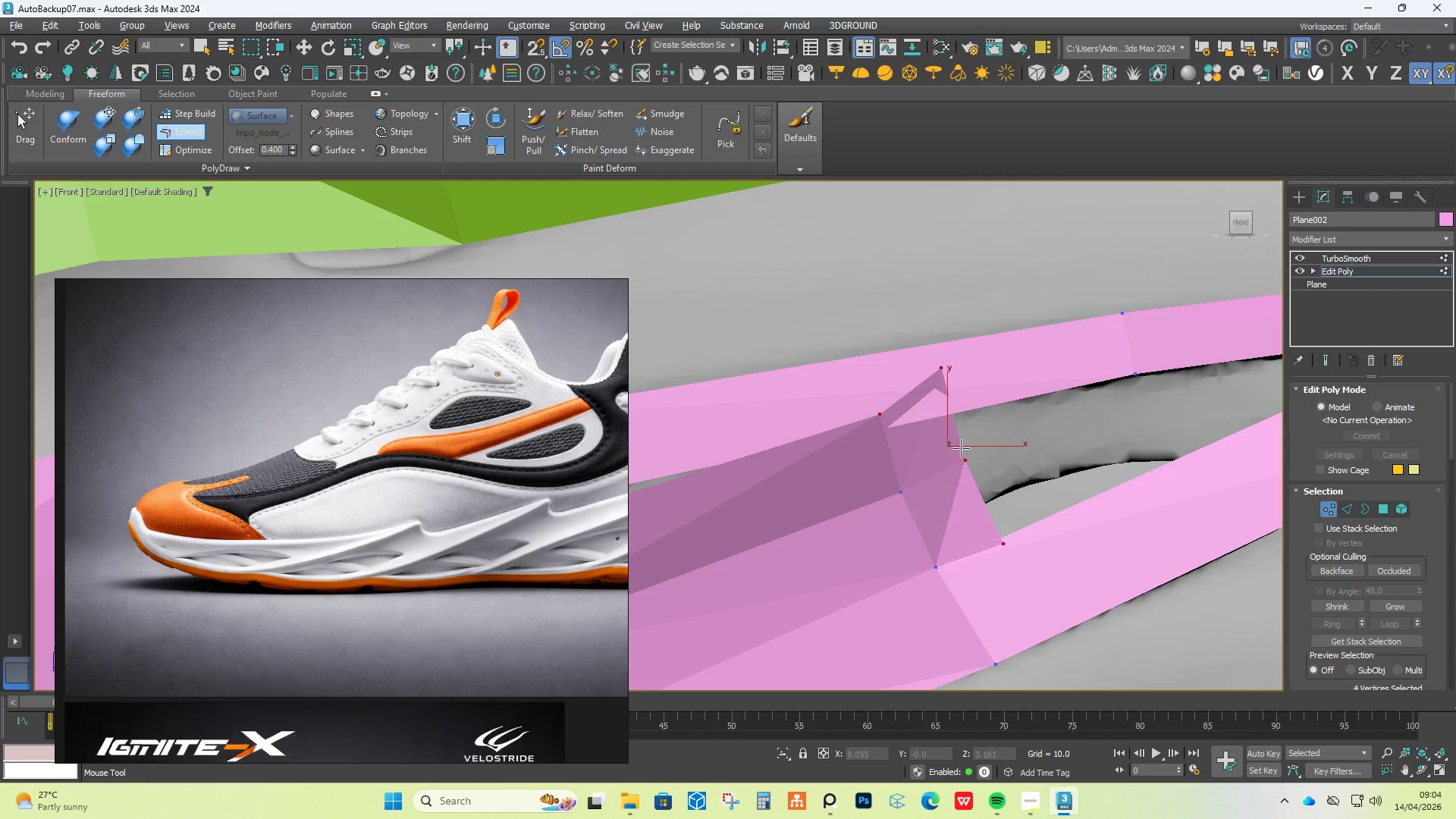 
hold_key(key=AltLeft, duration=1.53)
left_click_drag(start_coordinate=[937, 374], to_coordinate=[1127, 385])
 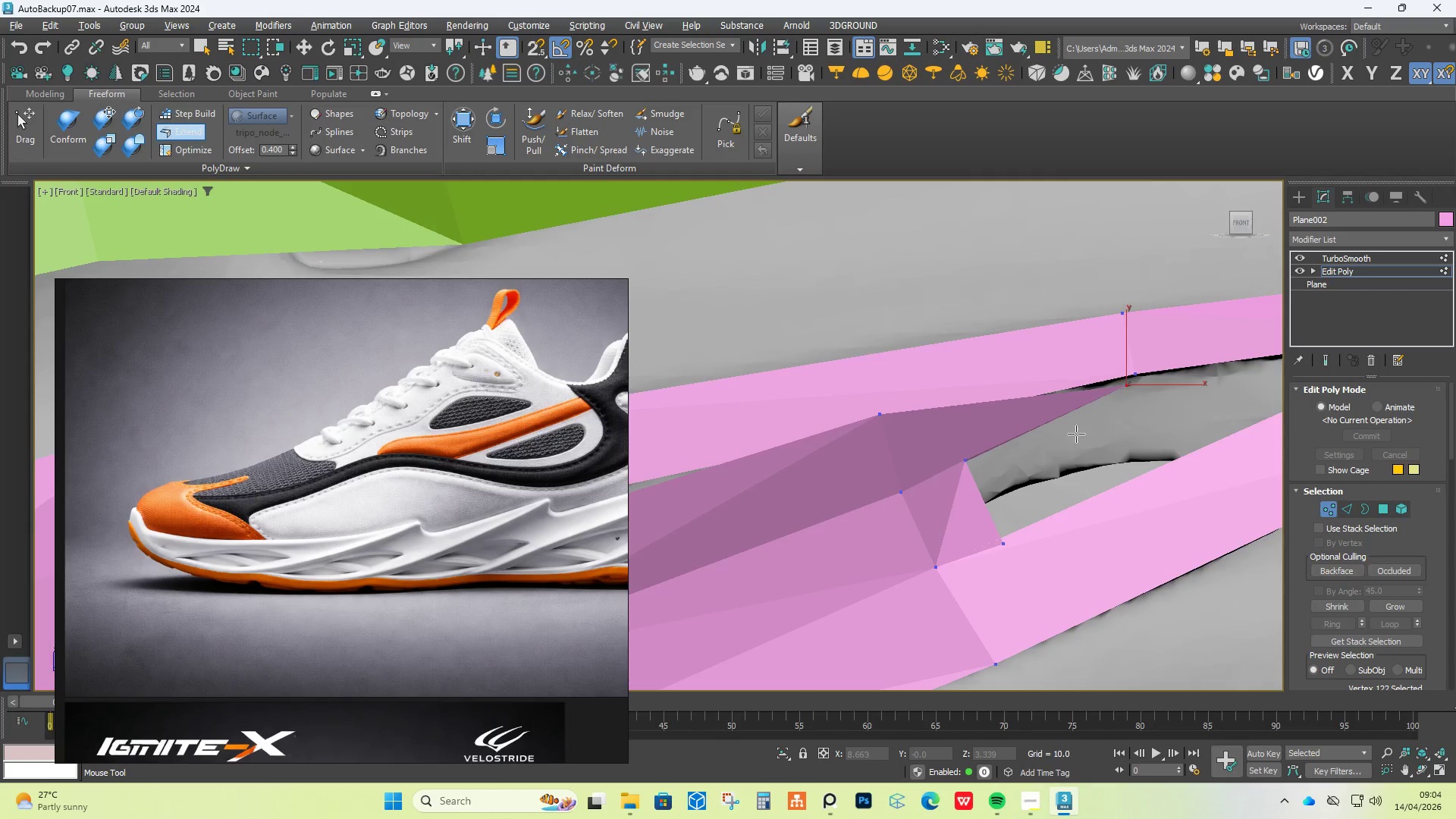 
hold_key(key=AltLeft, duration=0.78)
 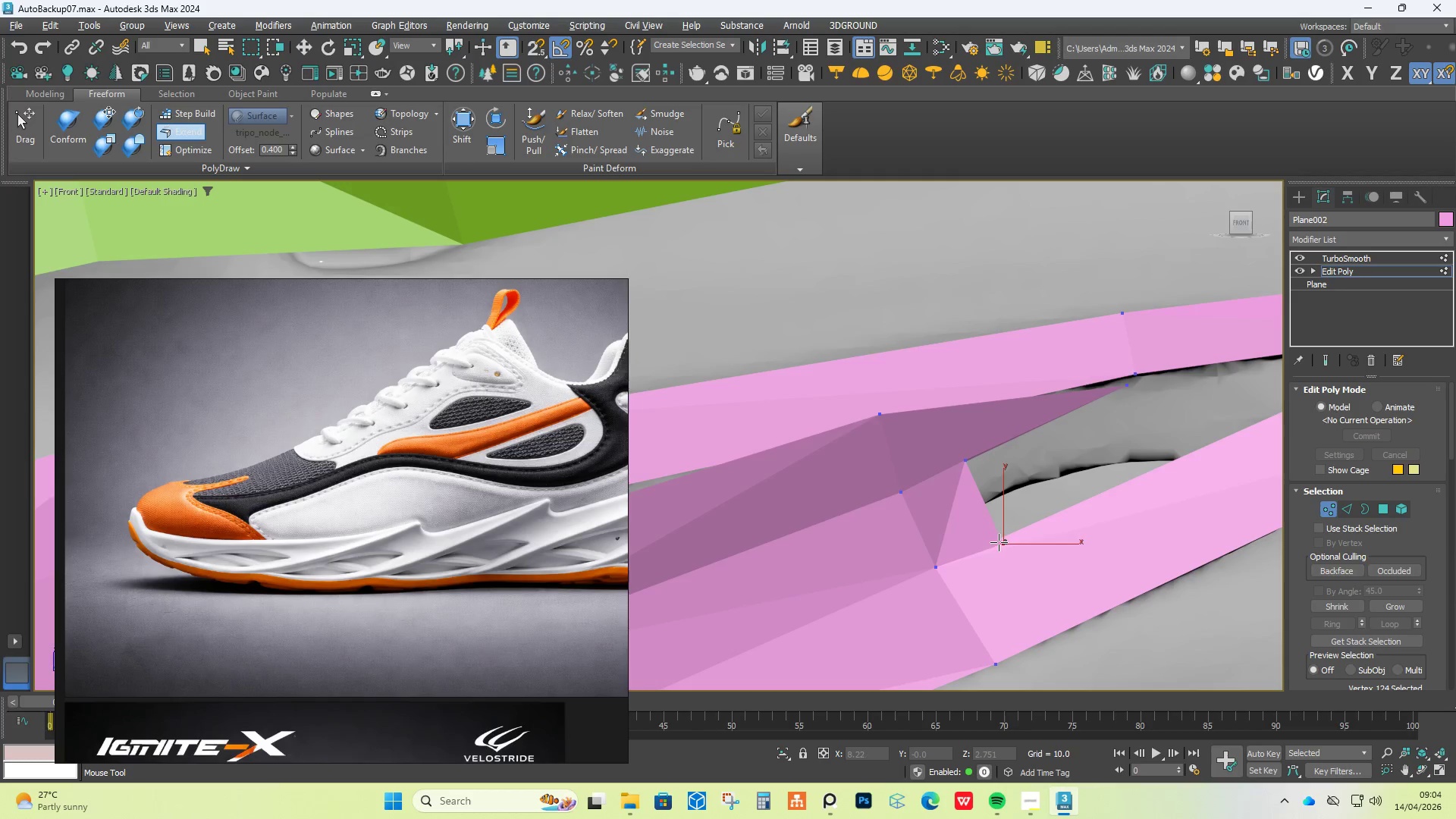 
left_click_drag(start_coordinate=[999, 542], to_coordinate=[984, 507])
 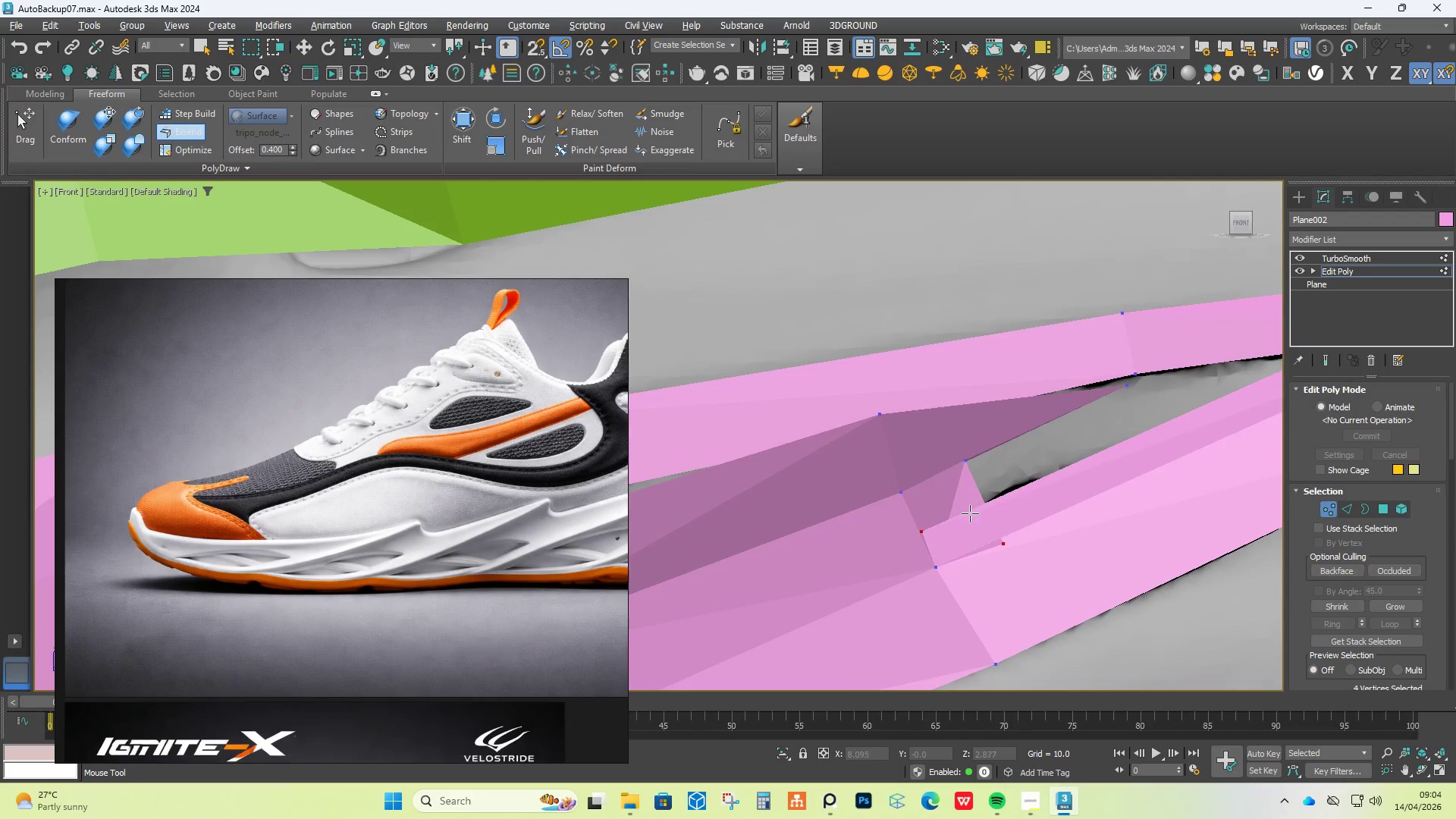 
key(Control+Shift+Z)
 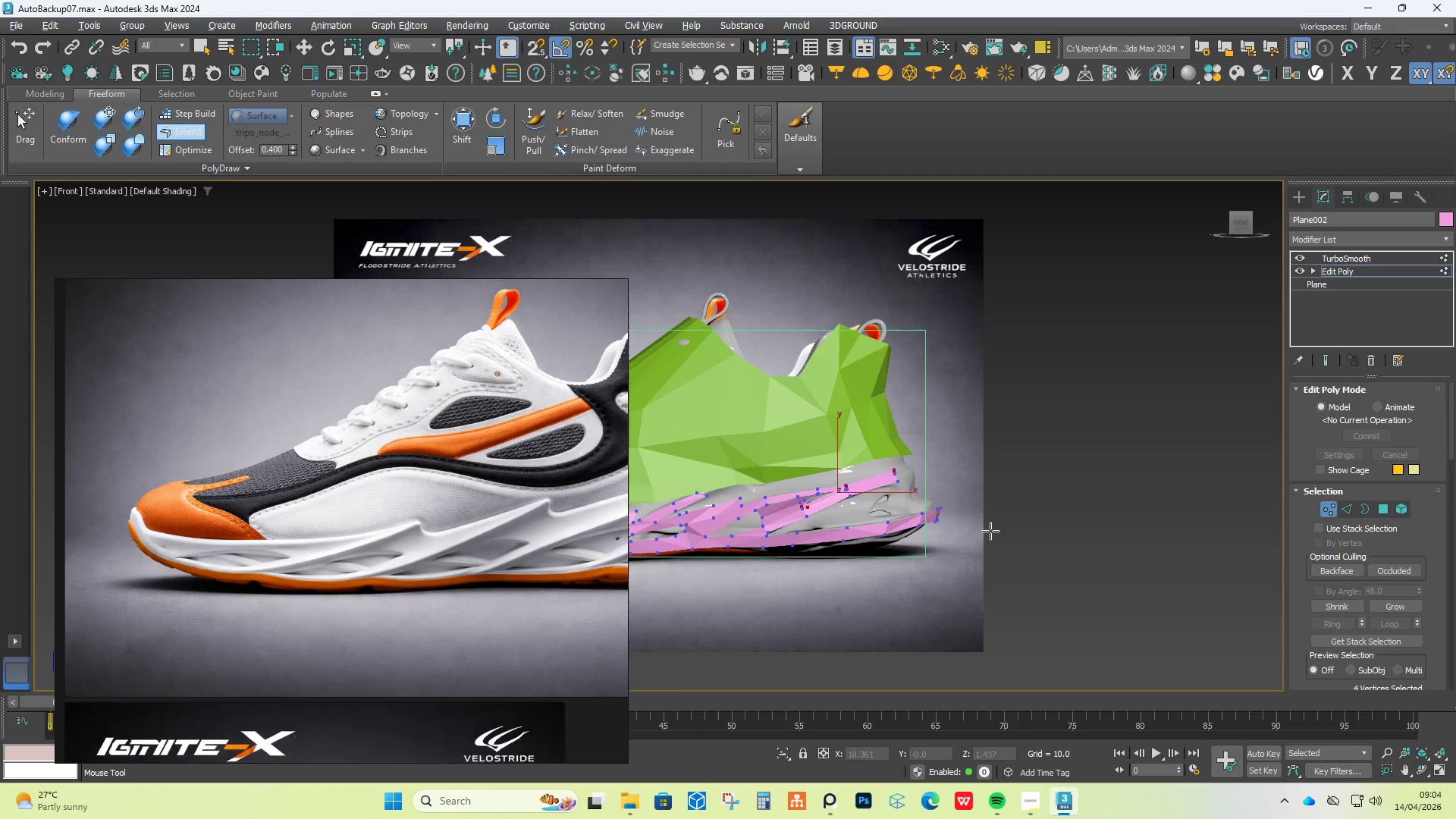 
key(Control+Z)
 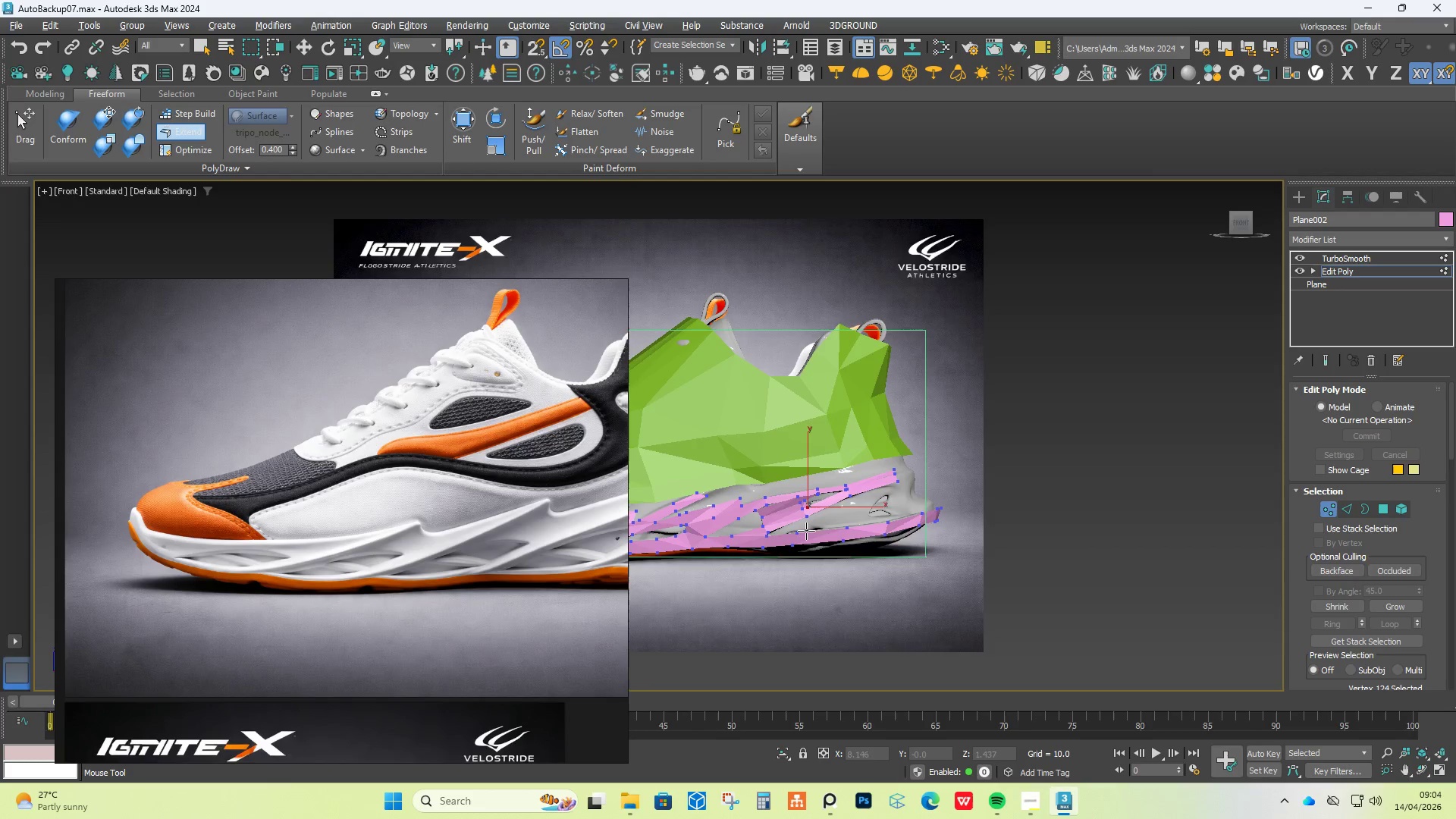 
scroll: coordinate [819, 519], scroll_direction: up, amount: 6.0
 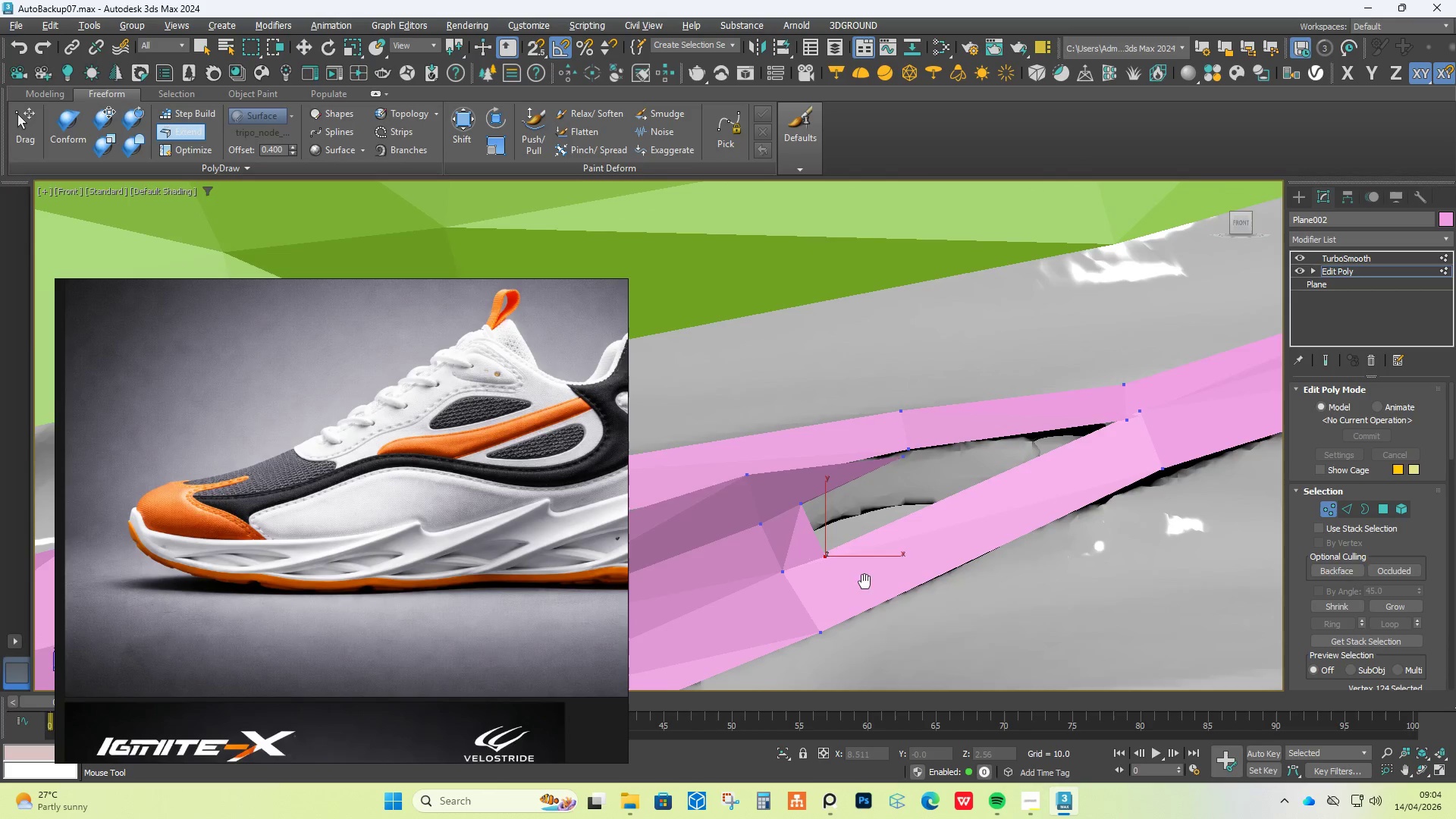 
hold_key(key=ShiftLeft, duration=1.19)
 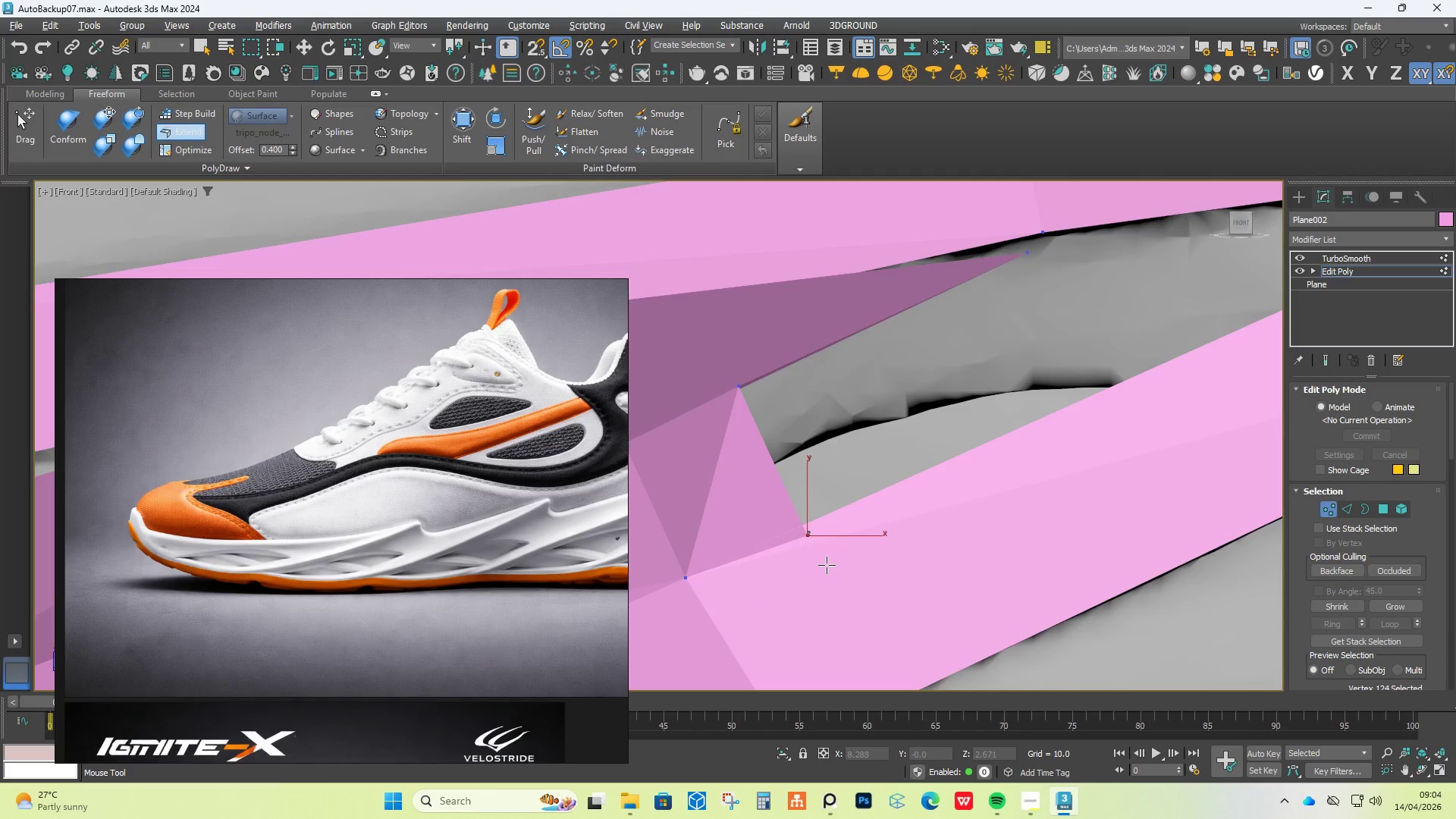 
hold_key(key=AltLeft, duration=1.06)
 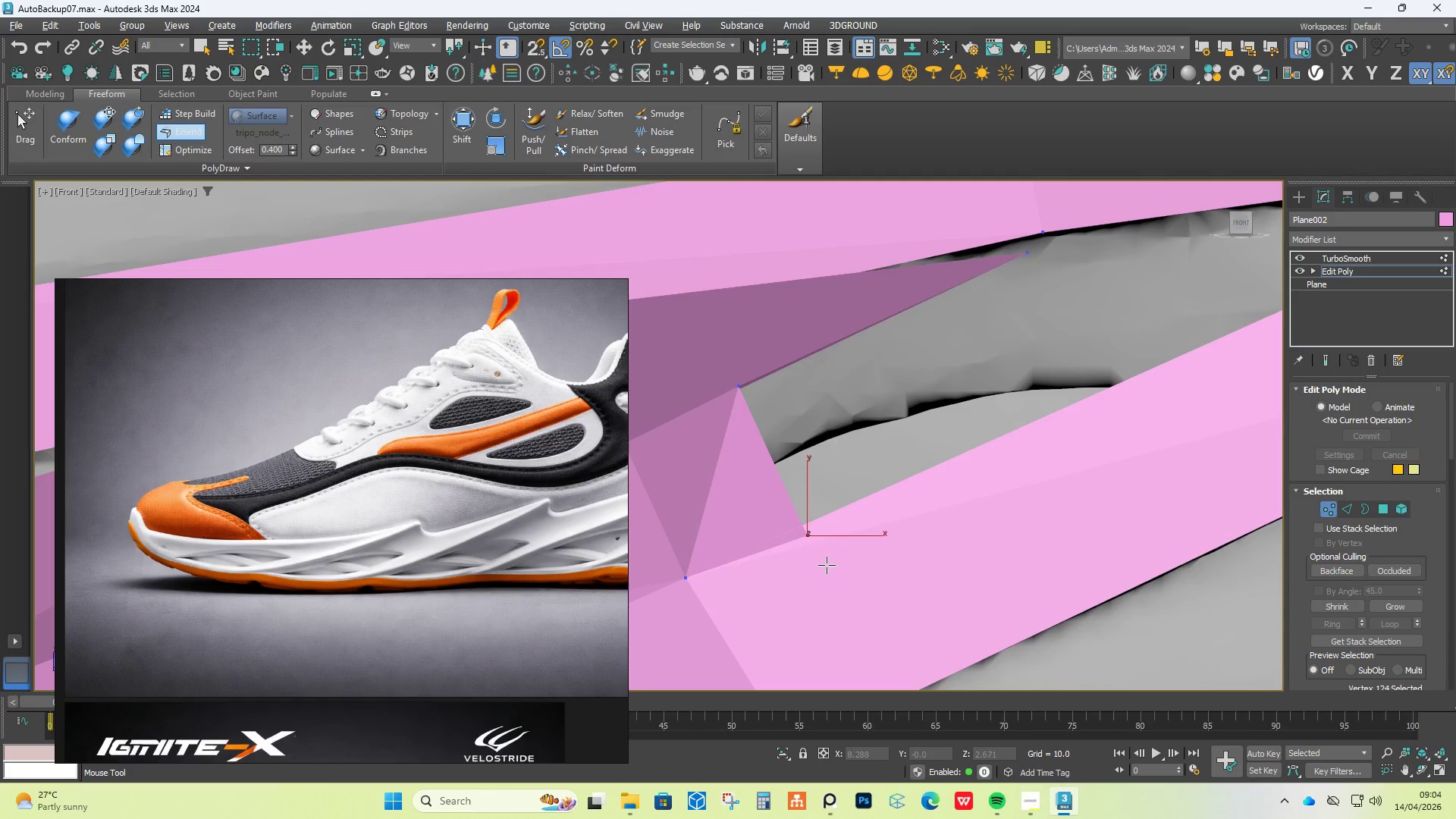 
scroll: coordinate [835, 569], scroll_direction: up, amount: 3.0
 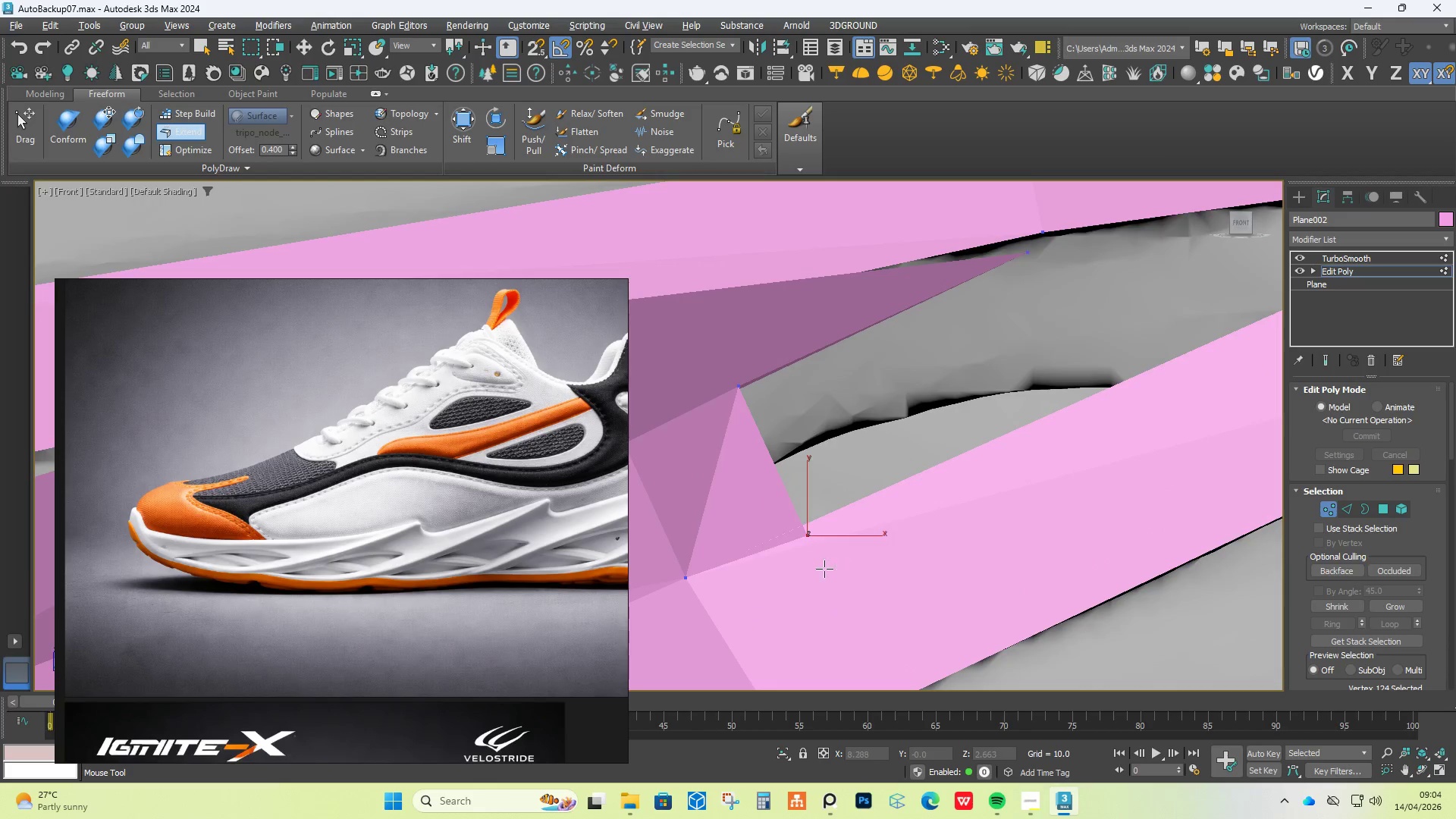 
left_click_drag(start_coordinate=[808, 531], to_coordinate=[812, 574])
 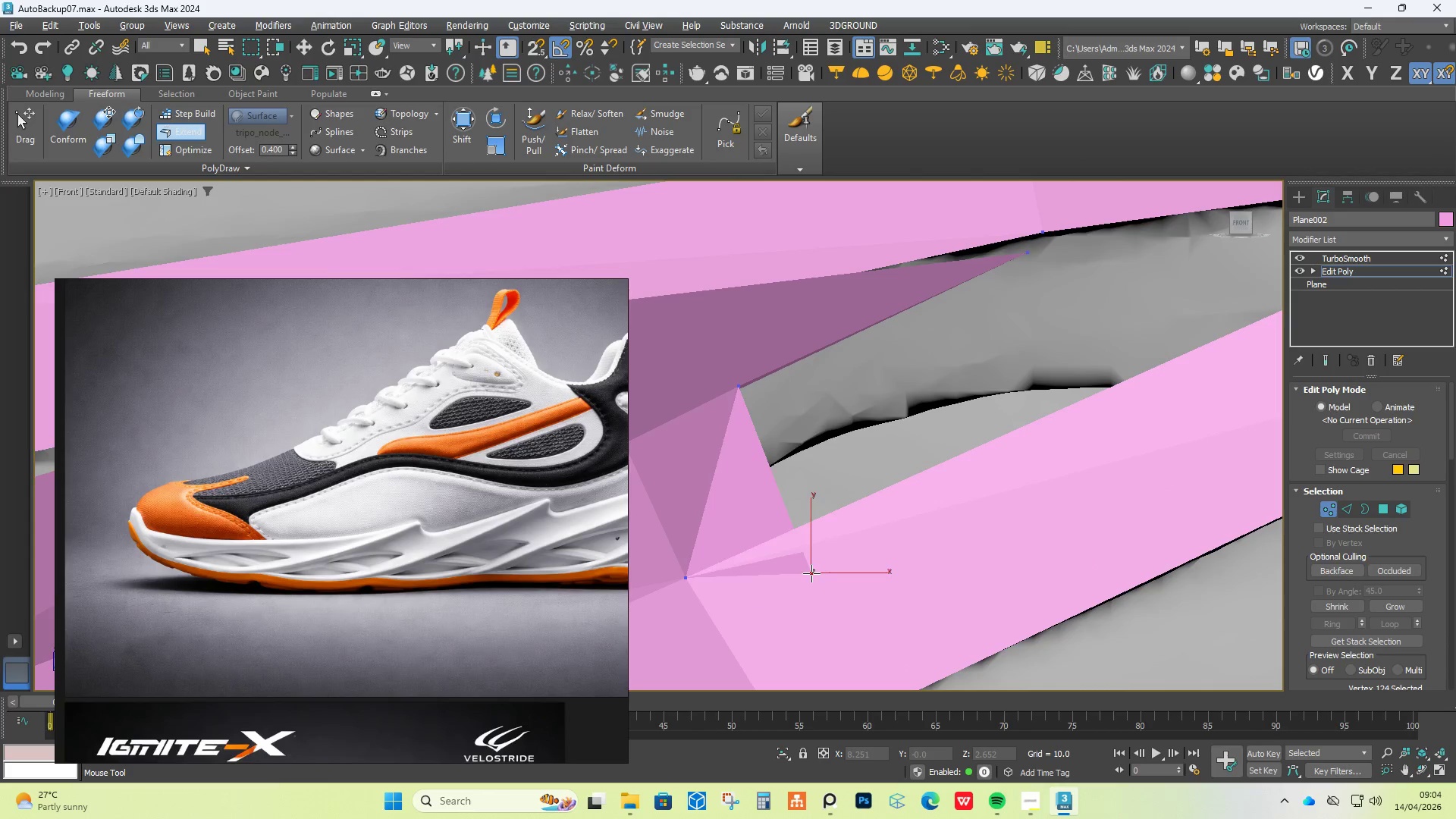 
key(Control+Z)
 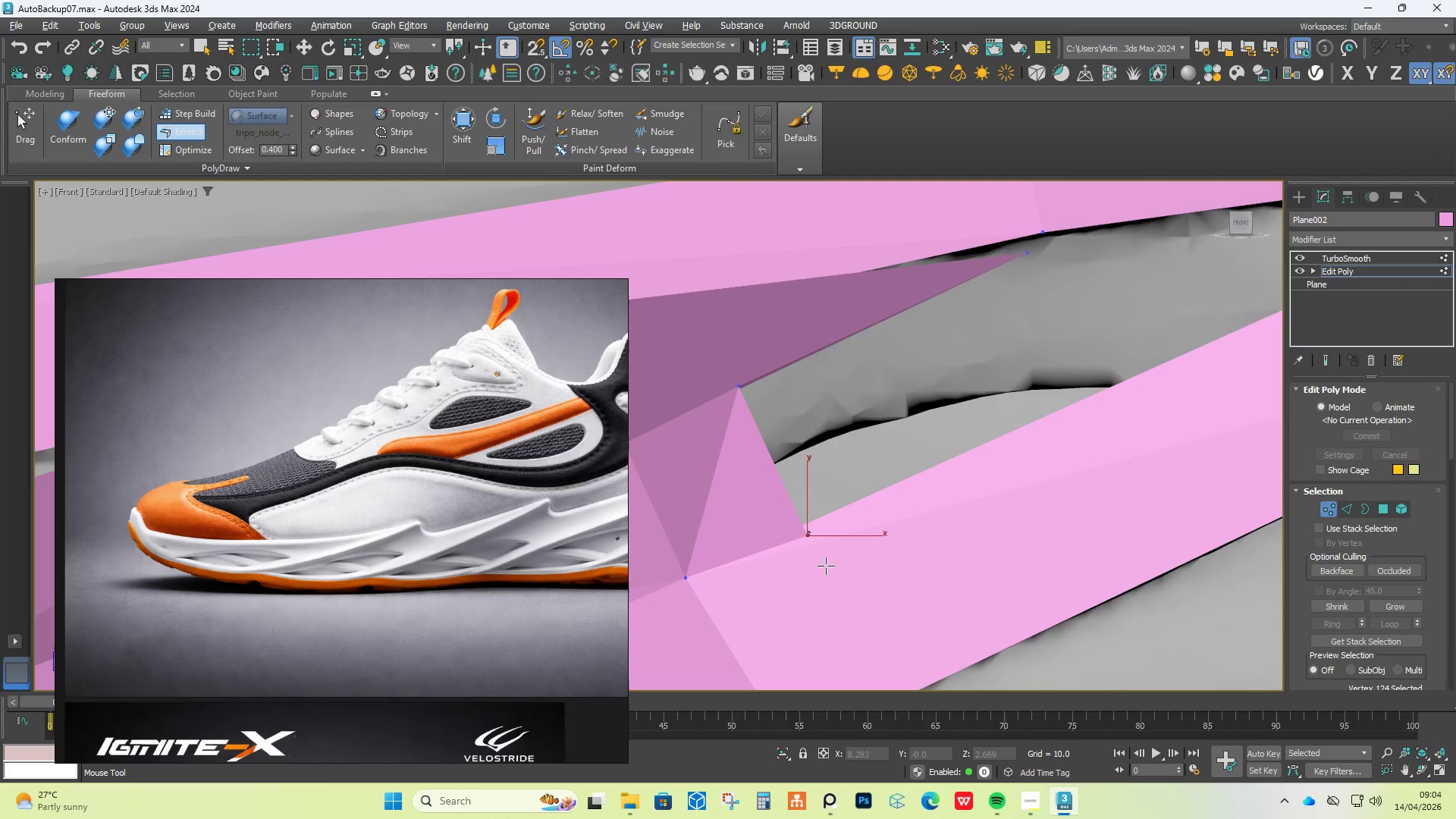 
key(Control+Z)
 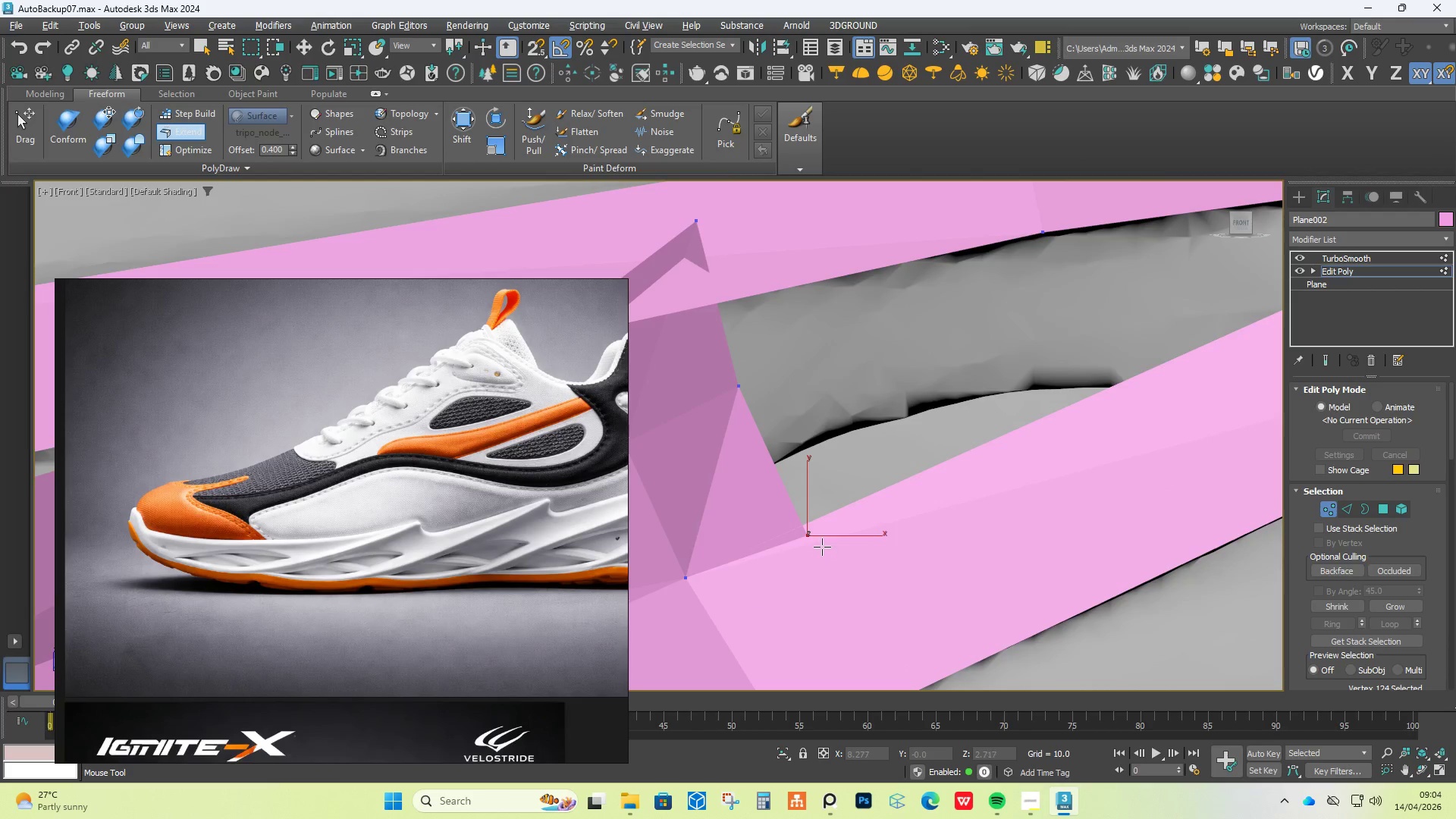 
key(Control+Z)
 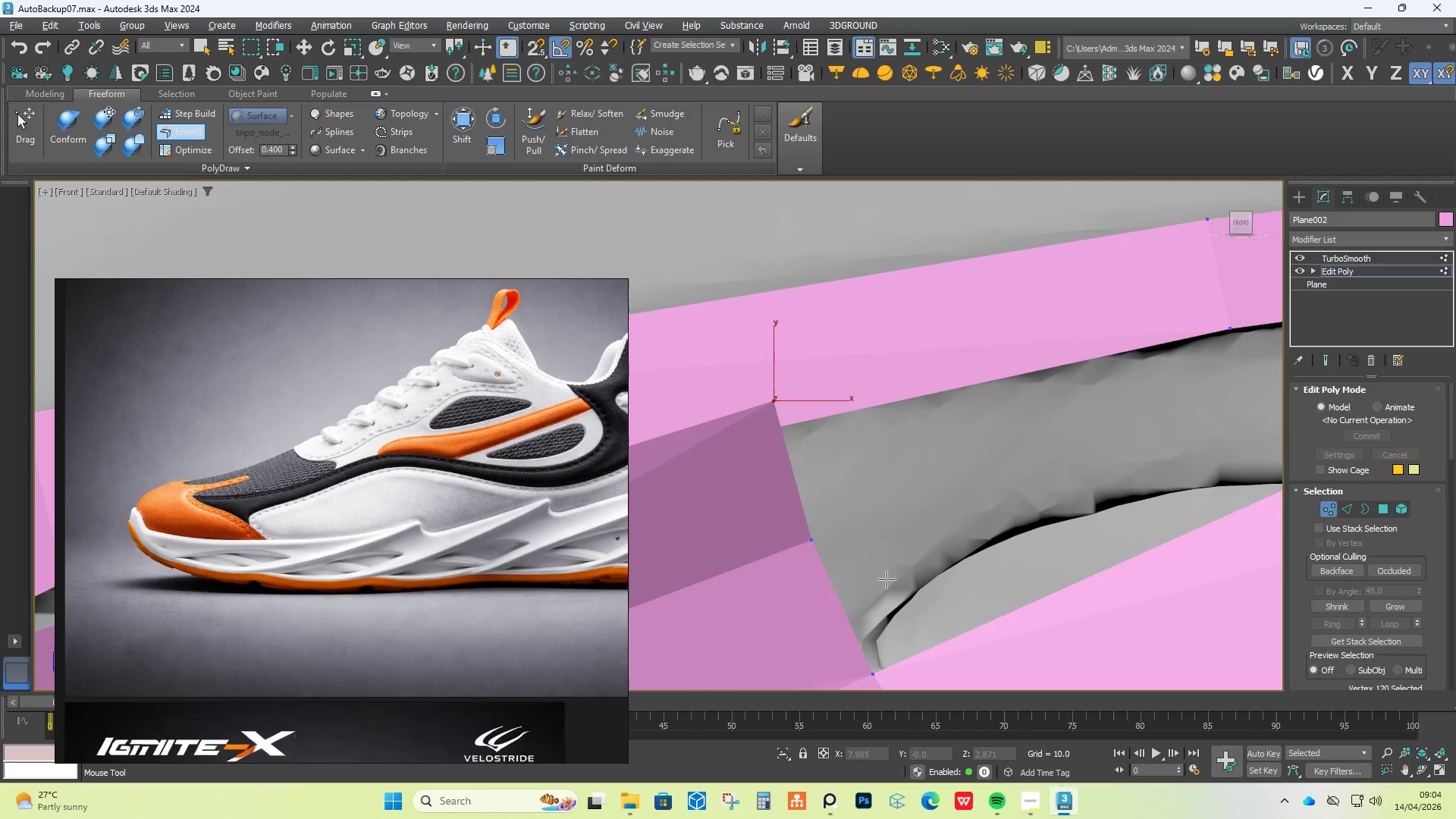 
scroll: coordinate [855, 579], scroll_direction: down, amount: 2.0
 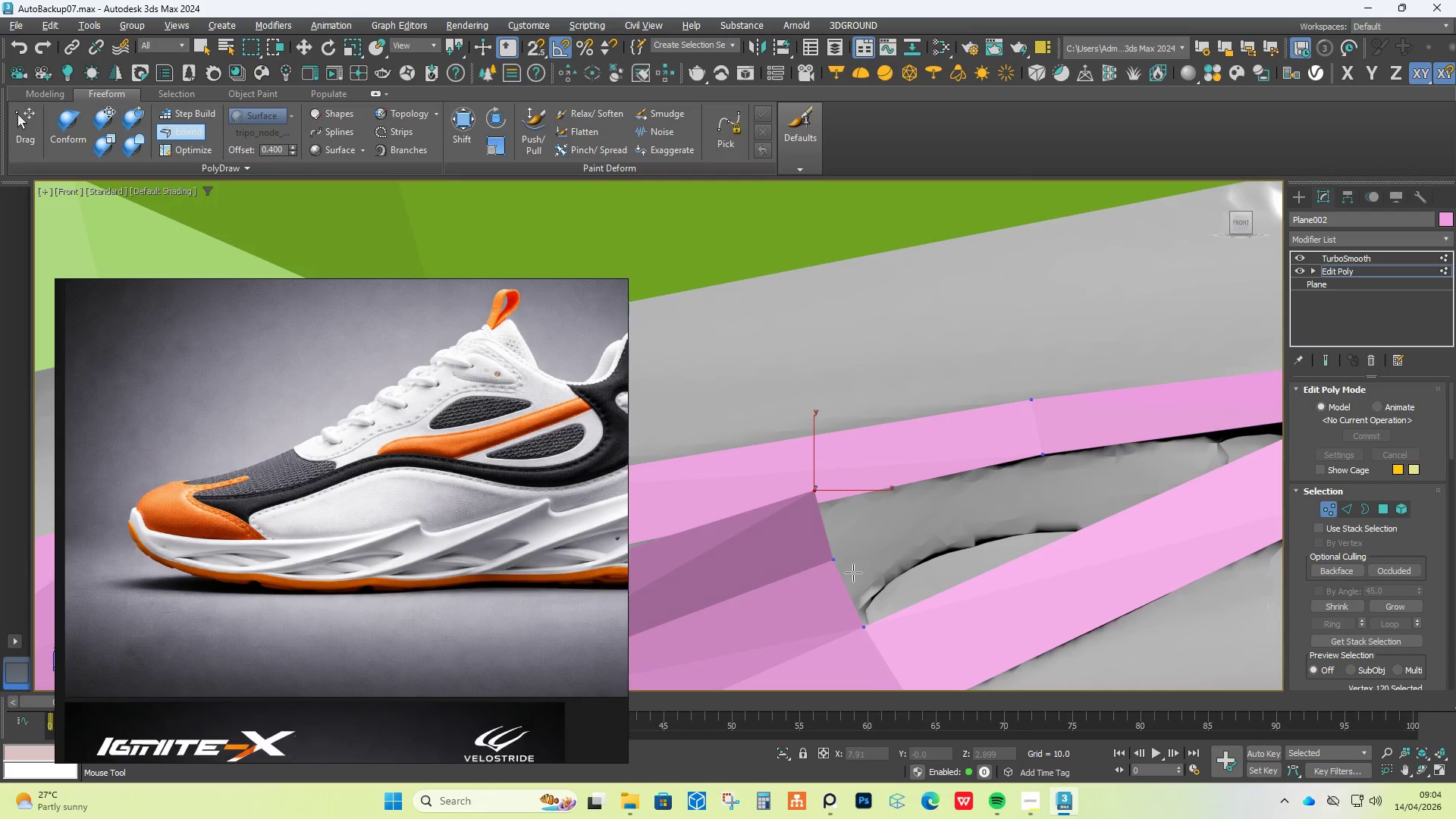 
hold_key(key=ShiftLeft, duration=1.12)
left_click_drag(start_coordinate=[827, 532], to_coordinate=[1031, 452])
 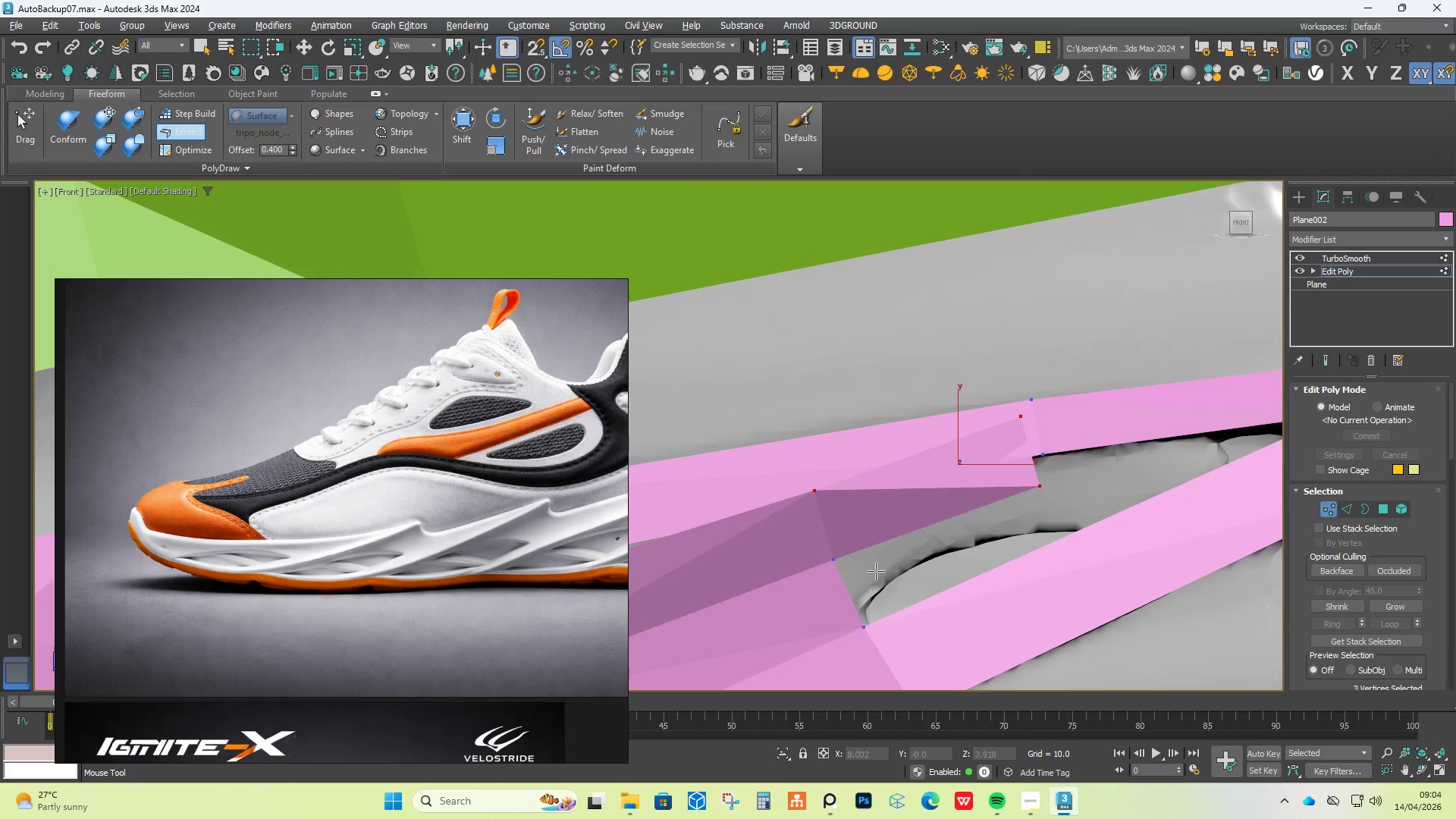 
hold_key(key=ControlLeft, duration=1.39)
hold_key(key=ShiftLeft, duration=1.38)
hold_key(key=AltLeft, duration=1.36)
left_click_drag(start_coordinate=[832, 557], to_coordinate=[865, 589])
 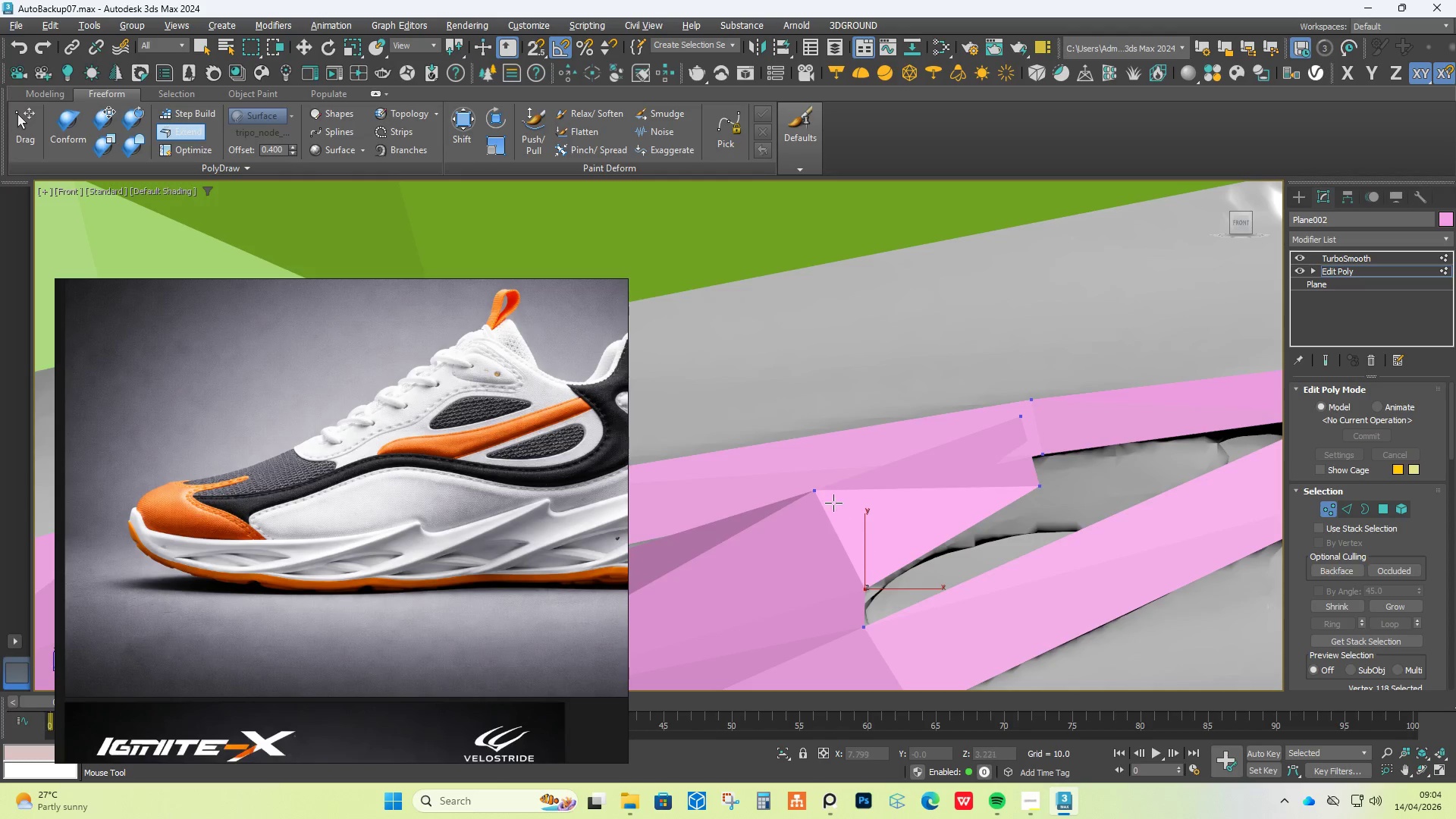 
hold_key(key=AltLeft, duration=6.64)
hold_key(key=ControlLeft, duration=6.59)
hold_key(key=ShiftLeft, duration=1.5)
left_click_drag(start_coordinate=[822, 488], to_coordinate=[825, 496])
 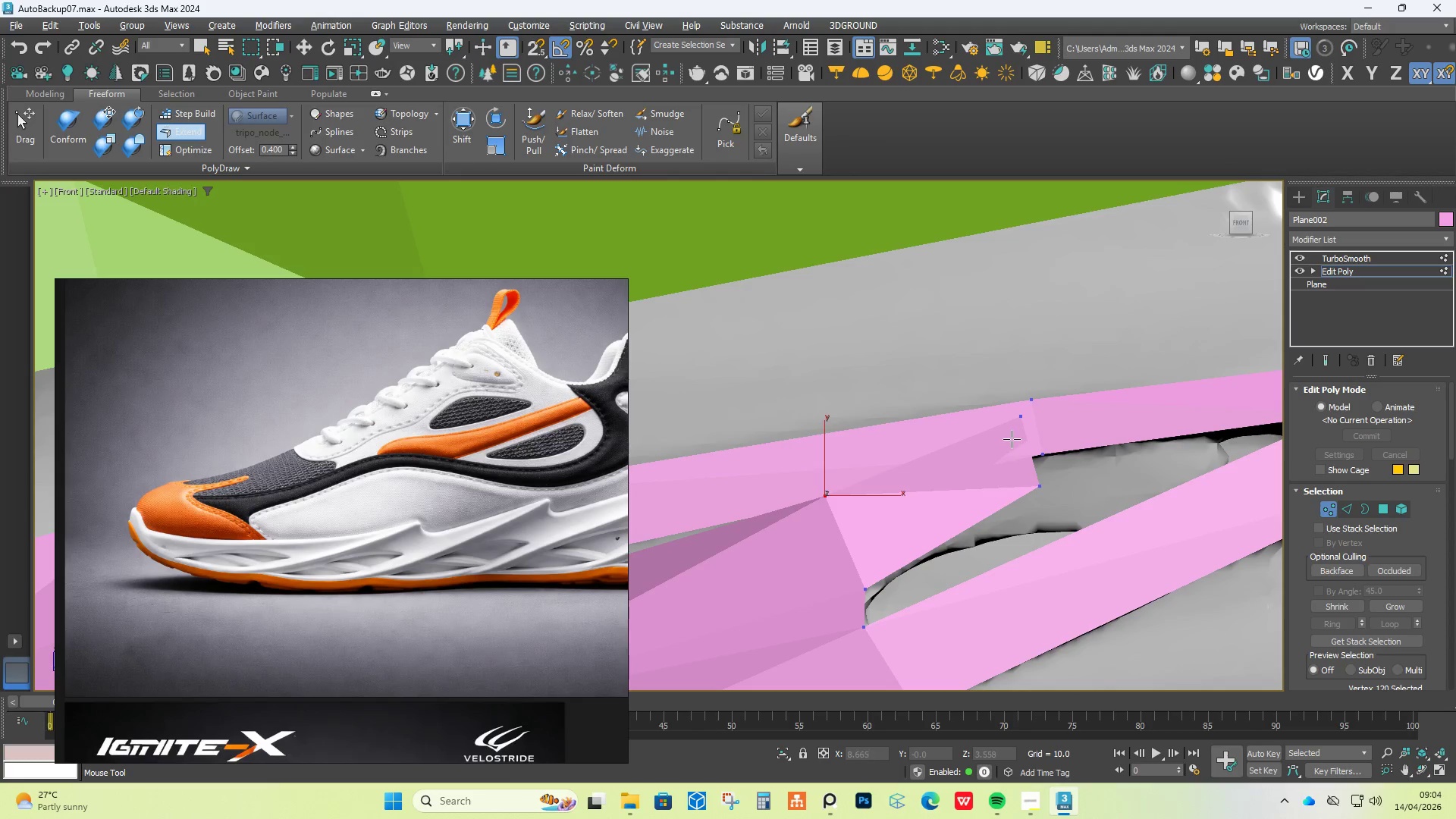 
hold_key(key=ShiftLeft, duration=1.52)
left_click_drag(start_coordinate=[1038, 484], to_coordinate=[1053, 528])
 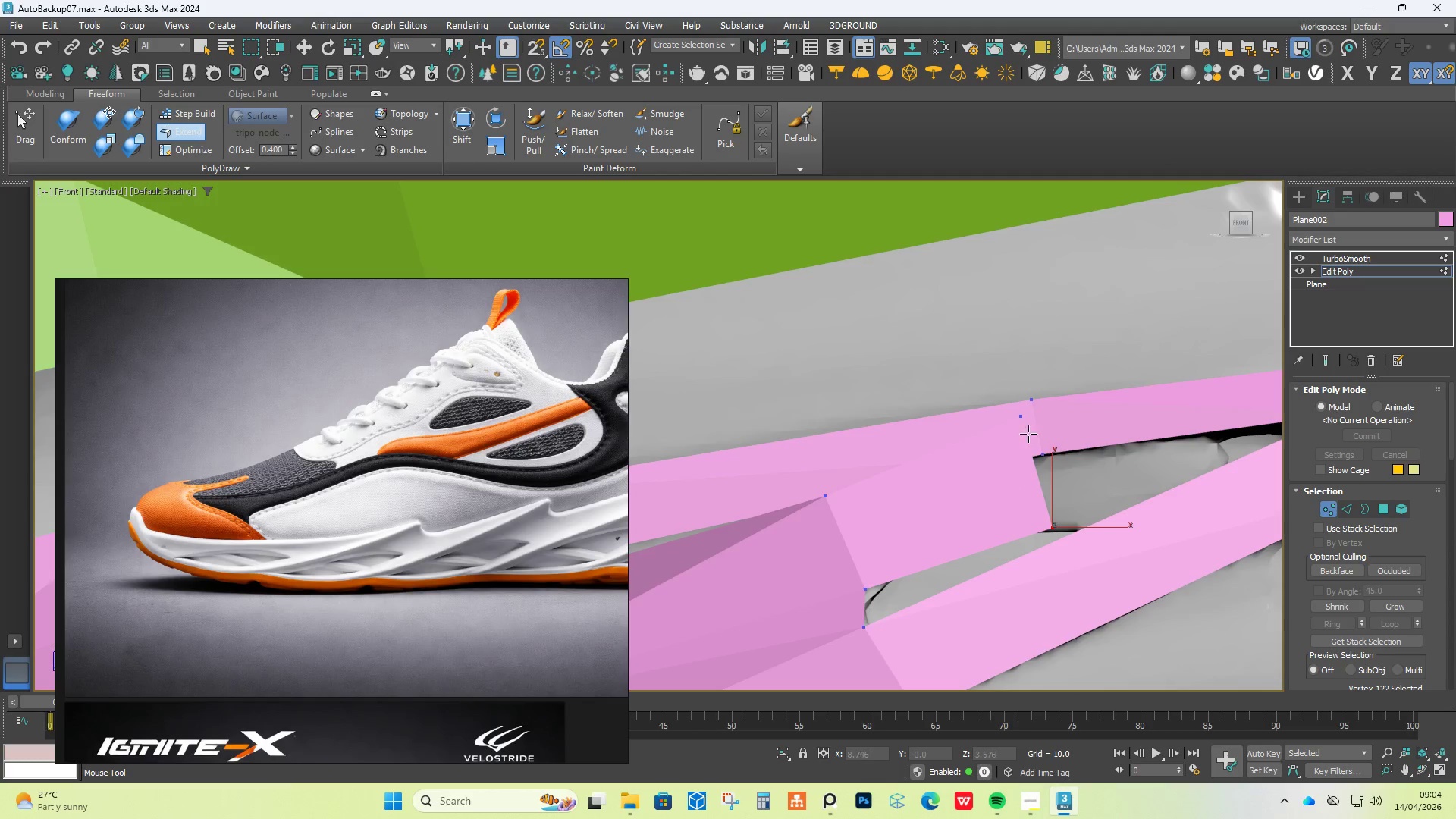 
hold_key(key=ShiftLeft, duration=1.51)
left_click_drag(start_coordinate=[1026, 419], to_coordinate=[1052, 459])
 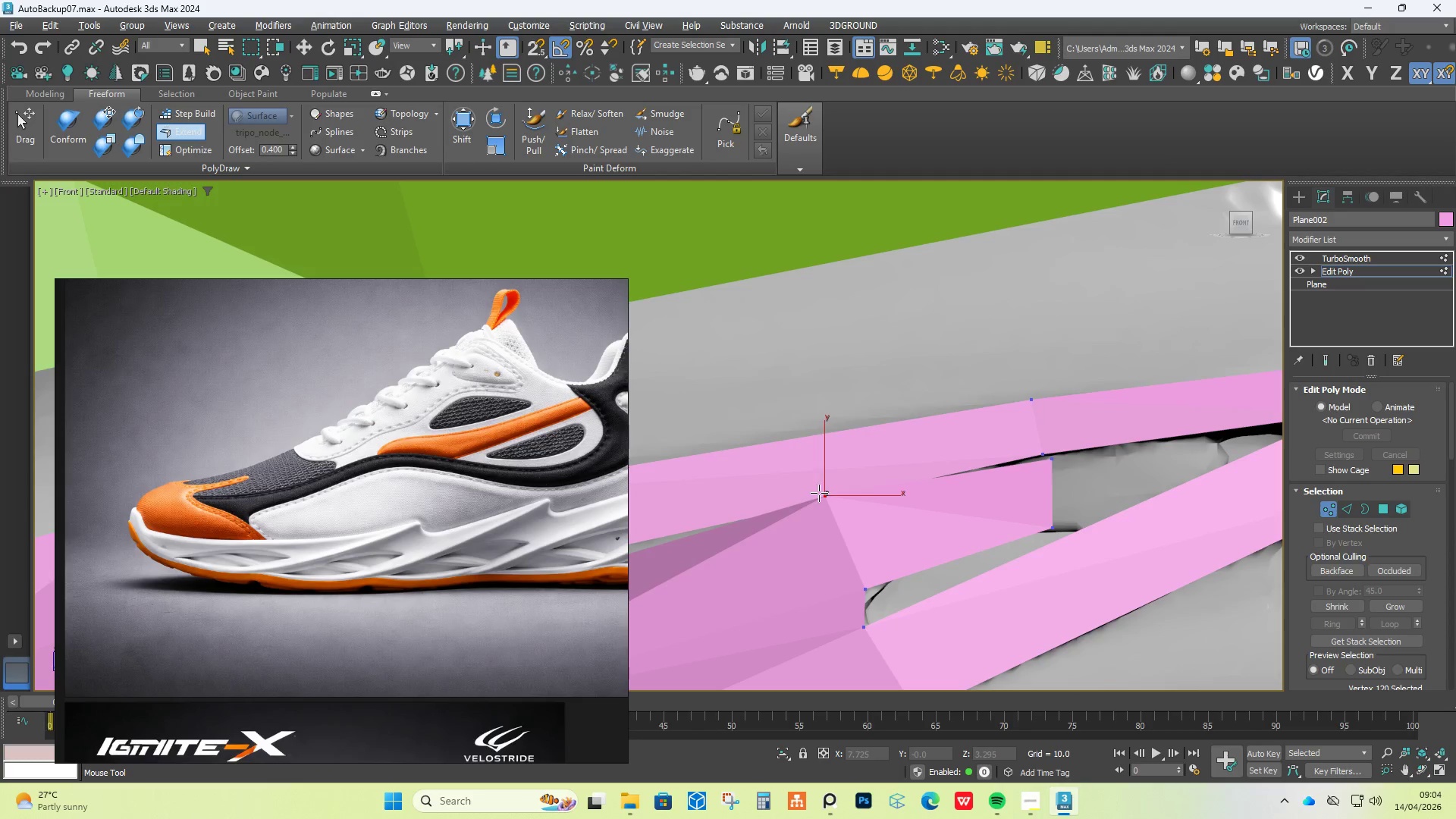 
hold_key(key=ShiftLeft, duration=1.52)
left_click_drag(start_coordinate=[829, 492], to_coordinate=[830, 497])
 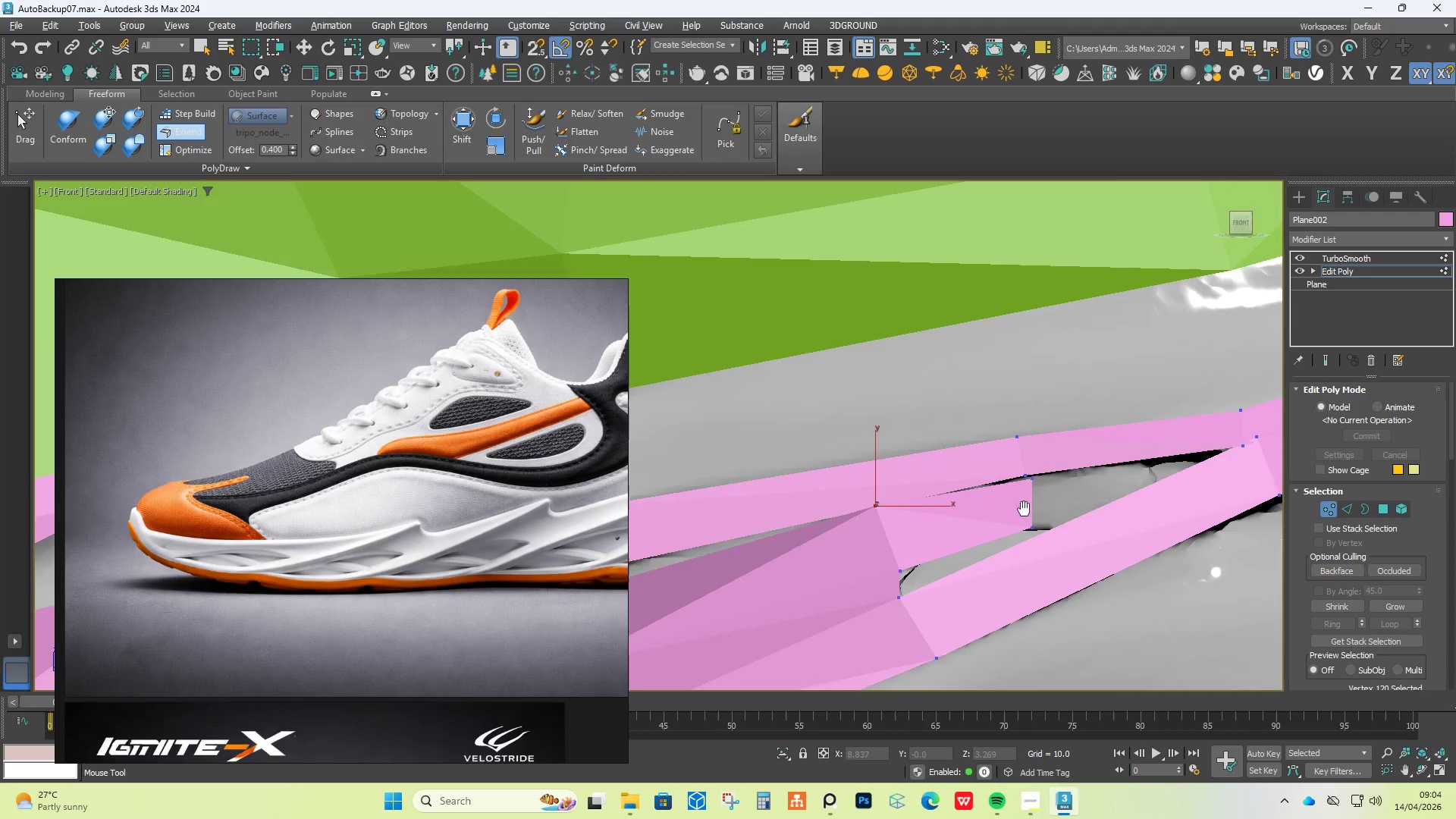 
hold_key(key=ShiftLeft, duration=0.52)
 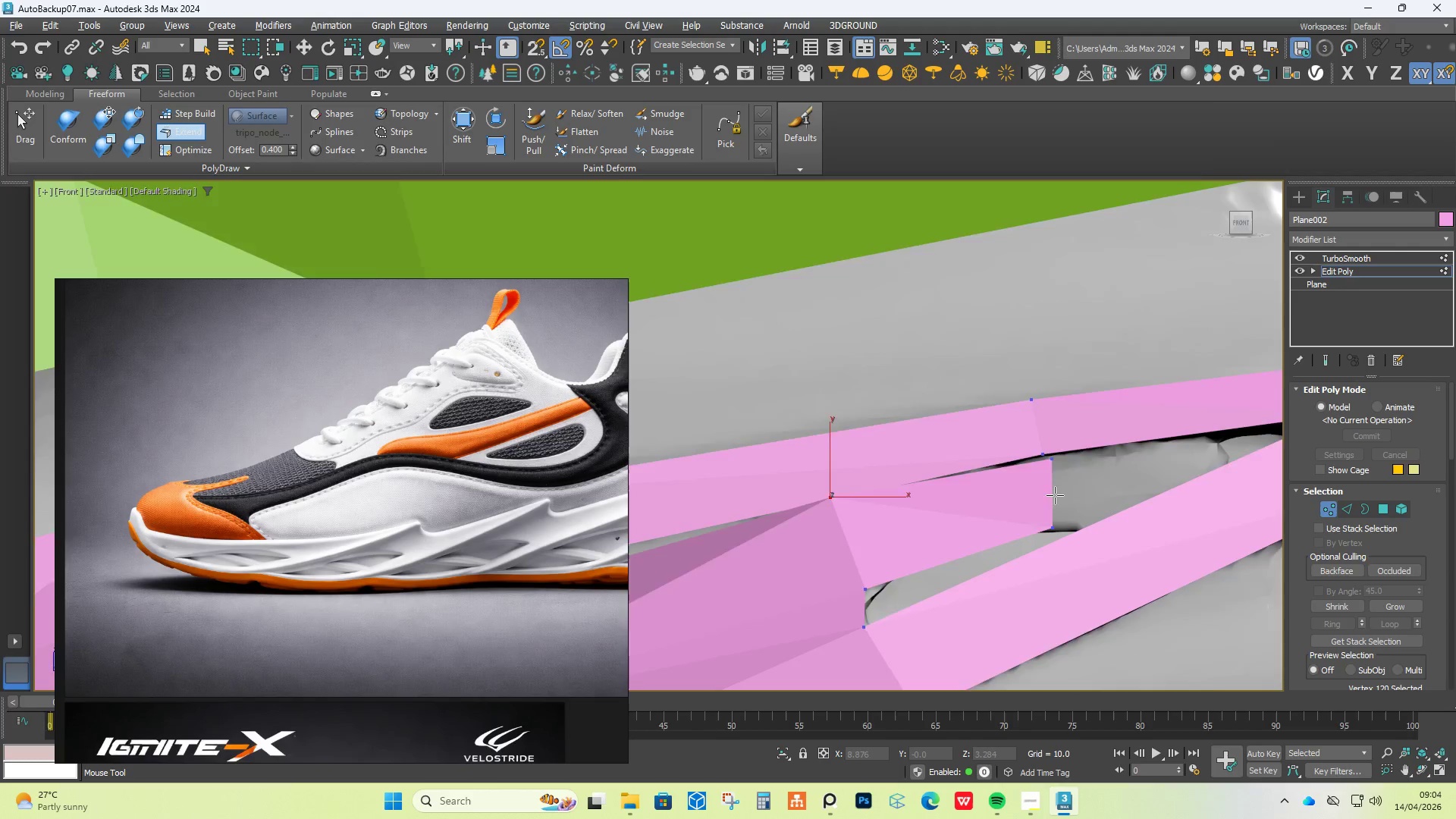 
scroll: coordinate [1056, 495], scroll_direction: down, amount: 1.0
 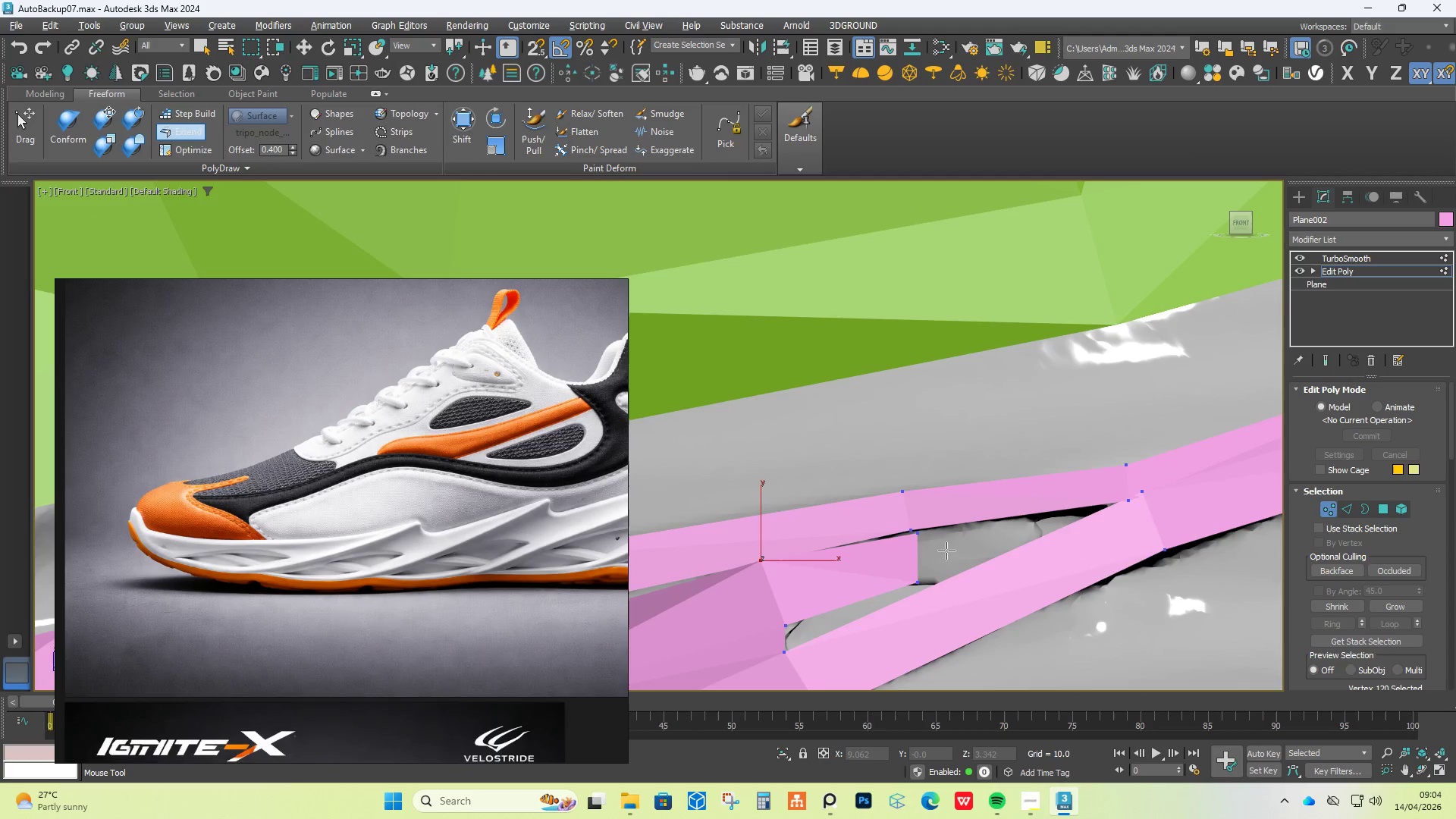 
hold_key(key=ShiftLeft, duration=0.39)
 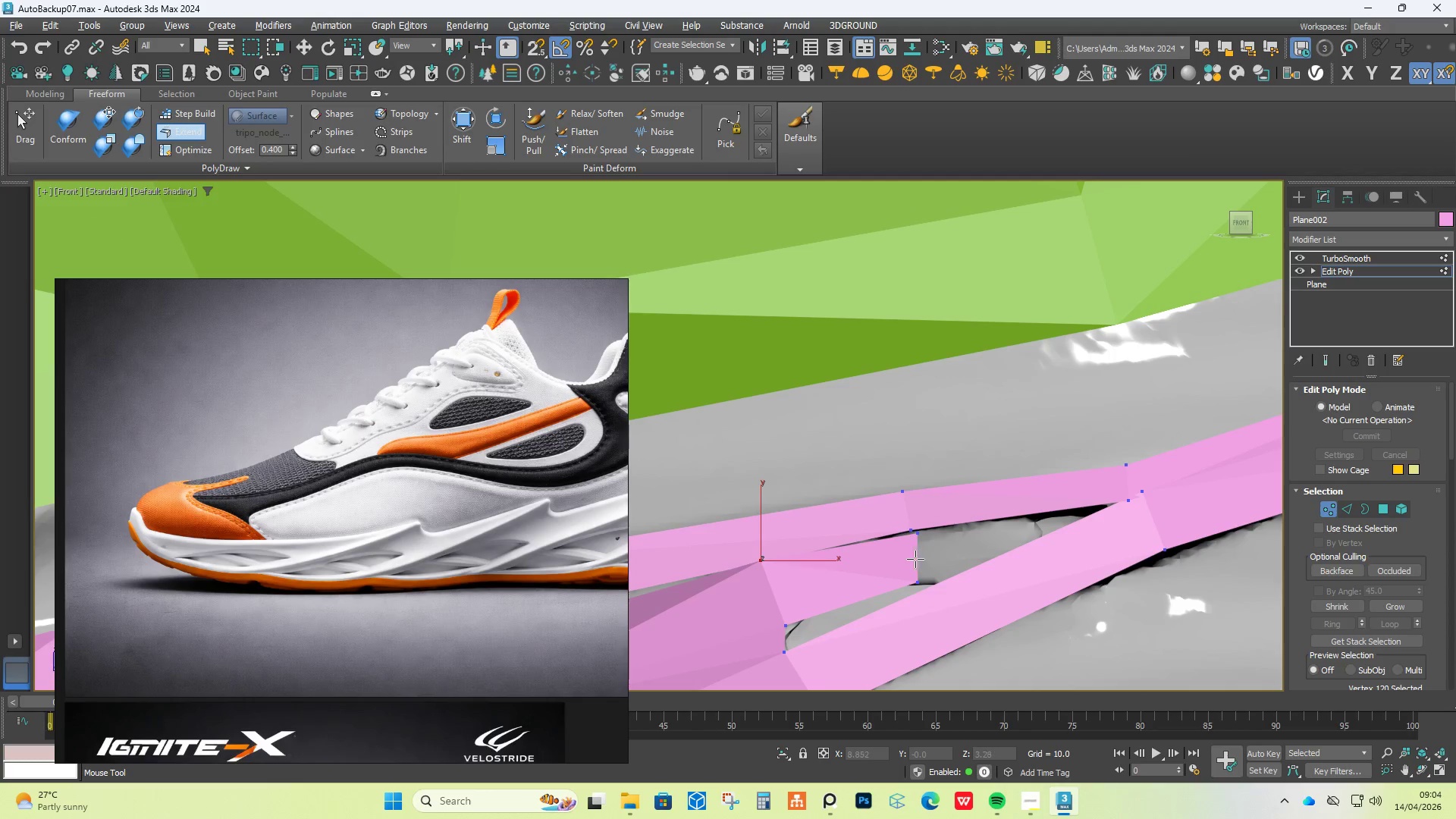 
hold_key(key=ShiftLeft, duration=1.5)
left_click_drag(start_coordinate=[915, 558], to_coordinate=[1080, 538])
 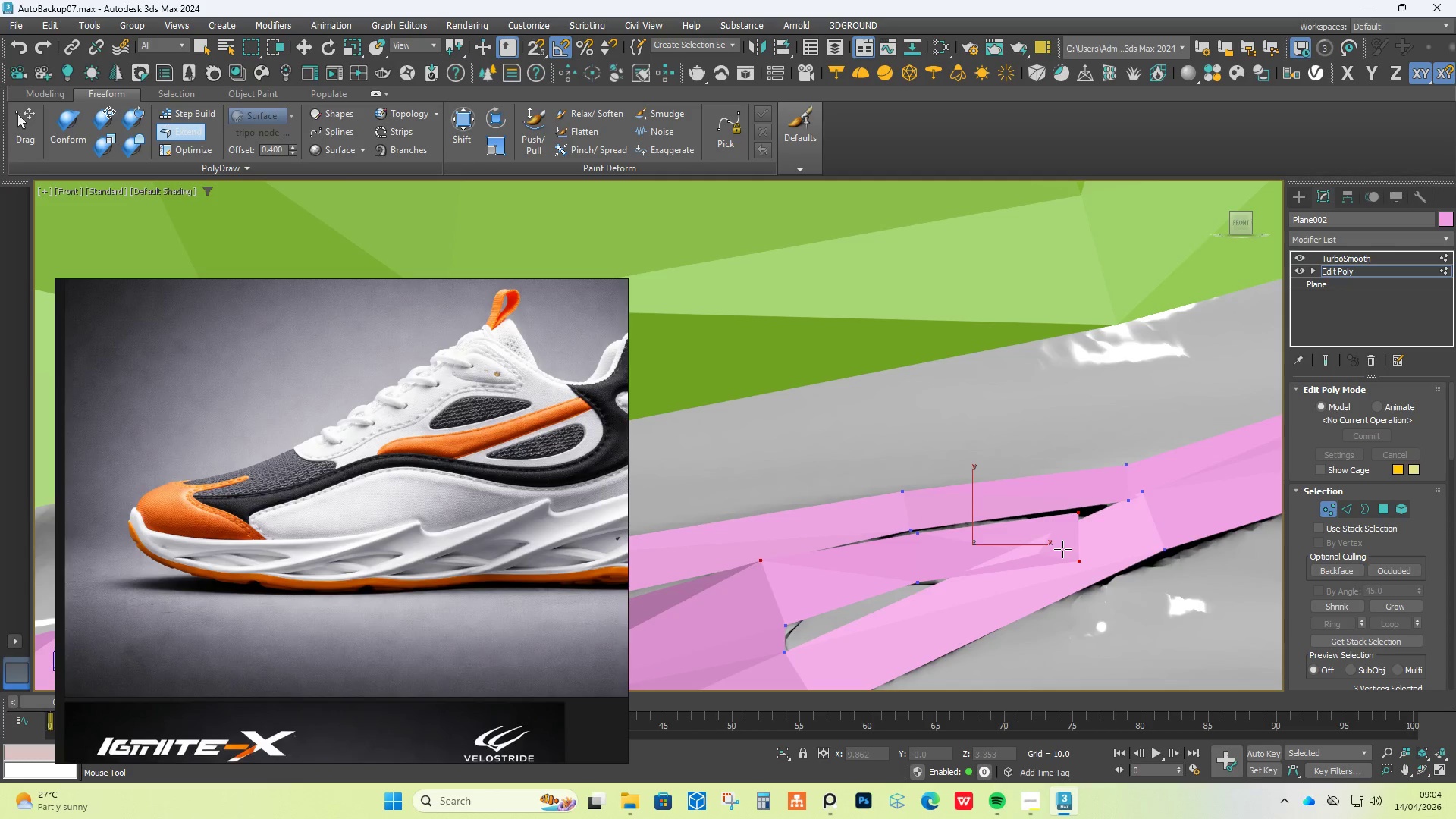 
hold_key(key=ShiftLeft, duration=1.51)
 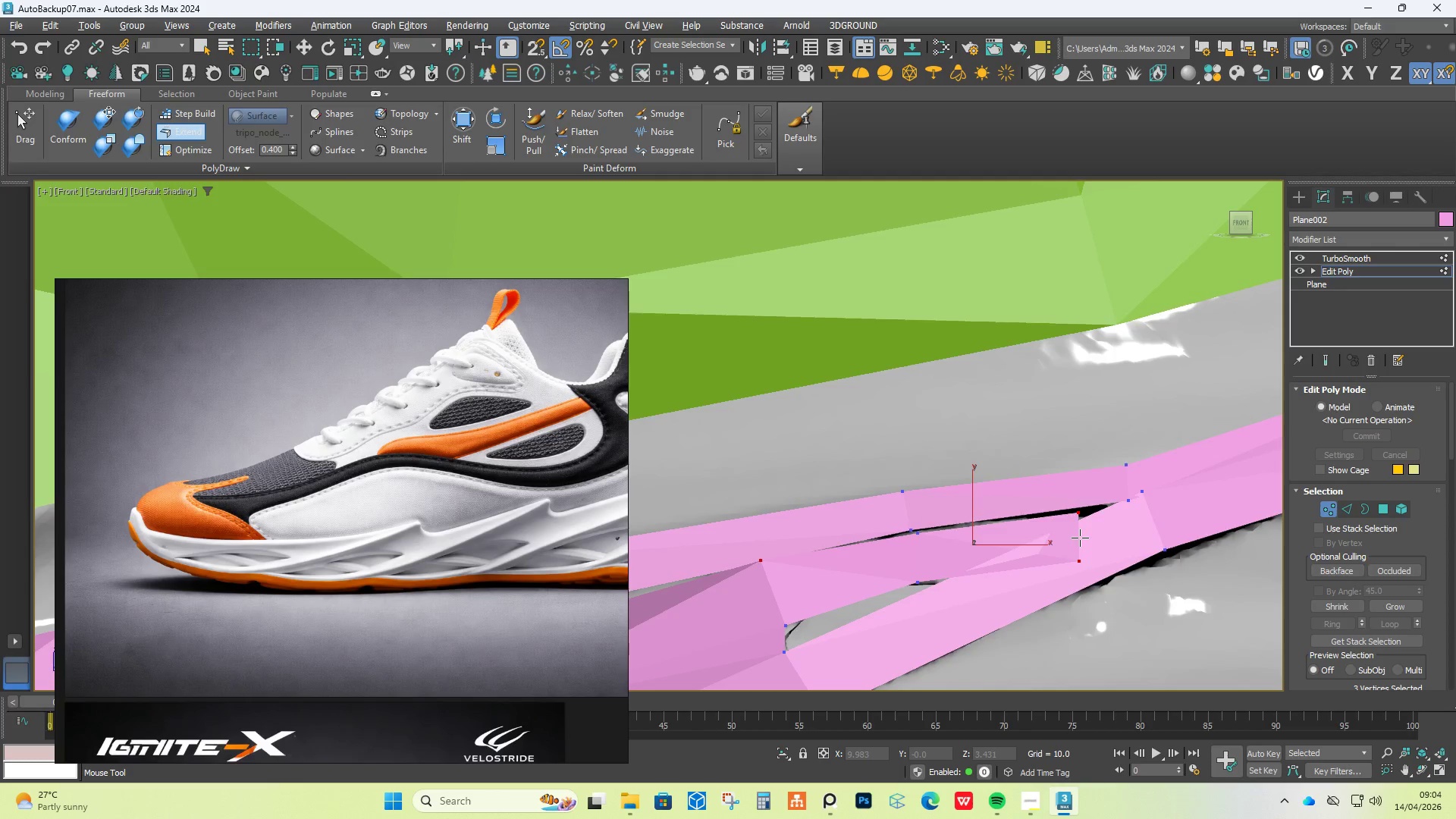 
hold_key(key=ShiftLeft, duration=0.83)
 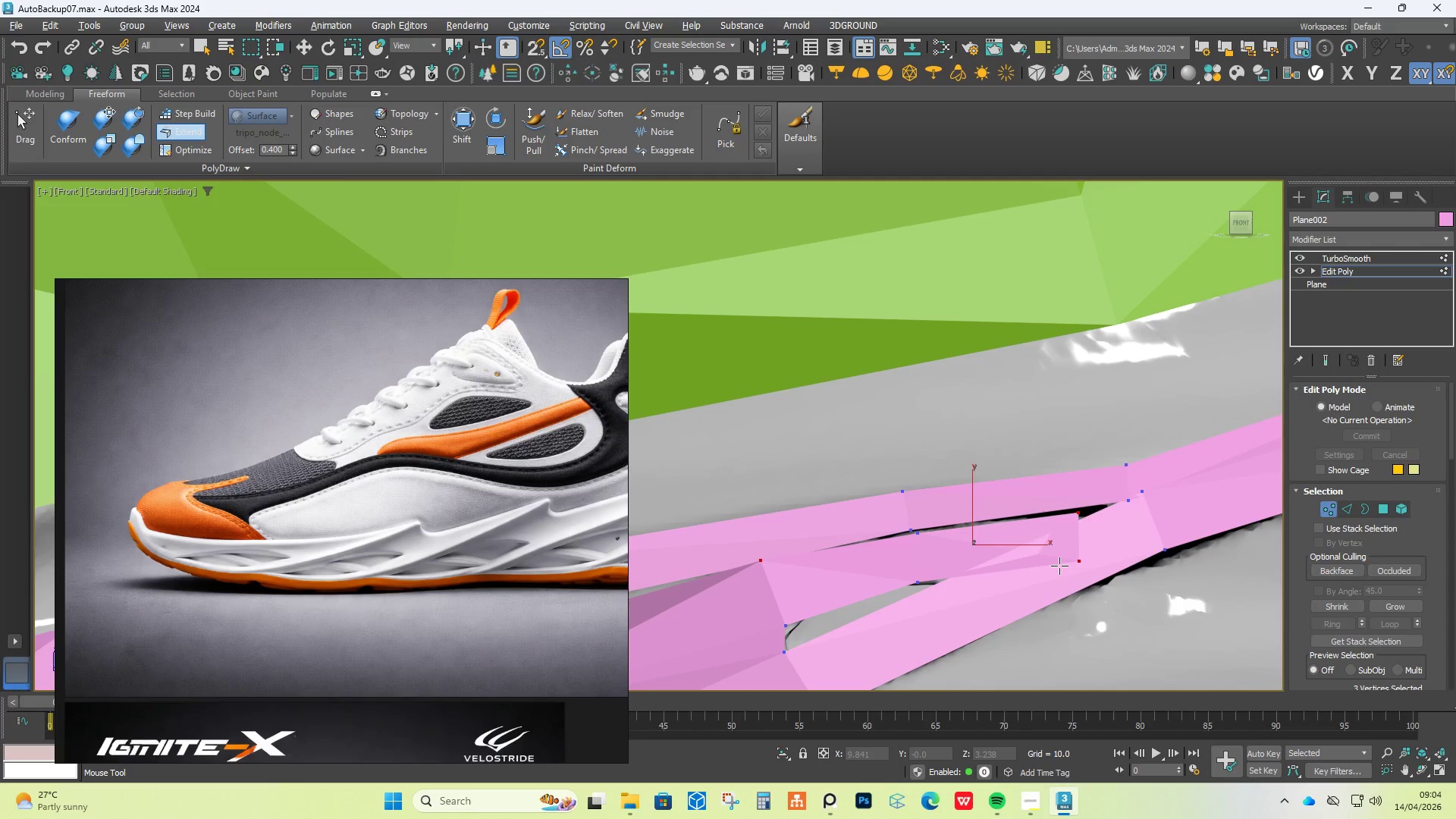 
right_click([1077, 561])
 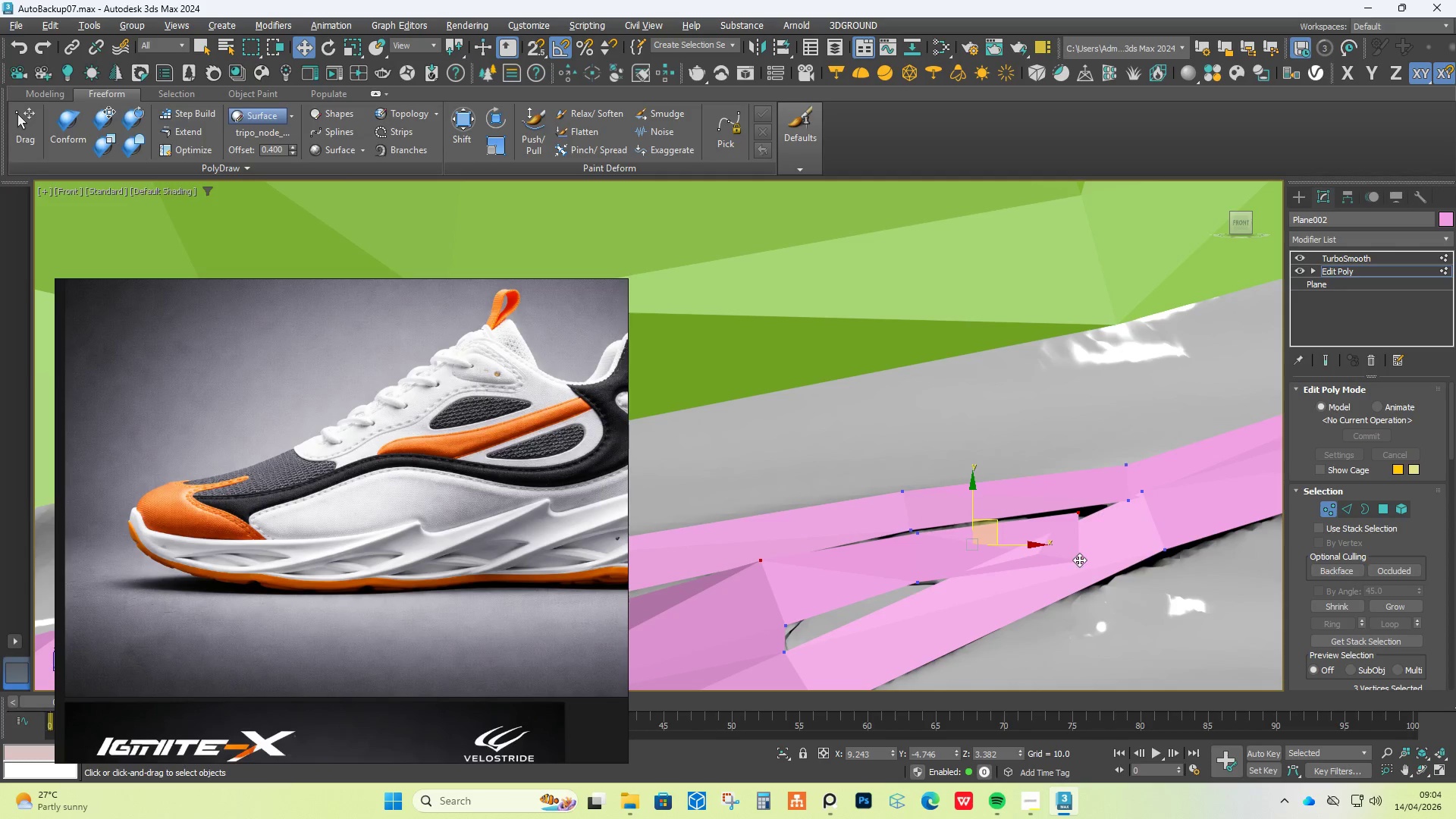 
scroll: coordinate [1048, 544], scroll_direction: down, amount: 3.0
 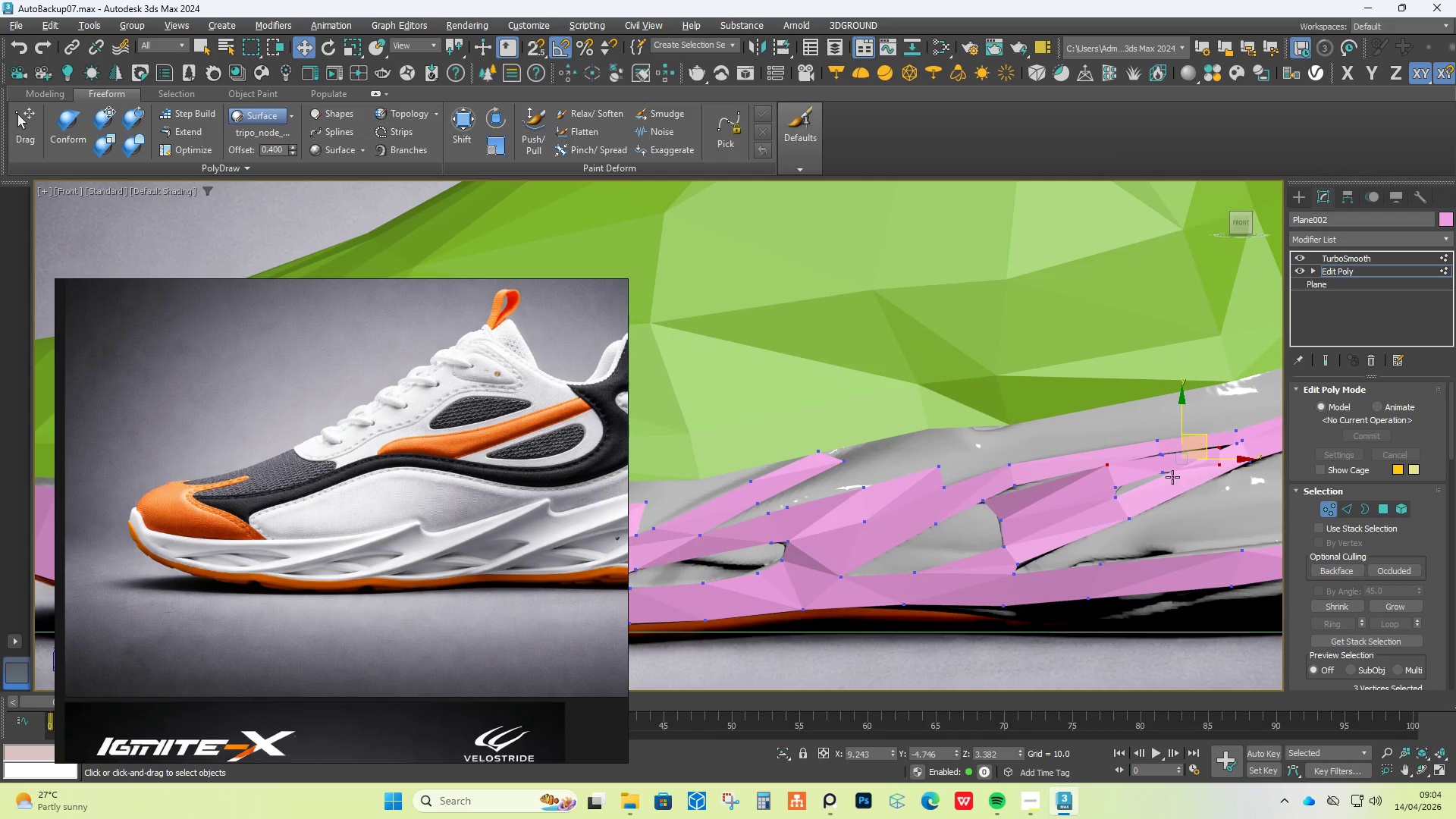 
hold_key(key=AltLeft, duration=0.41)
 